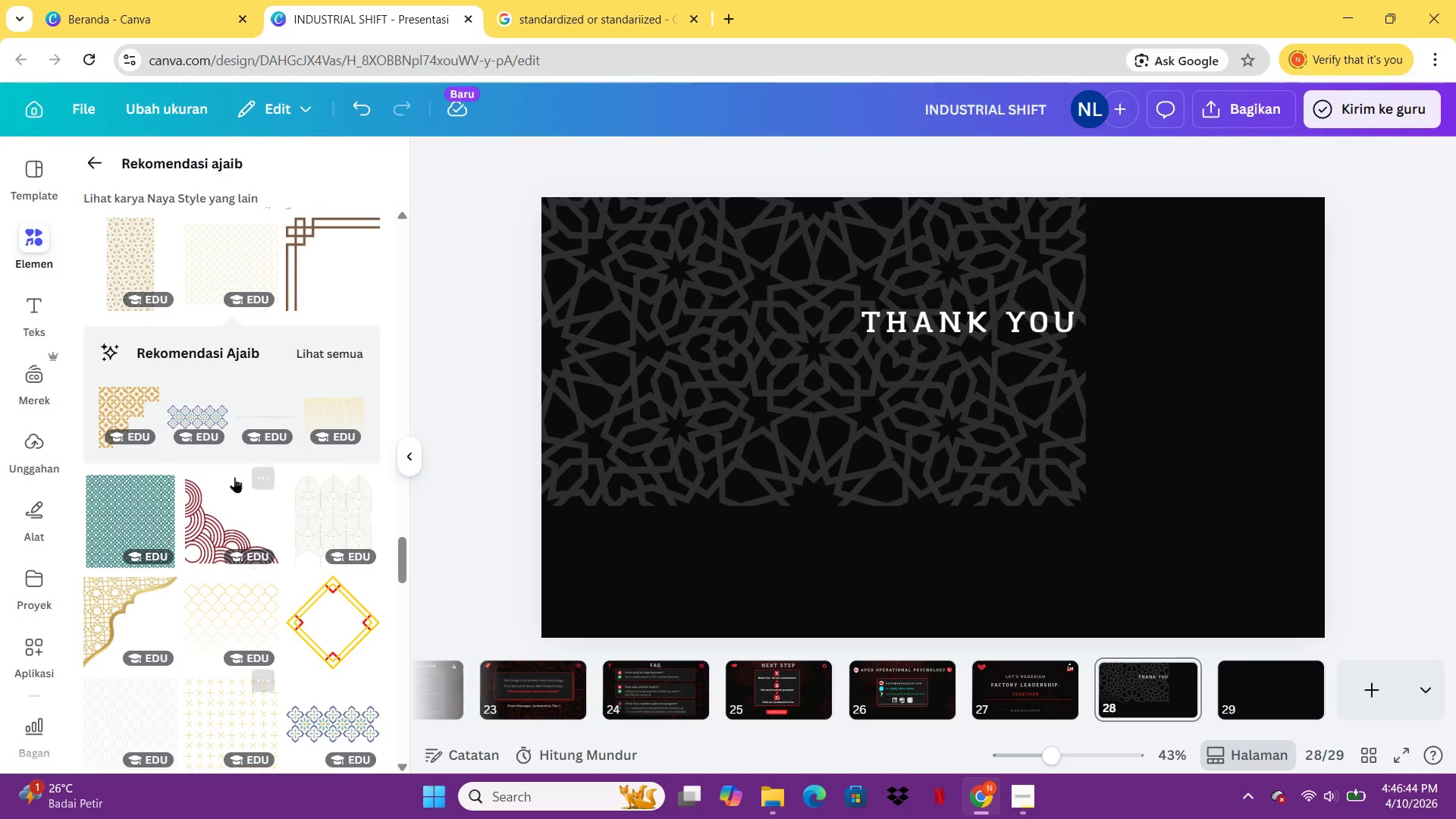 
mouse_move([218, 470])
 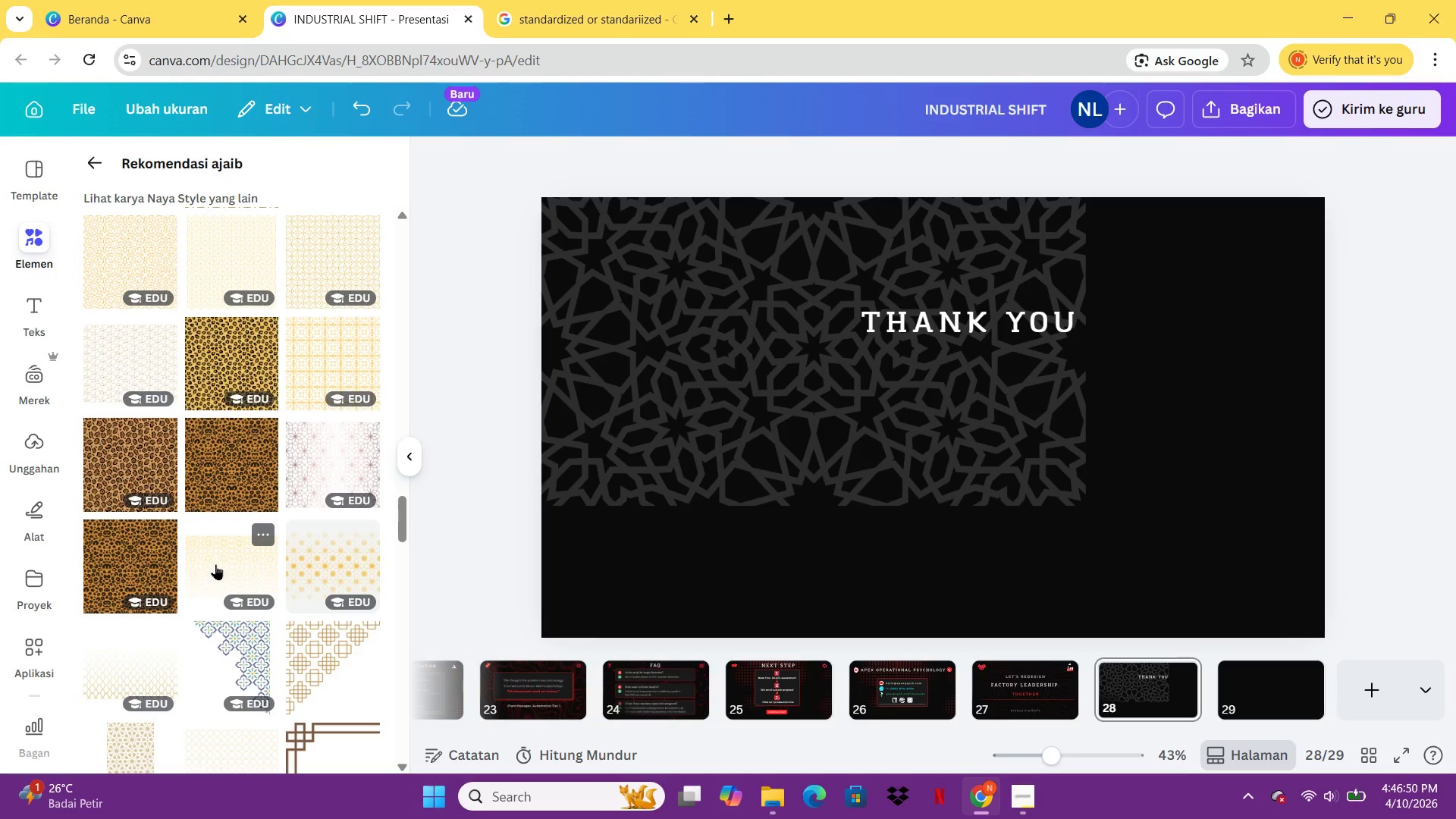 
left_click([215, 564])
 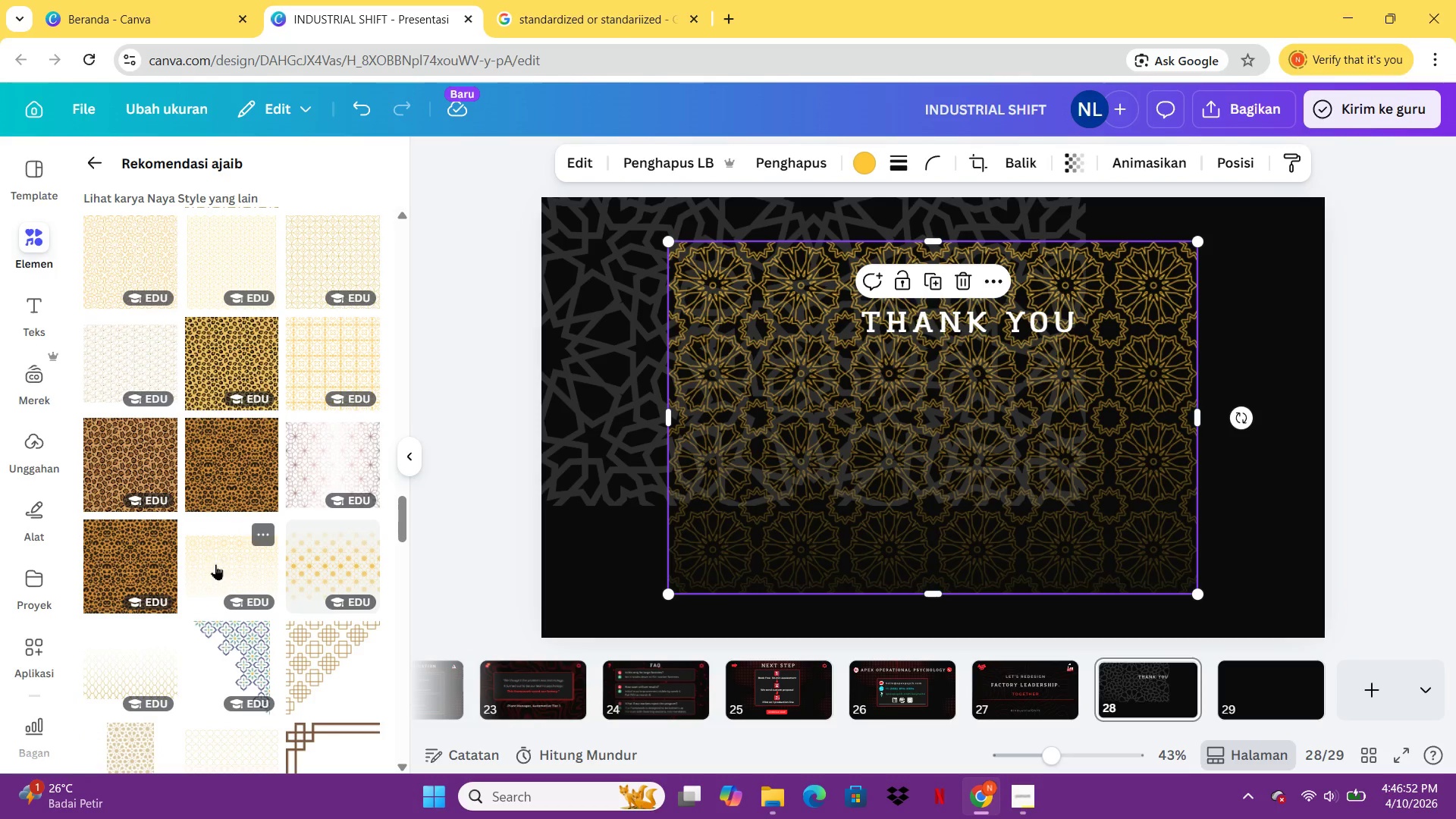 
key(Delete)
 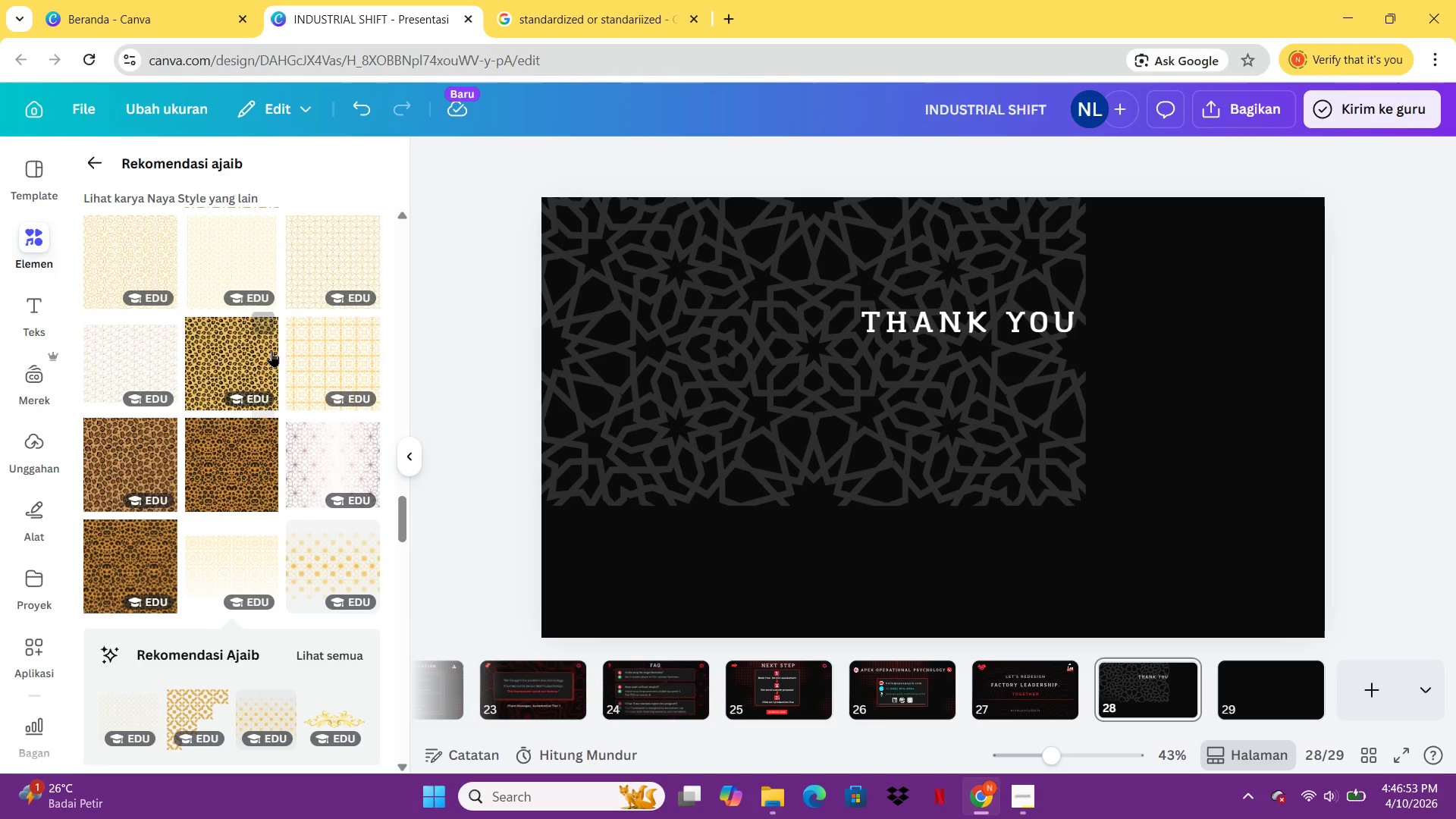 
left_click([330, 329])
 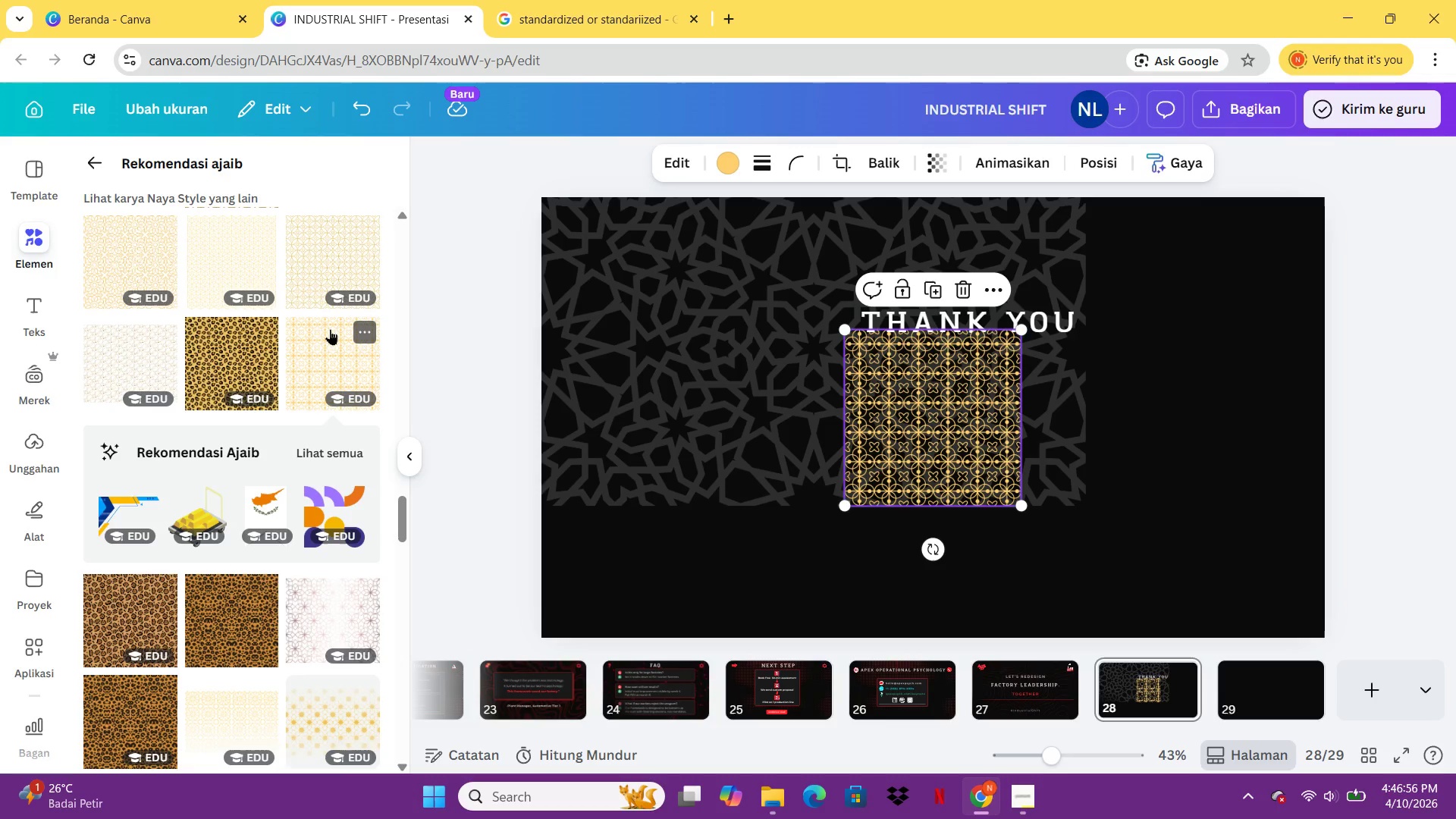 
key(Delete)
 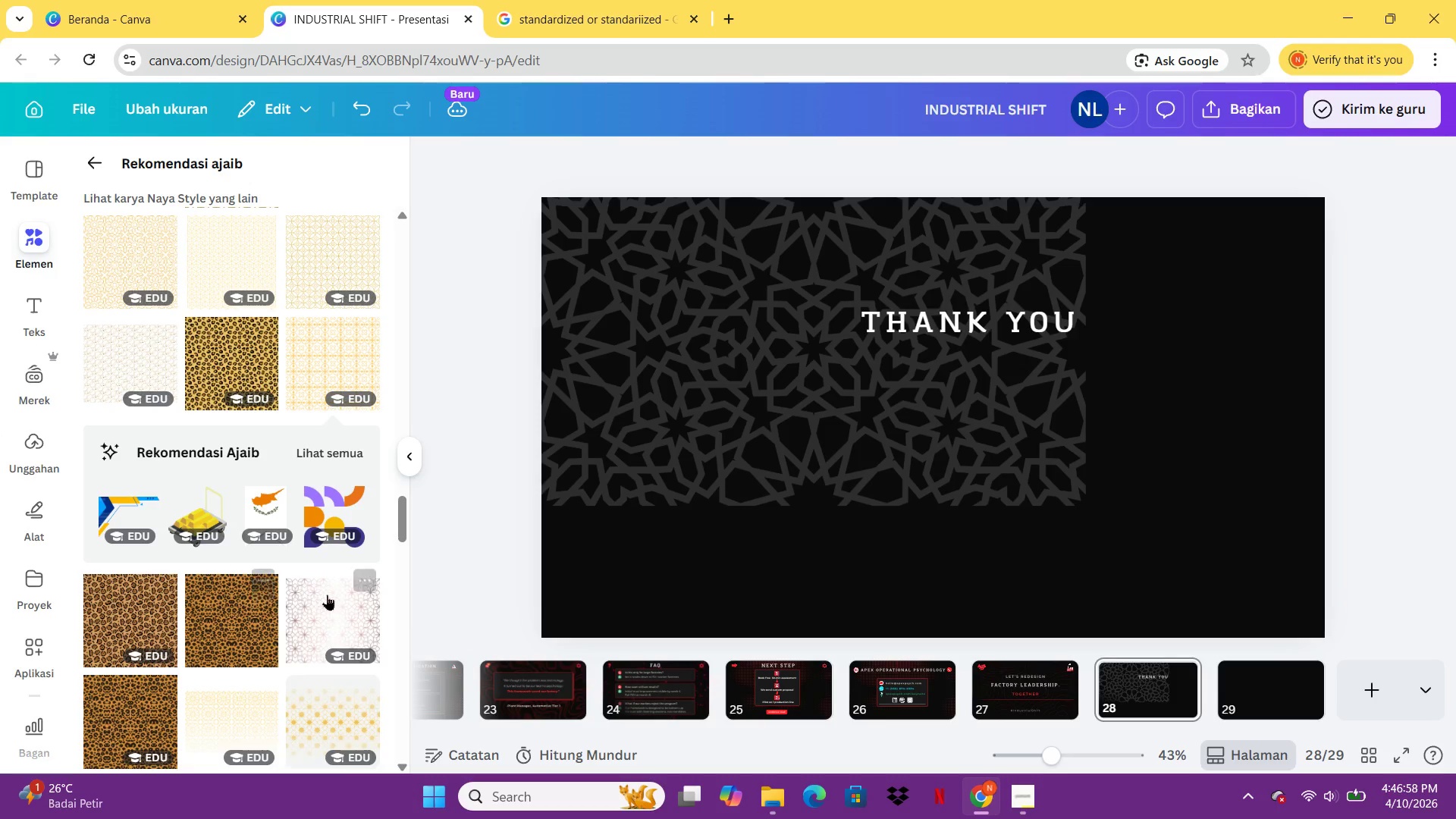 
left_click([328, 595])
 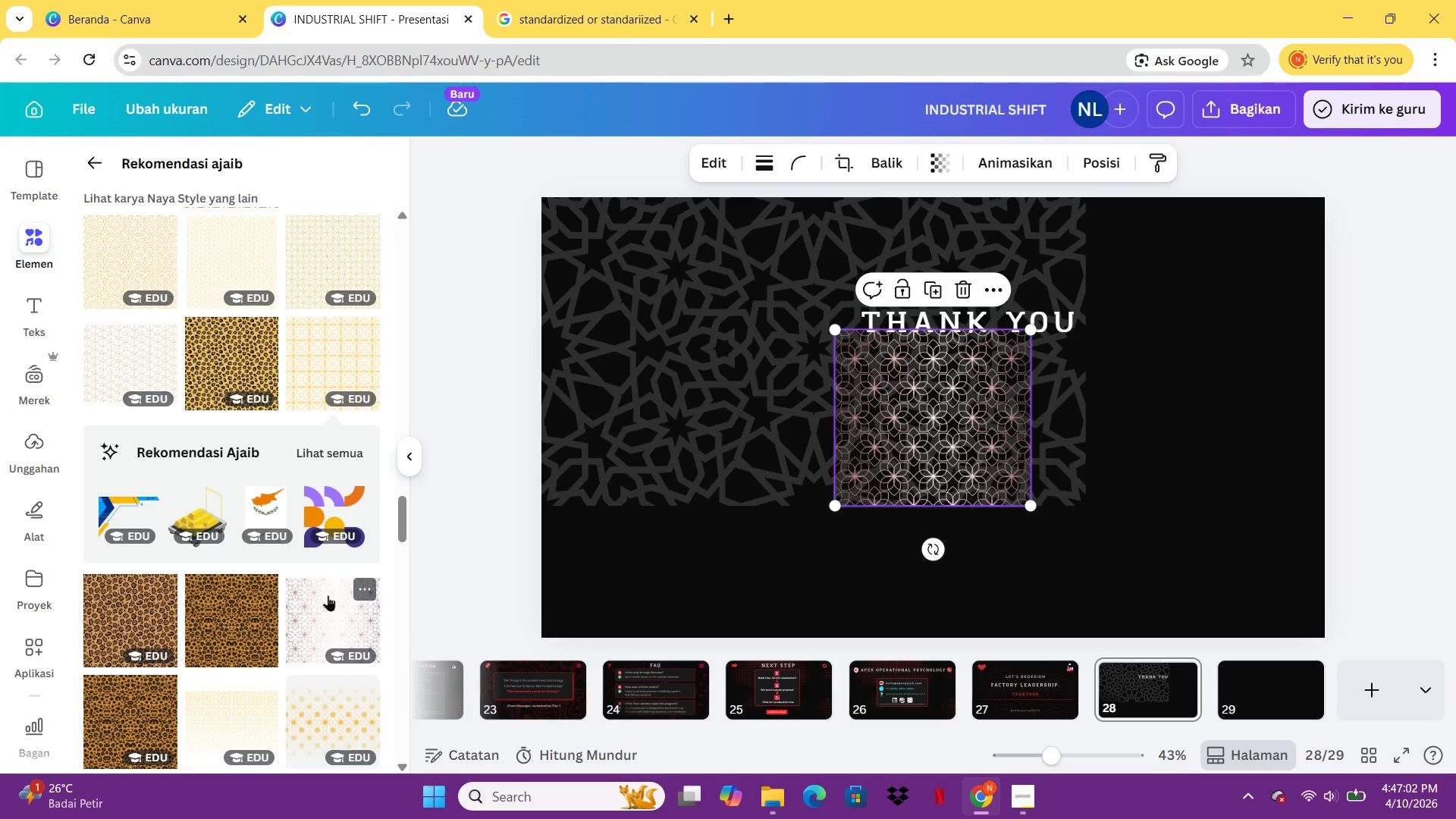 
key(Delete)
 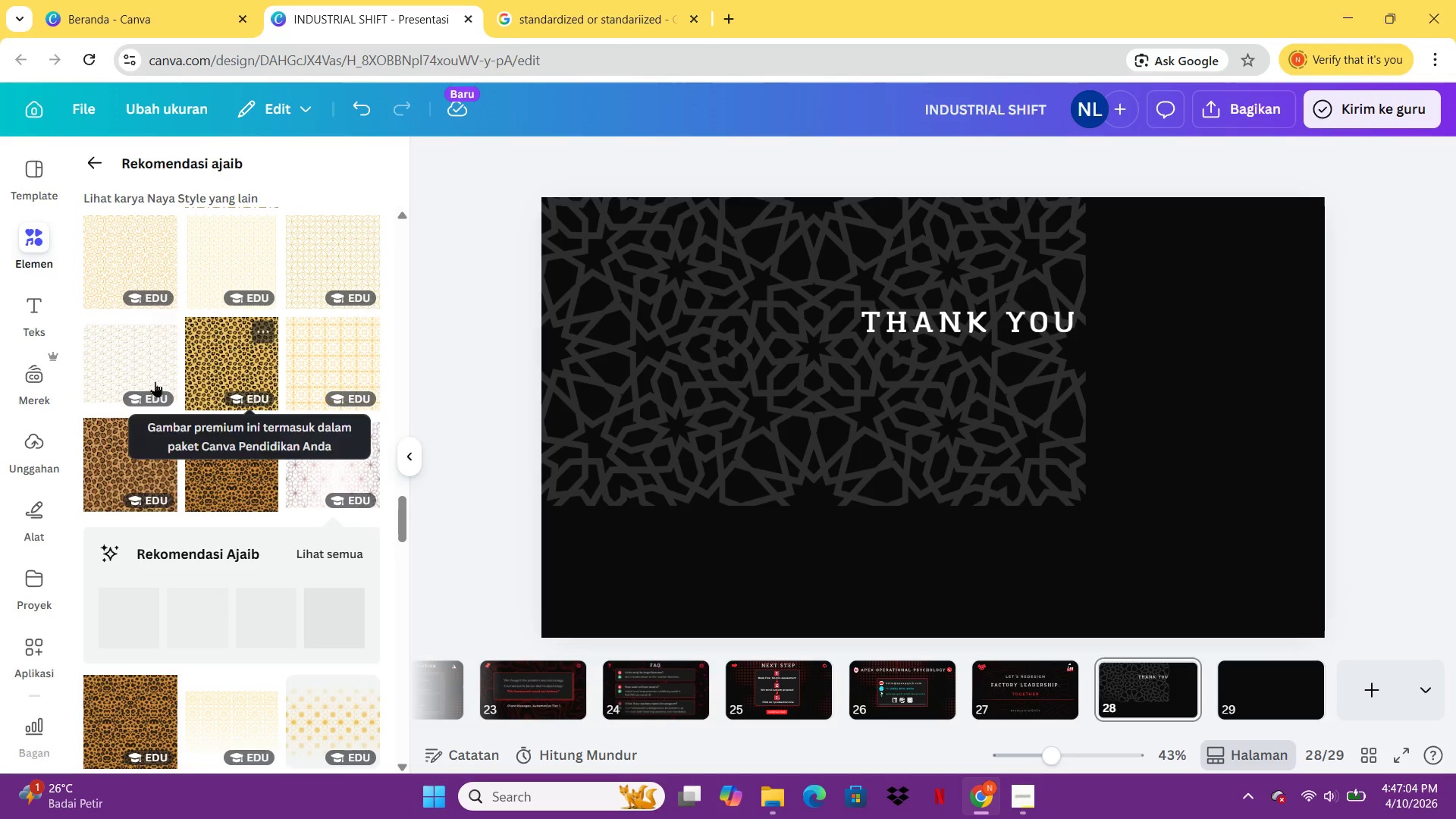 
left_click([150, 379])
 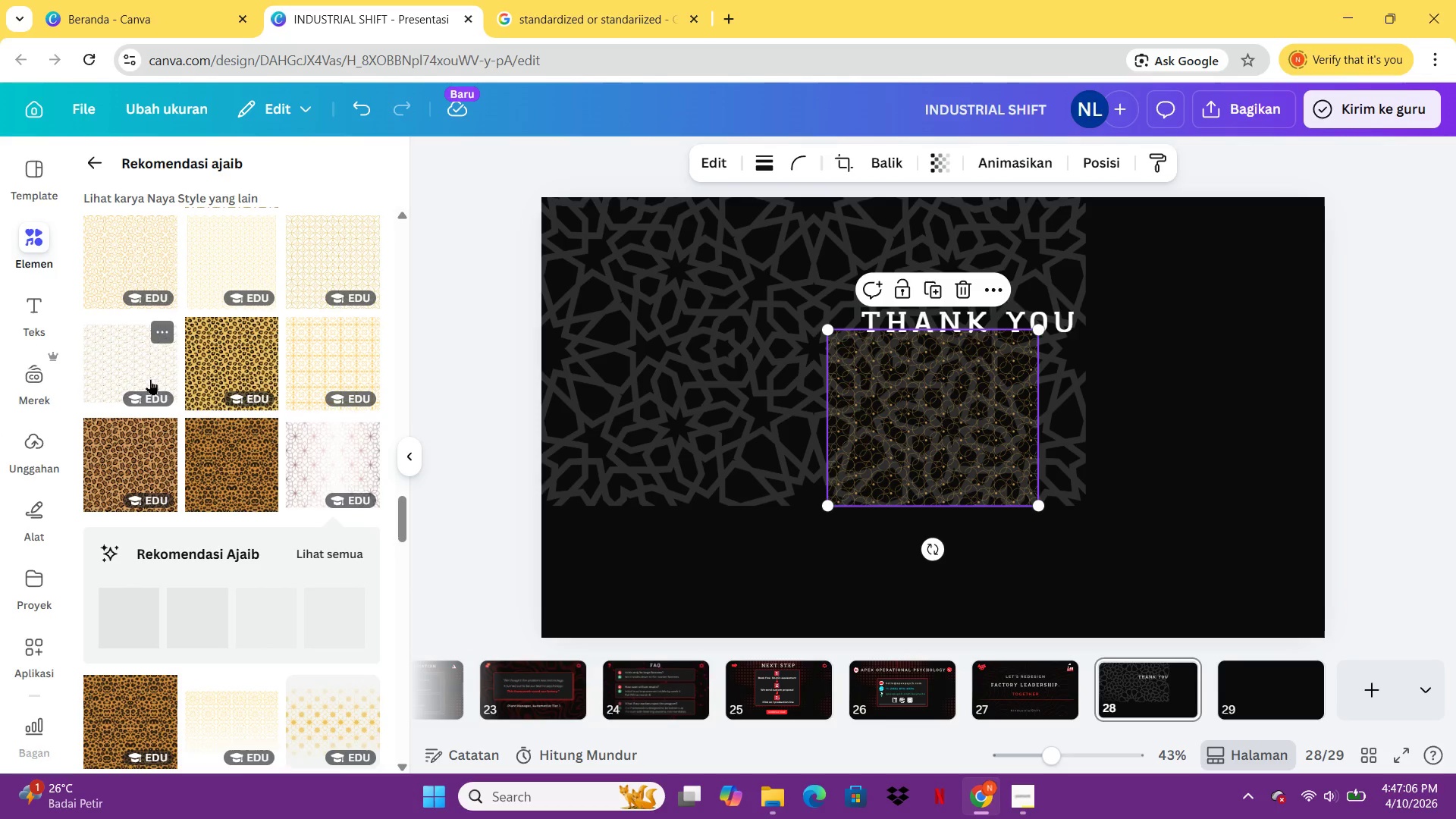 
key(Delete)
 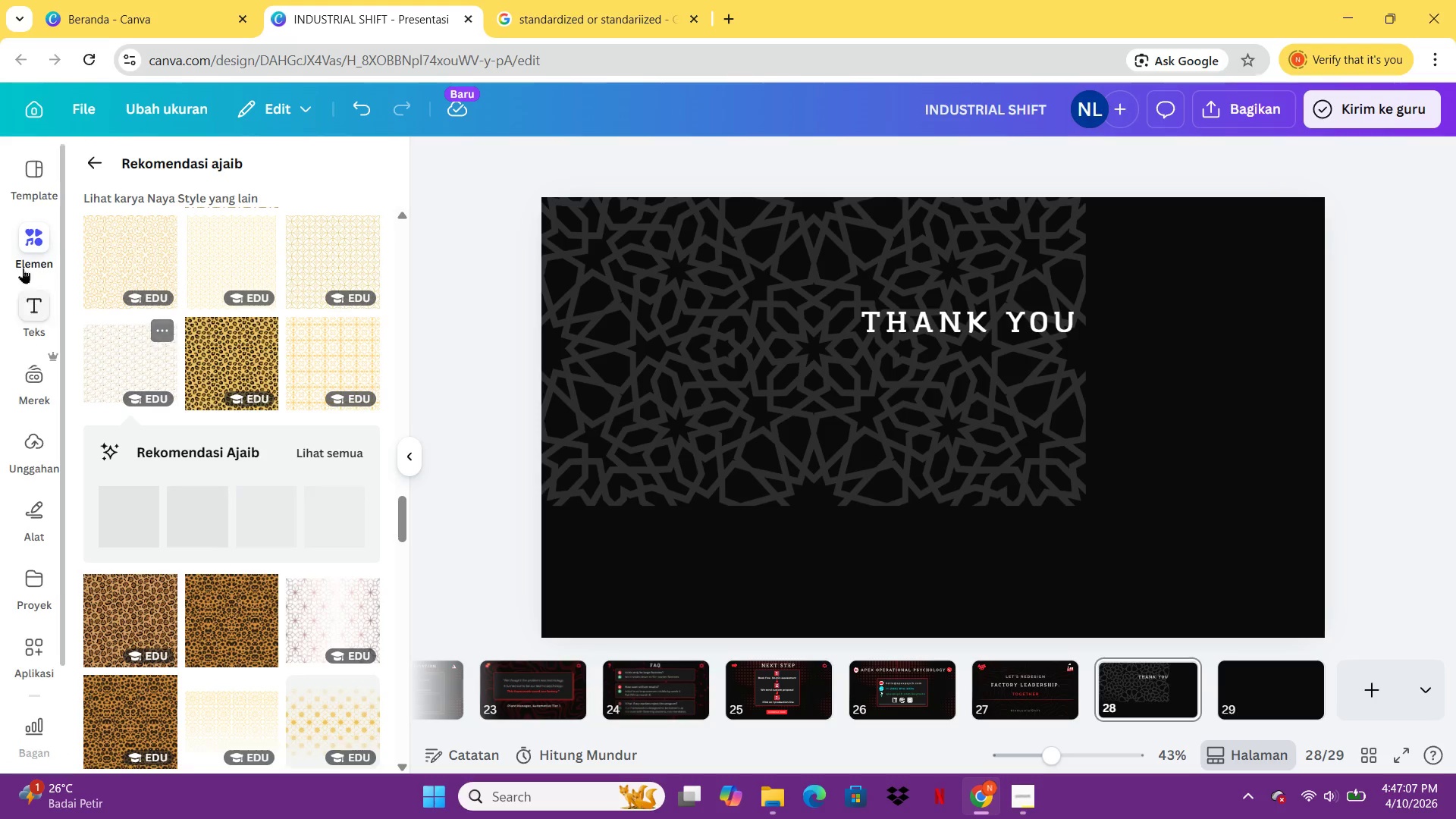 
mouse_move([170, 284])
 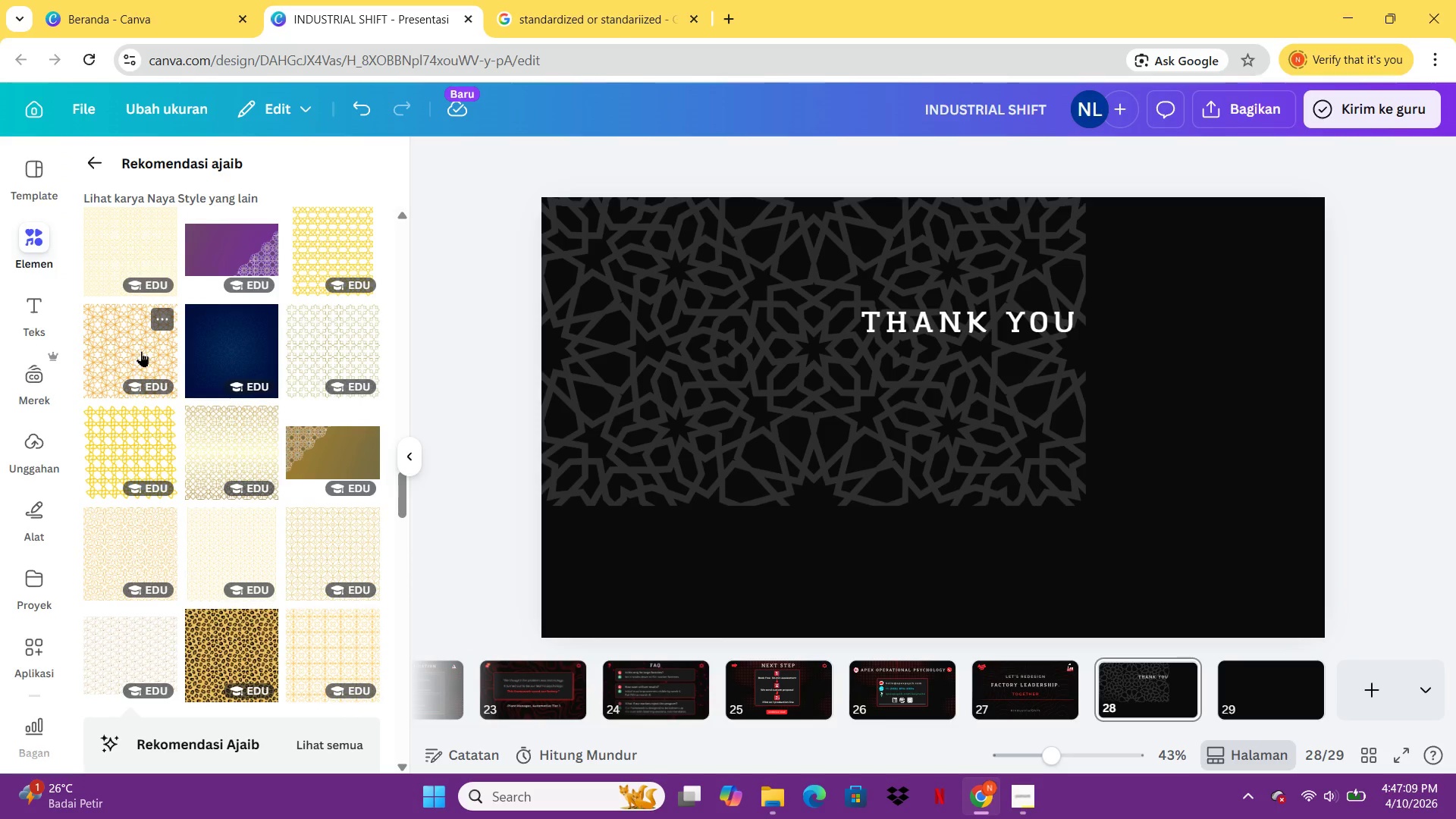 
left_click([141, 351])
 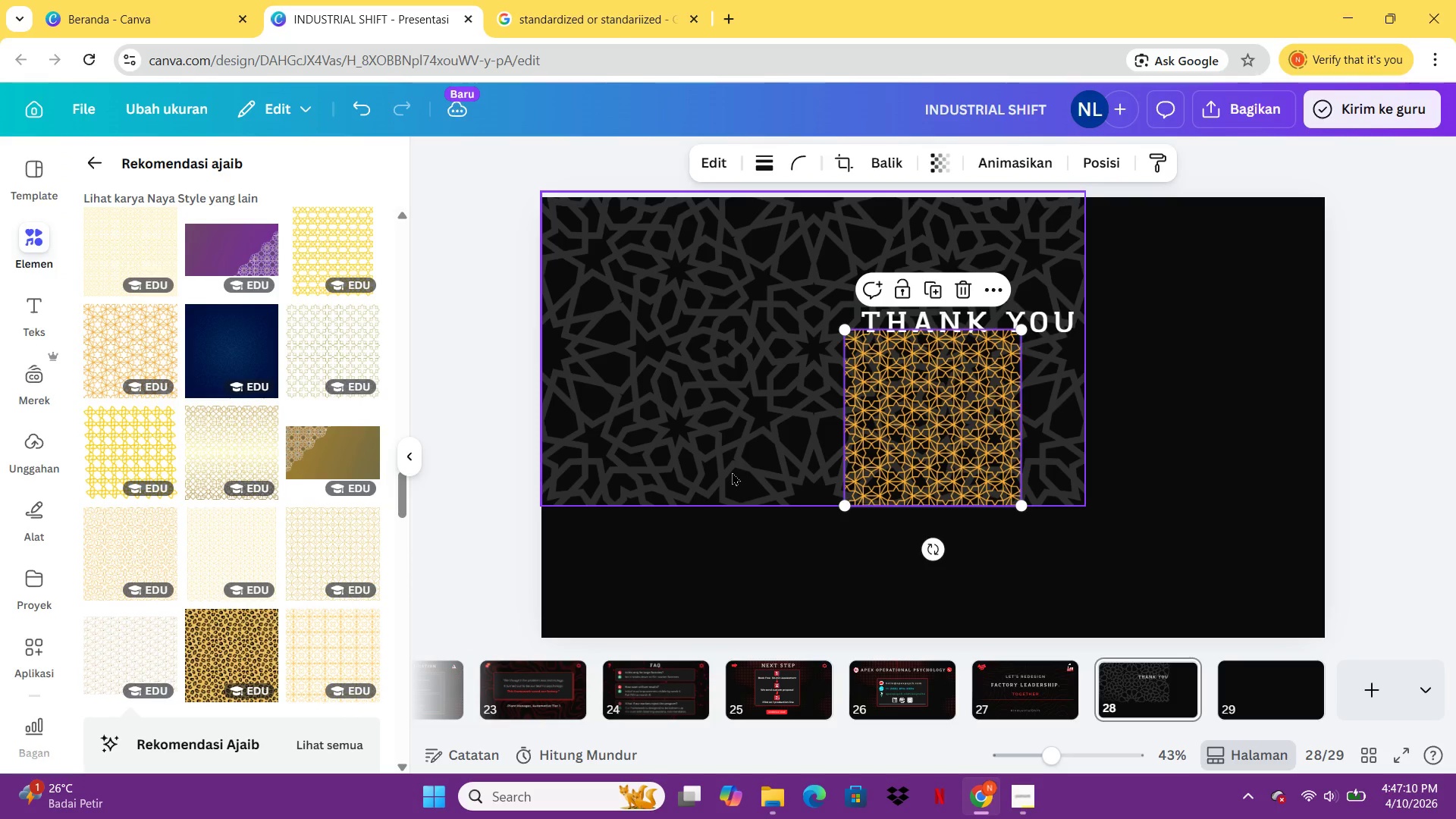 
left_click([717, 441])
 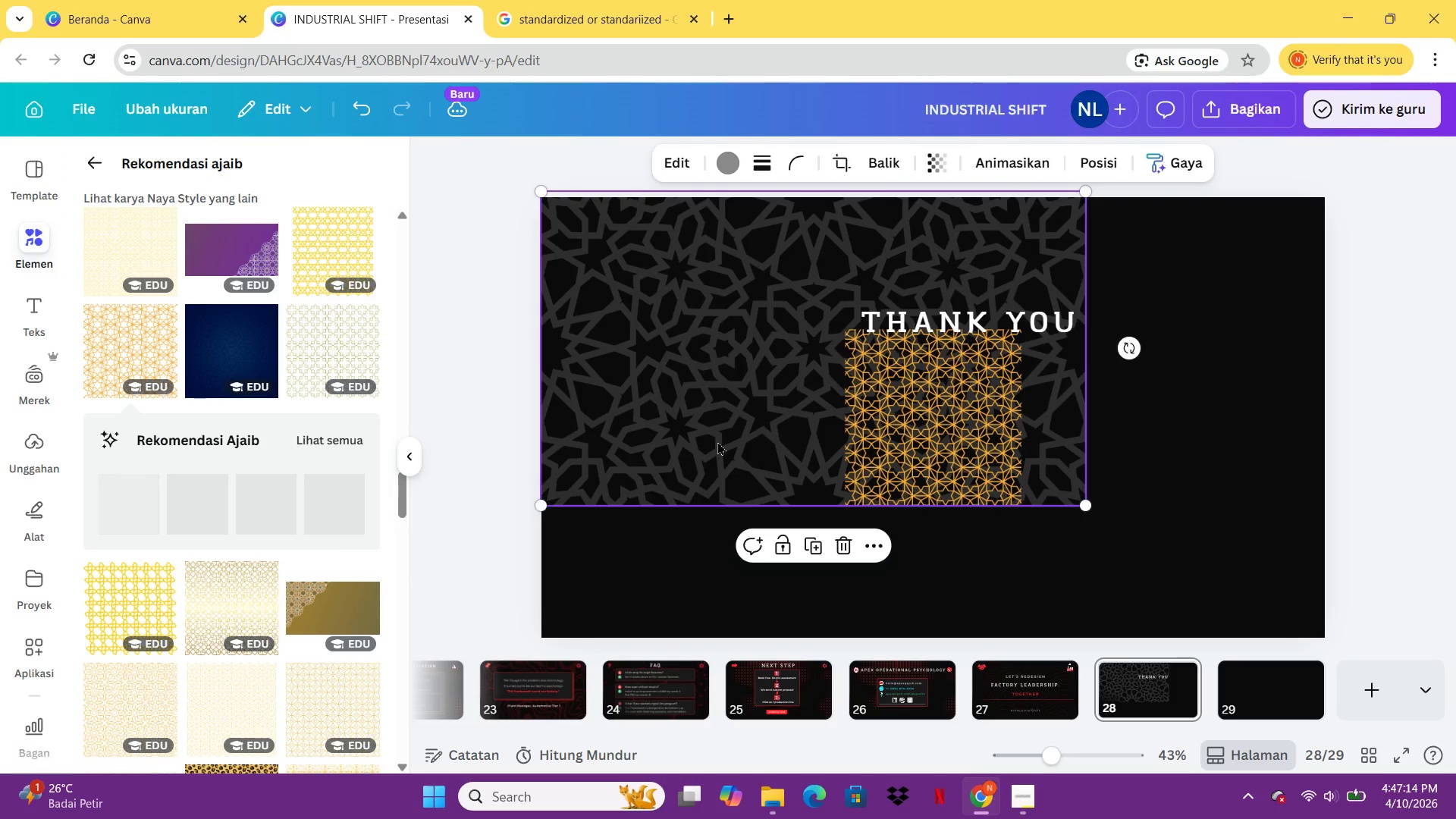 
wait(5.23)
 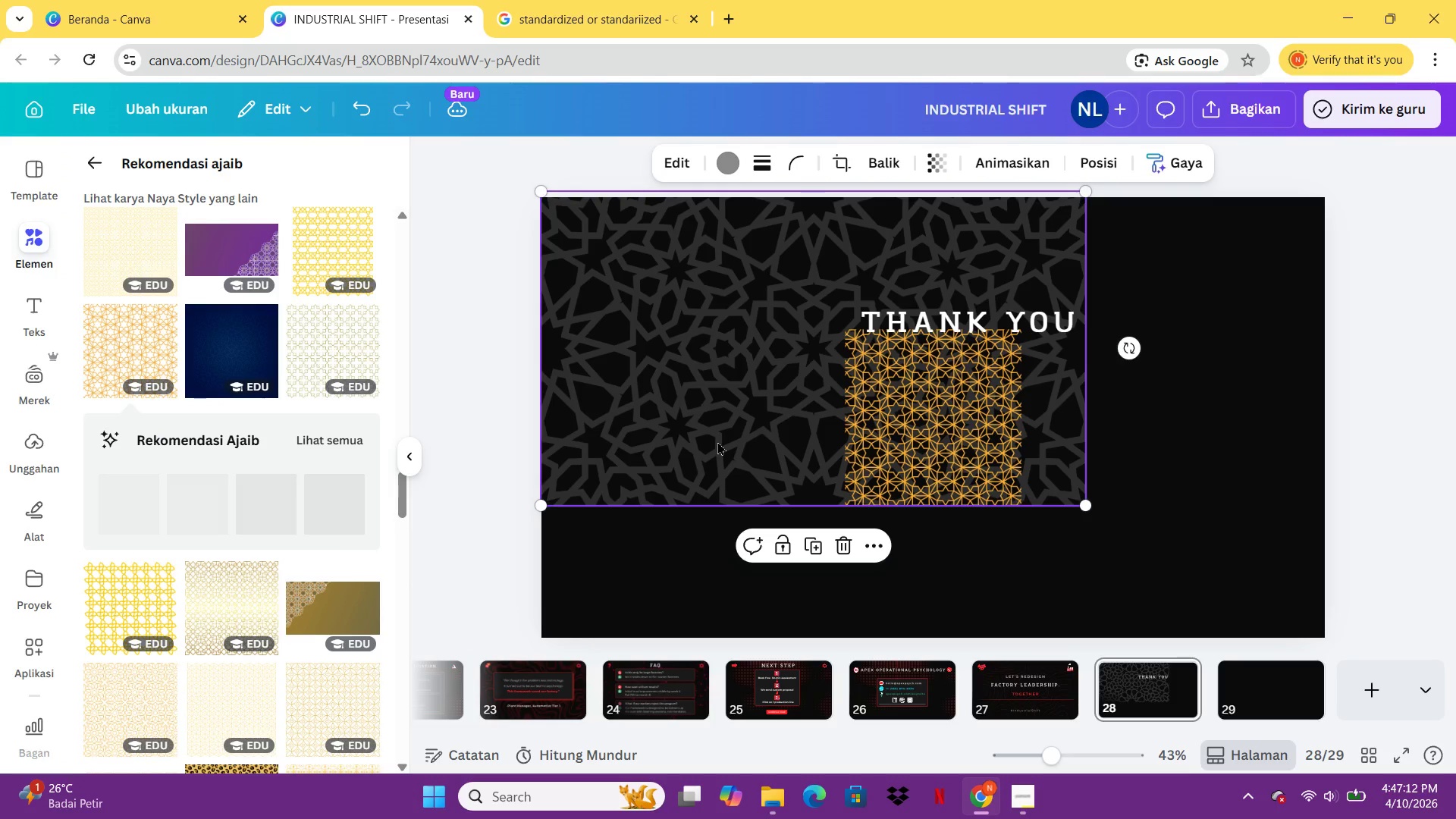 
key(Delete)
 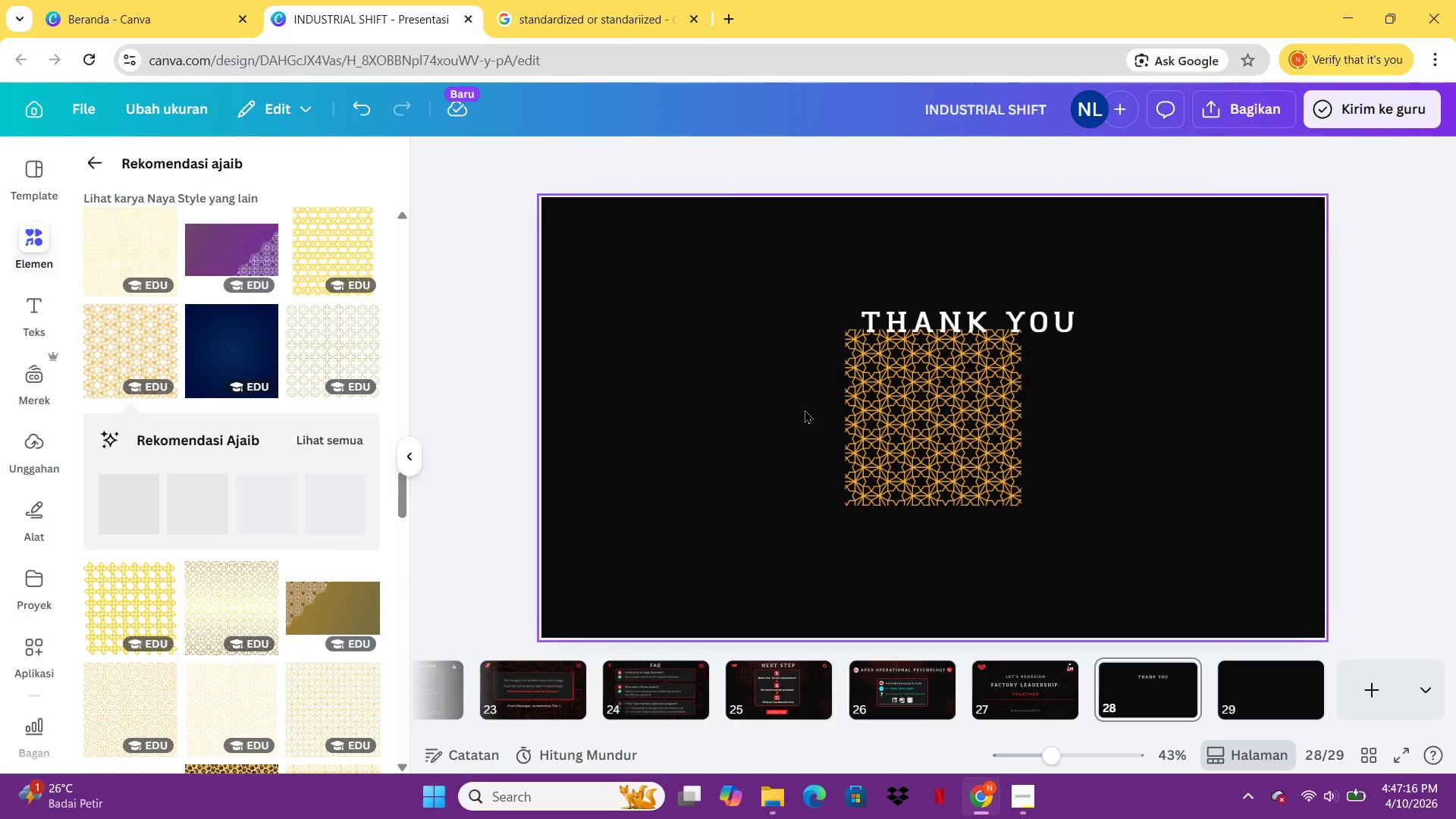 
key(Control+Z)
 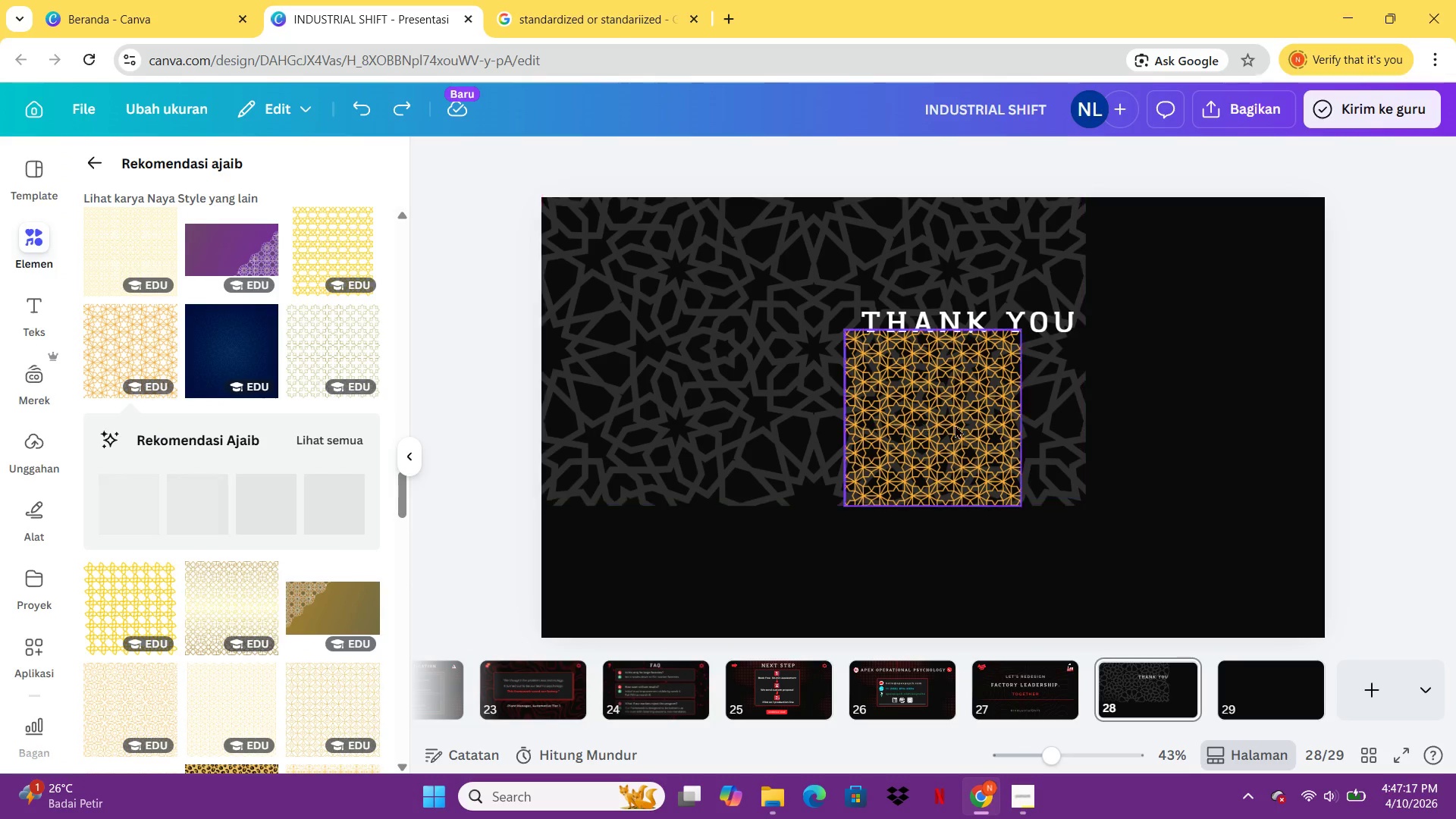 
left_click([962, 425])
 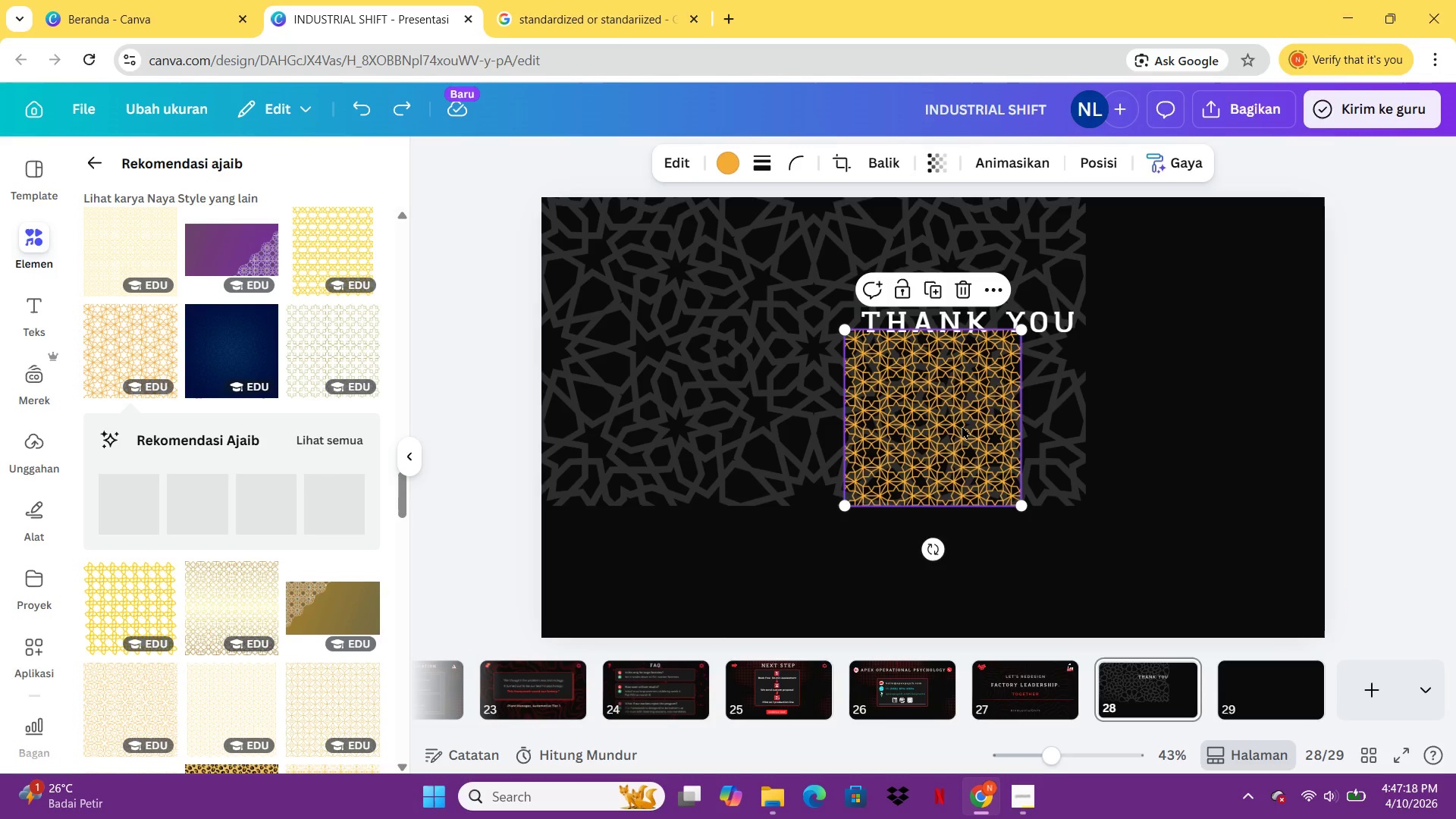 
key(Delete)
 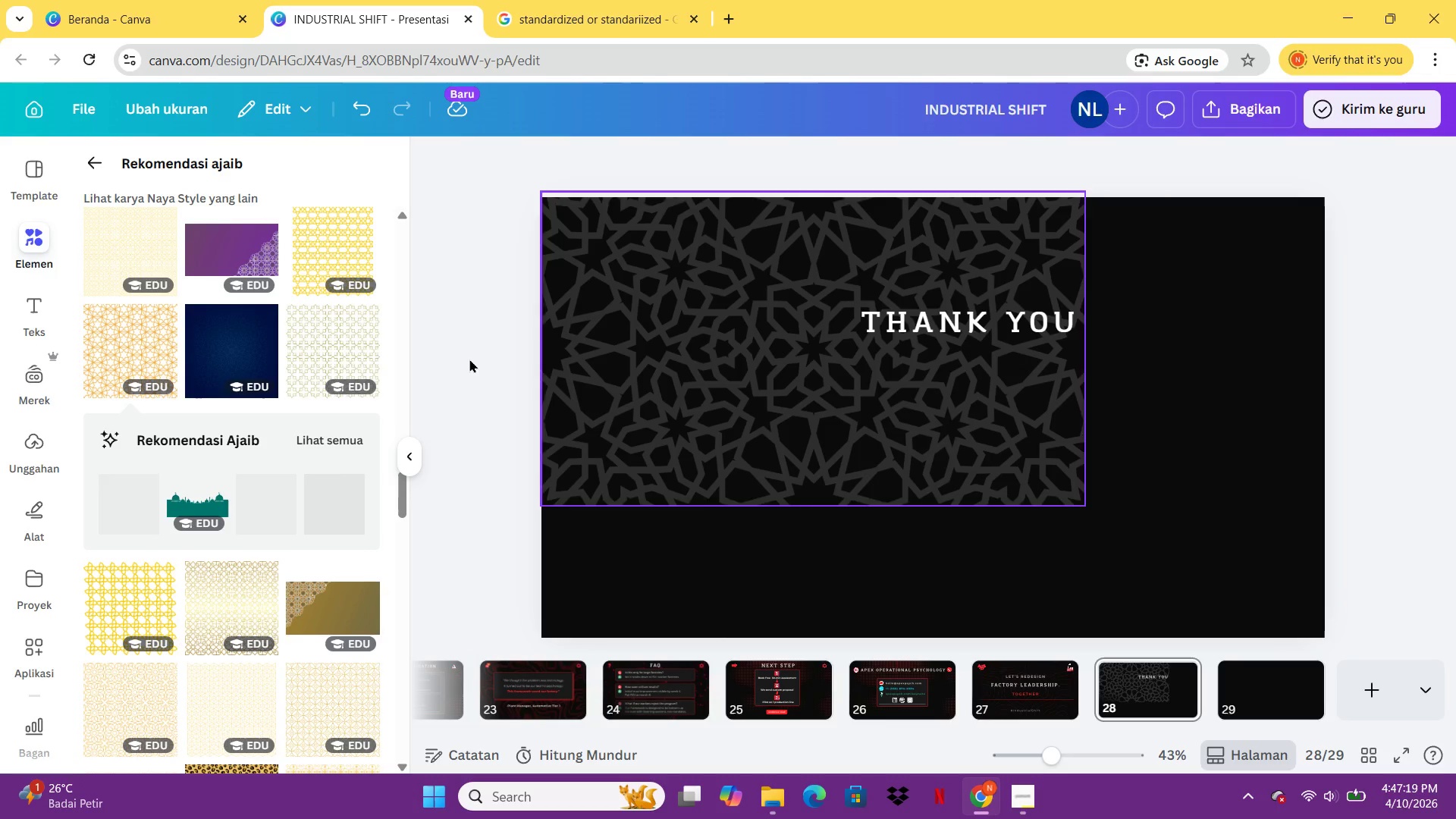 
mouse_move([246, 369])
 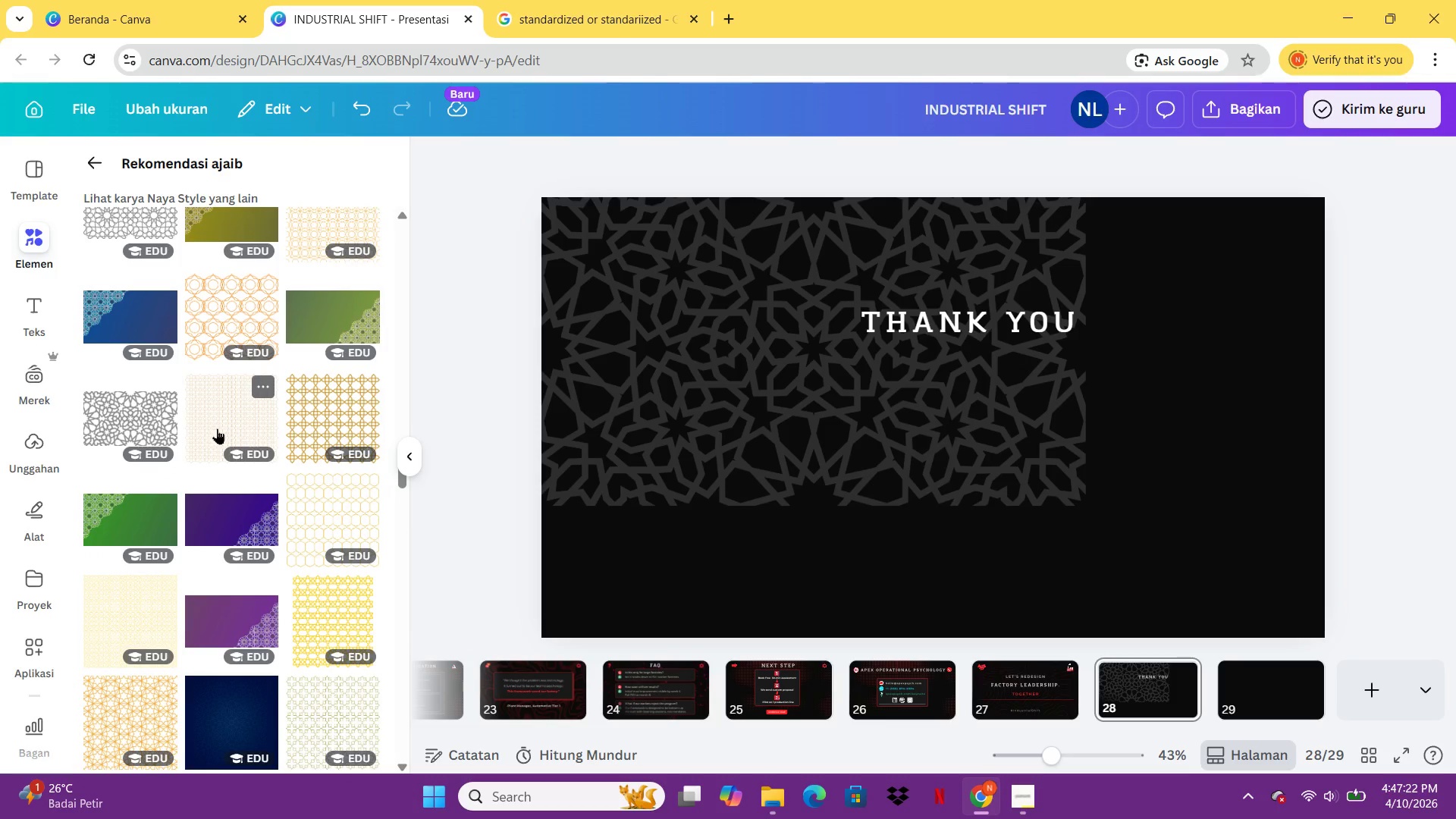 
left_click([217, 428])
 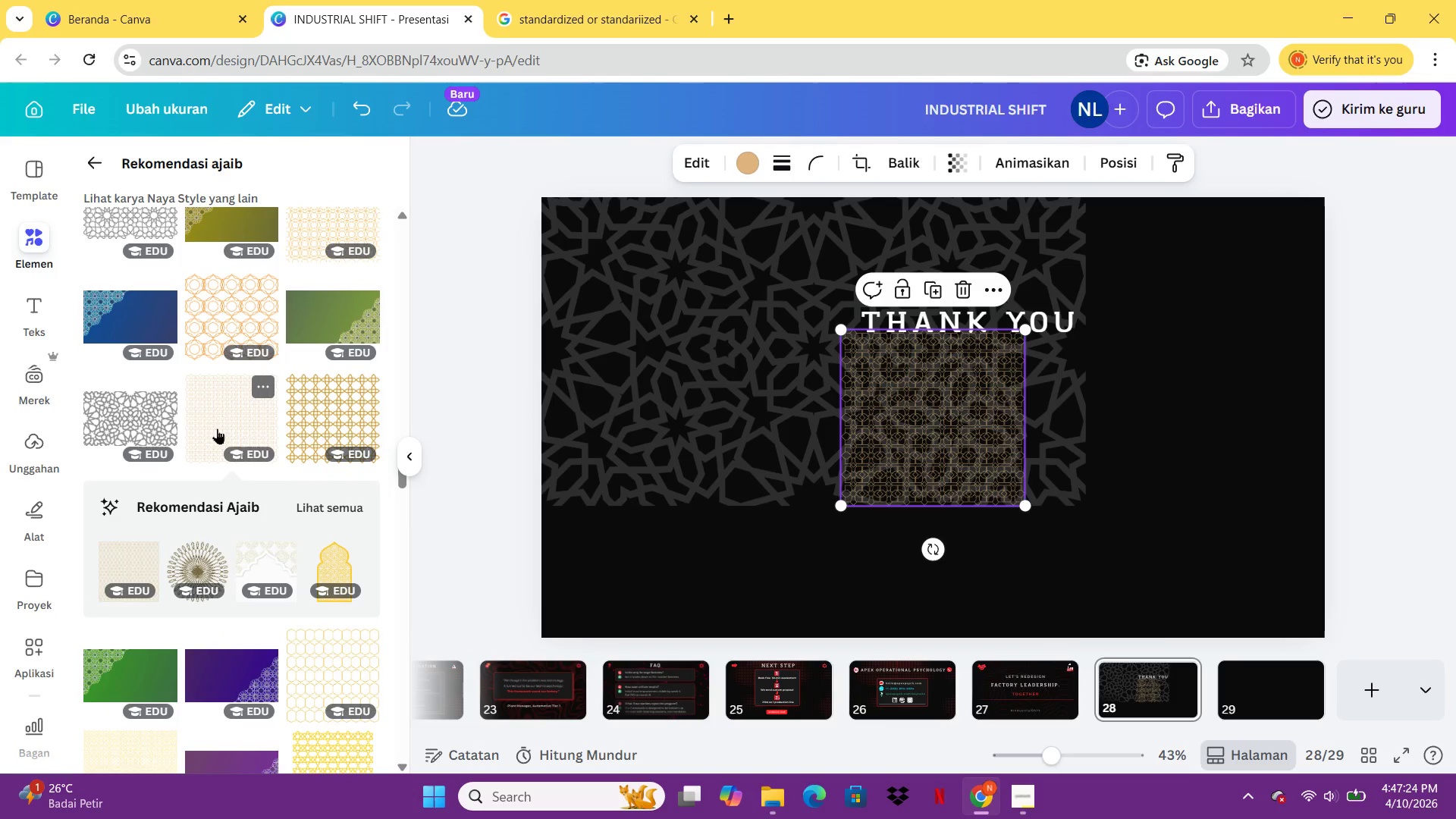 
key(Alt+AltLeft)
 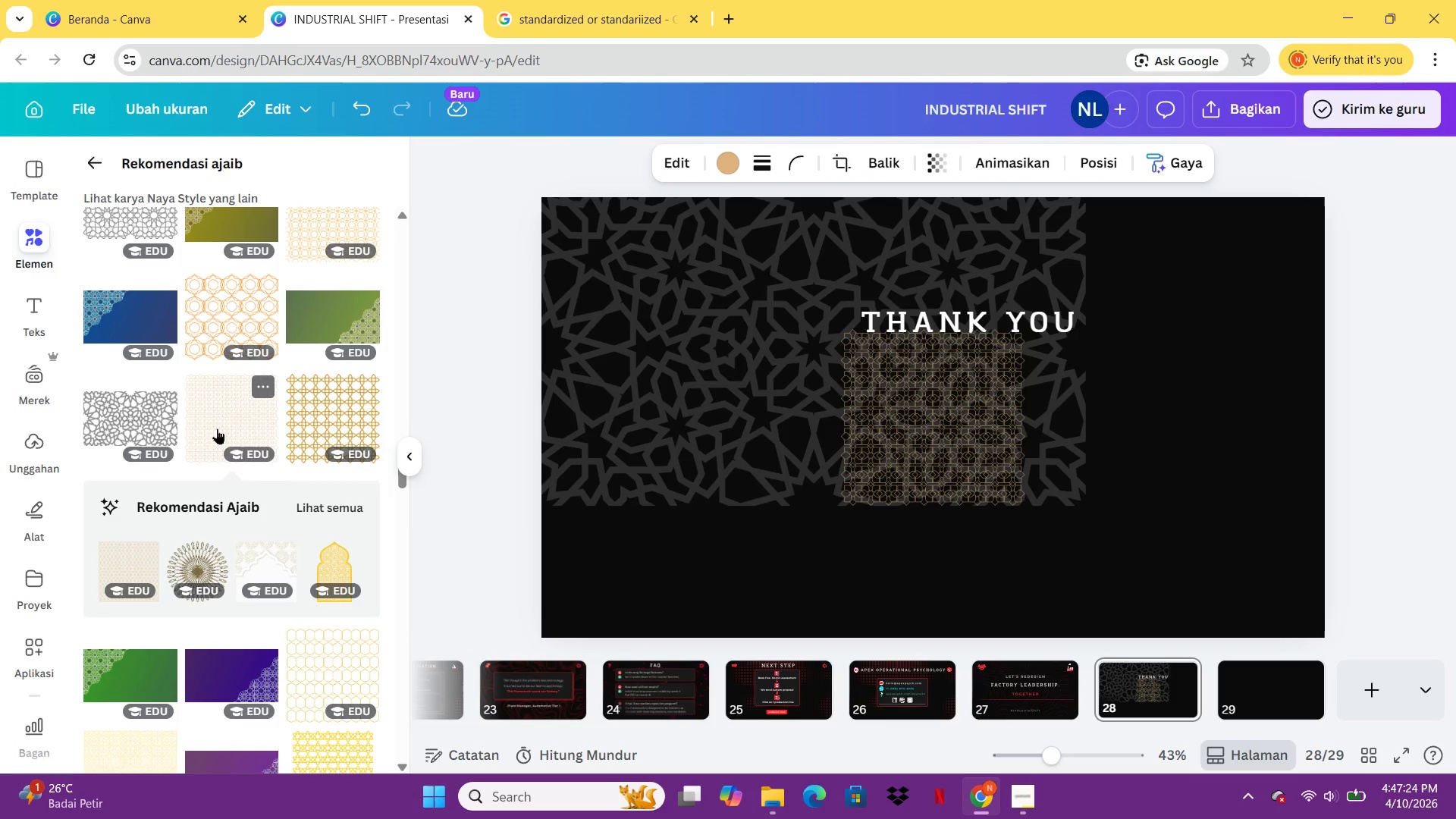 
key(Alt+ArrowLeft)
 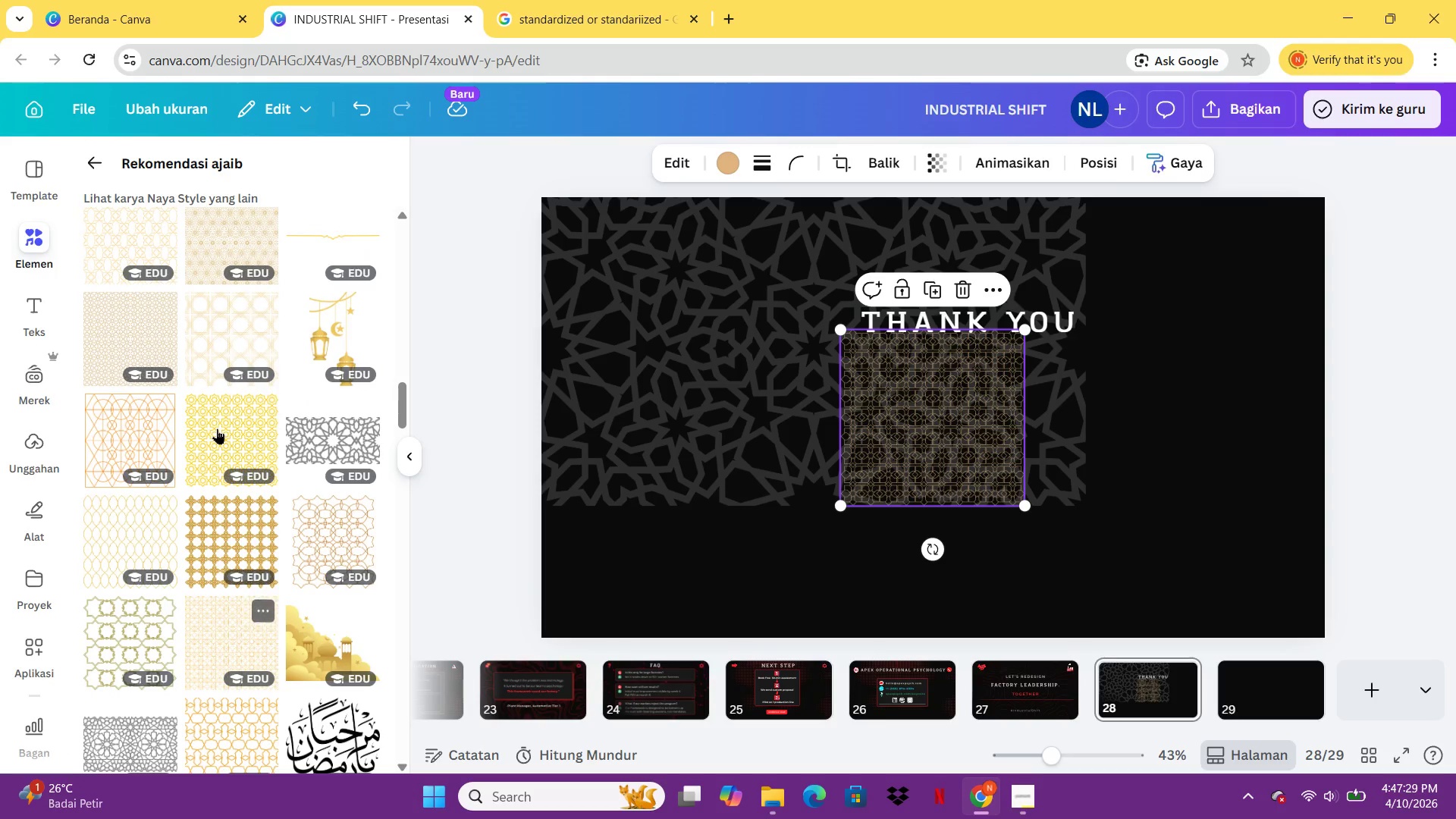 
wait(5.95)
 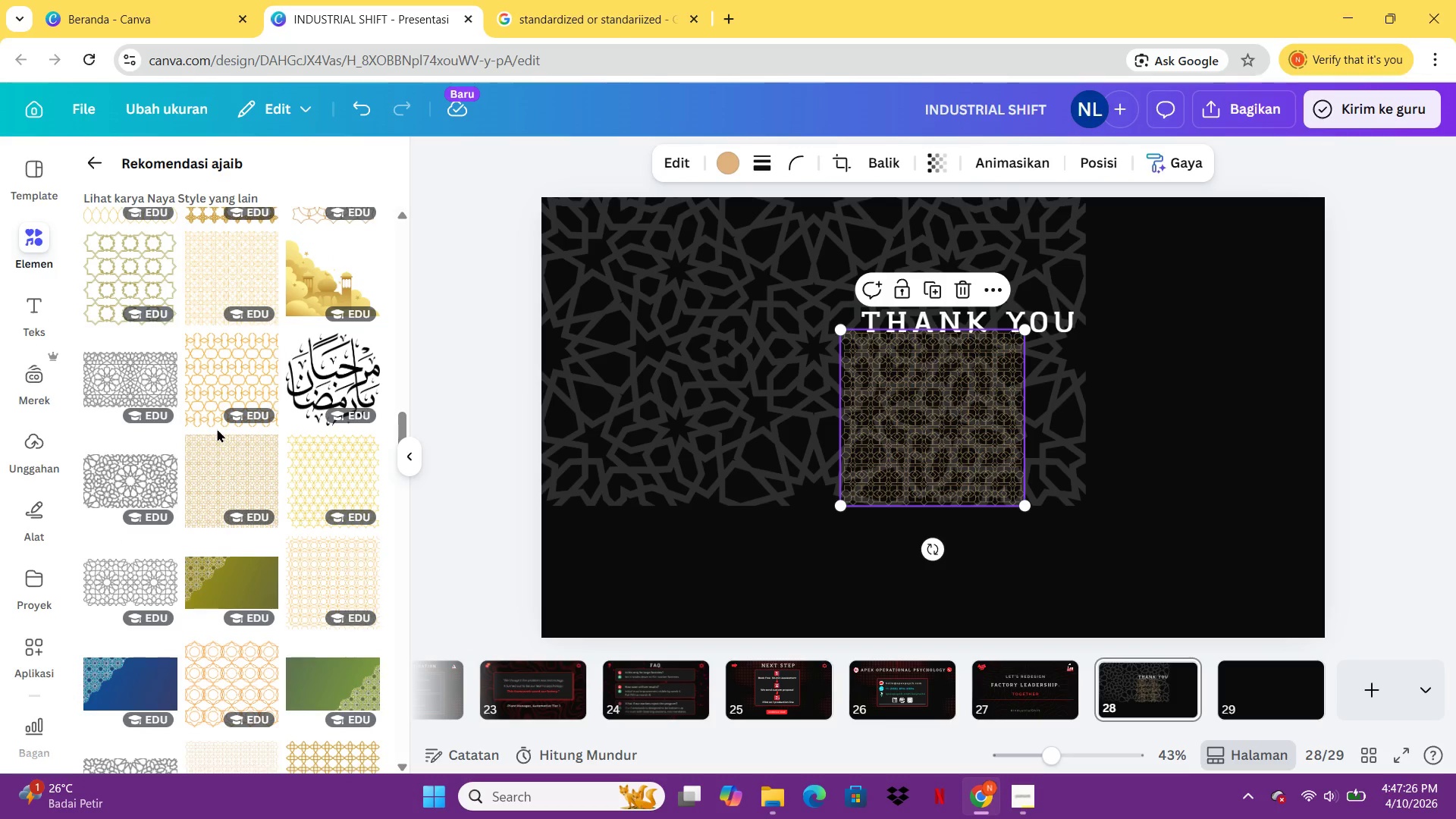 
mouse_move([173, 435])
 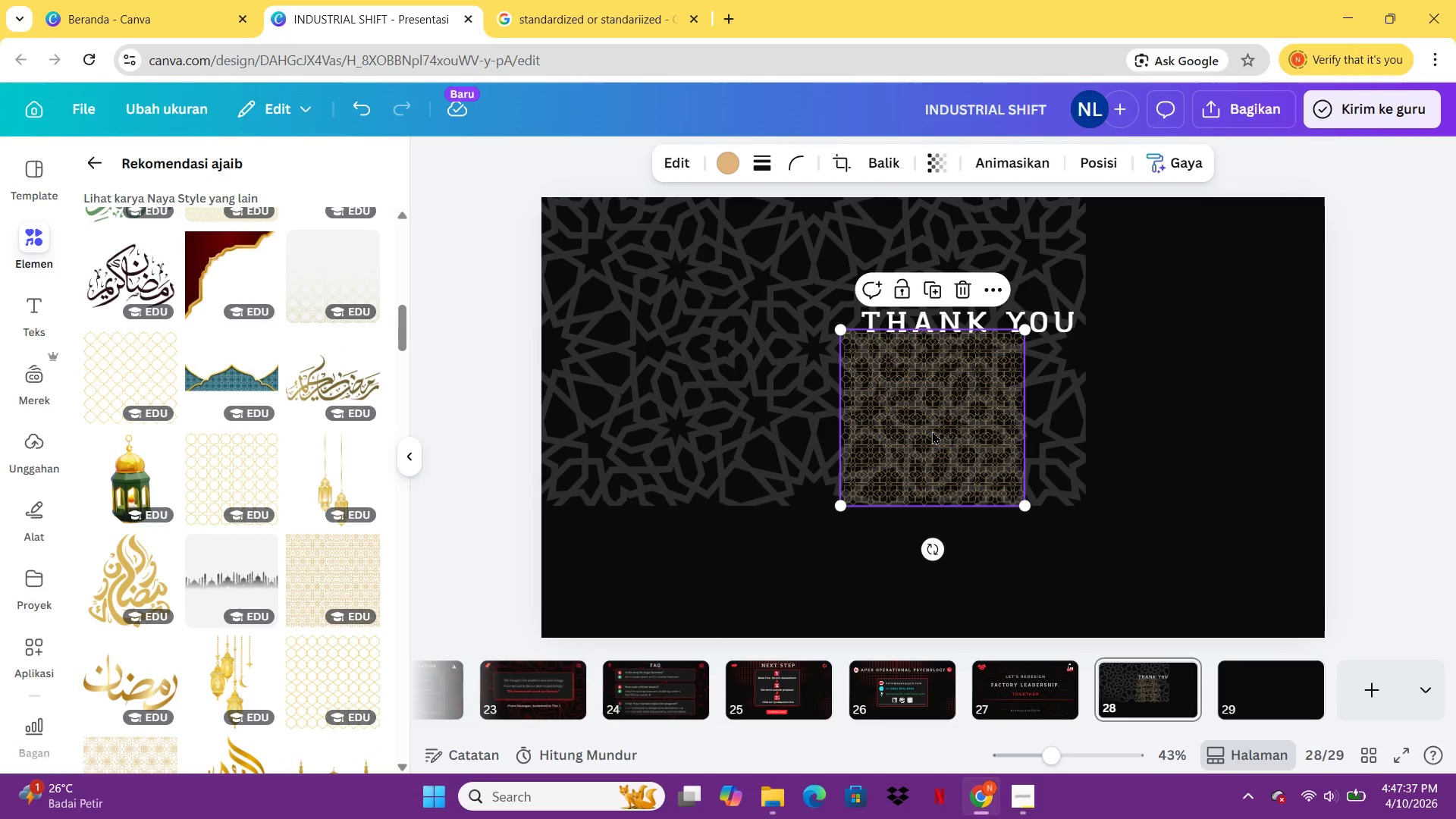 
left_click_drag(start_coordinate=[932, 431], to_coordinate=[1125, 452])
 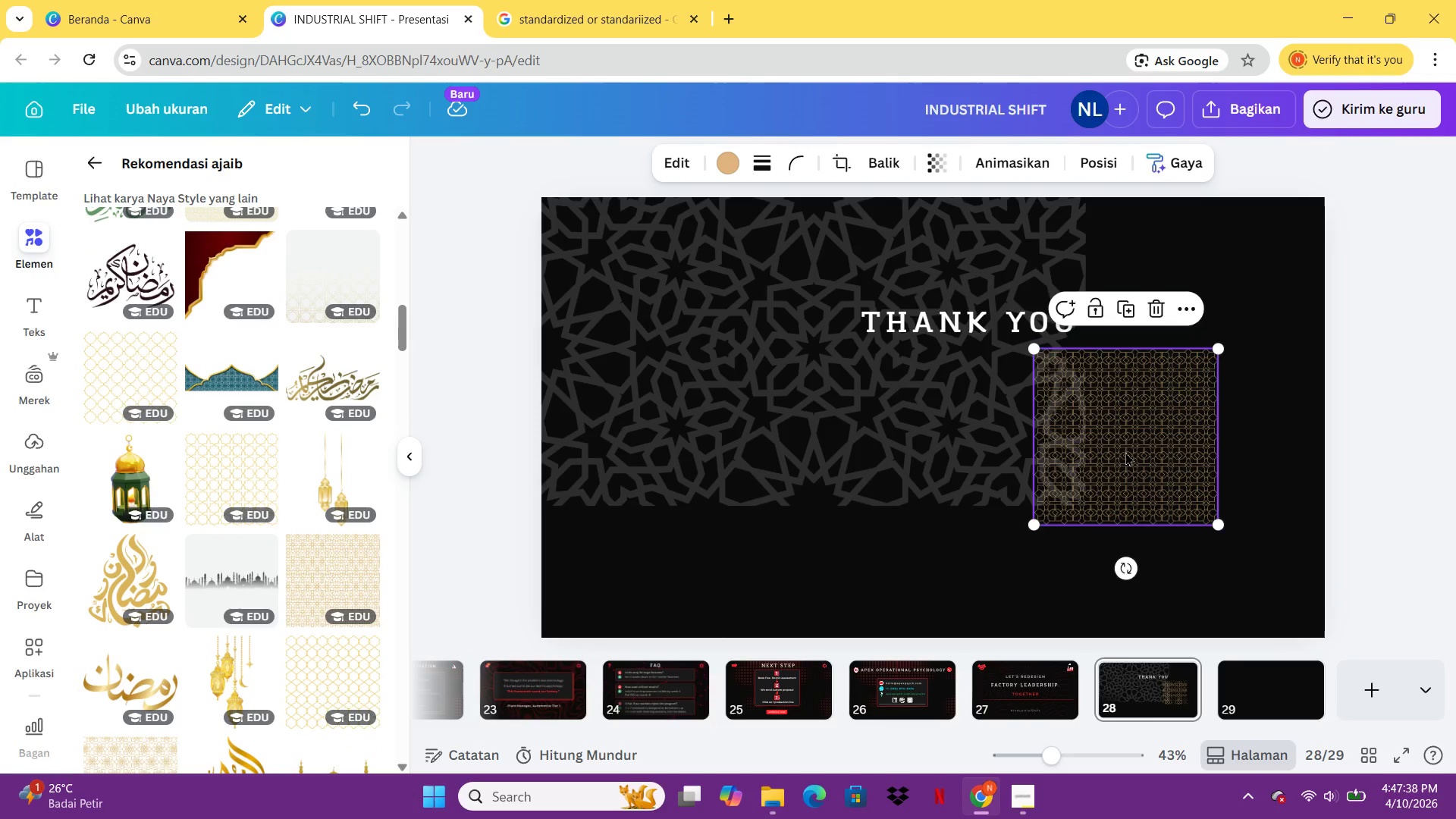 
left_click_drag(start_coordinate=[1125, 452], to_coordinate=[1222, 464])
 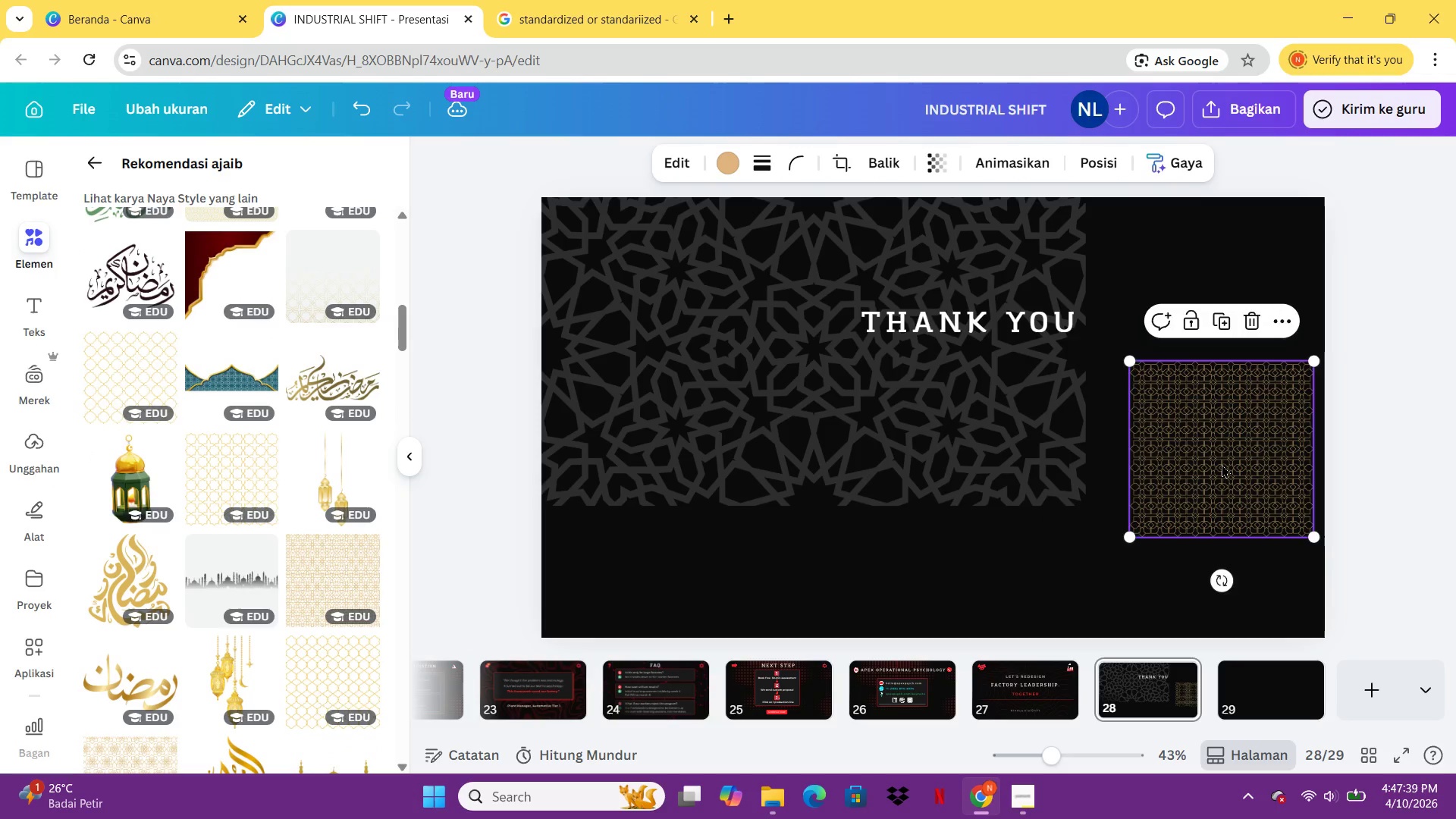 
key(Alt+ArrowLeft)
 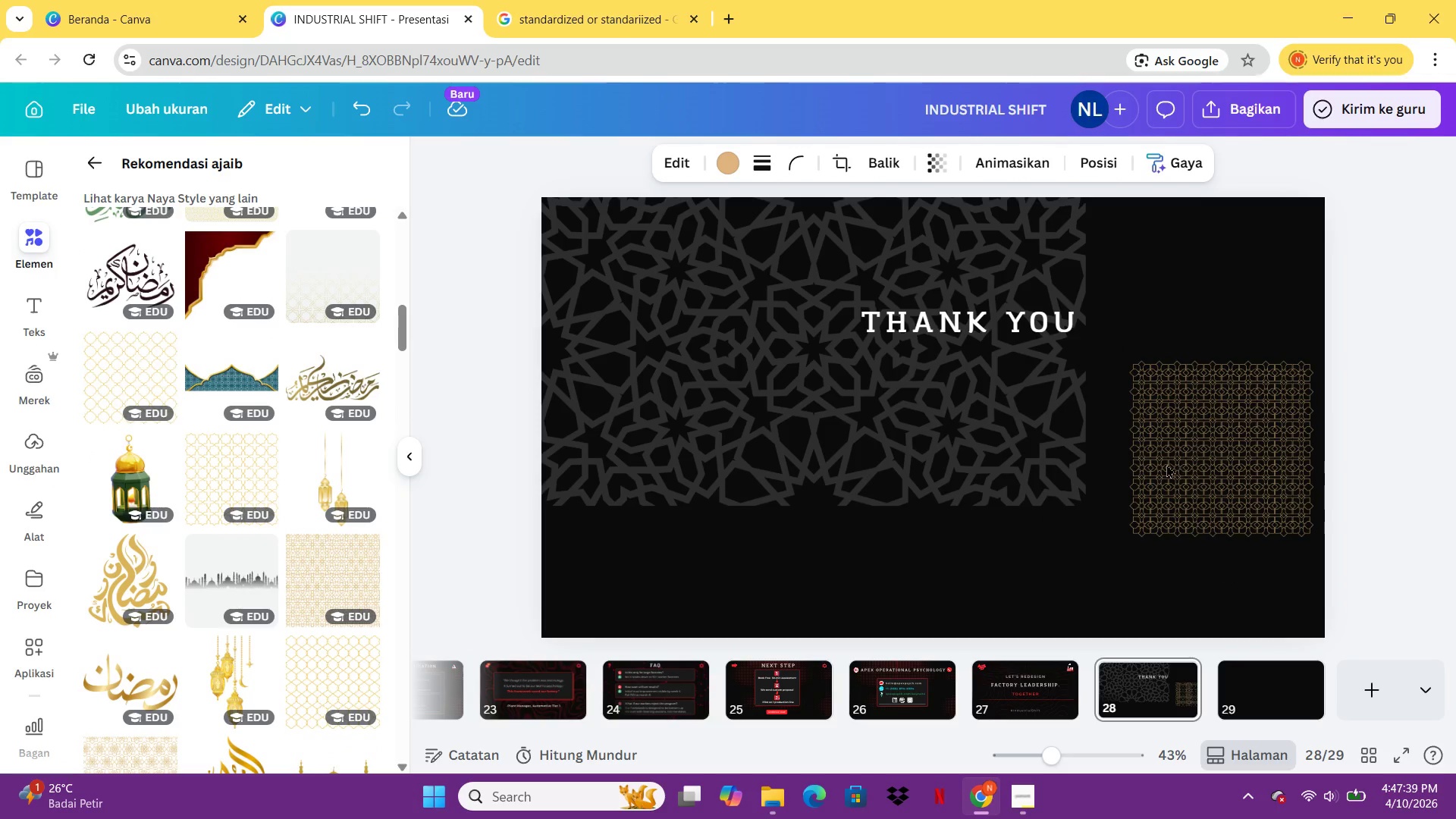 
key(Alt+AltLeft)
 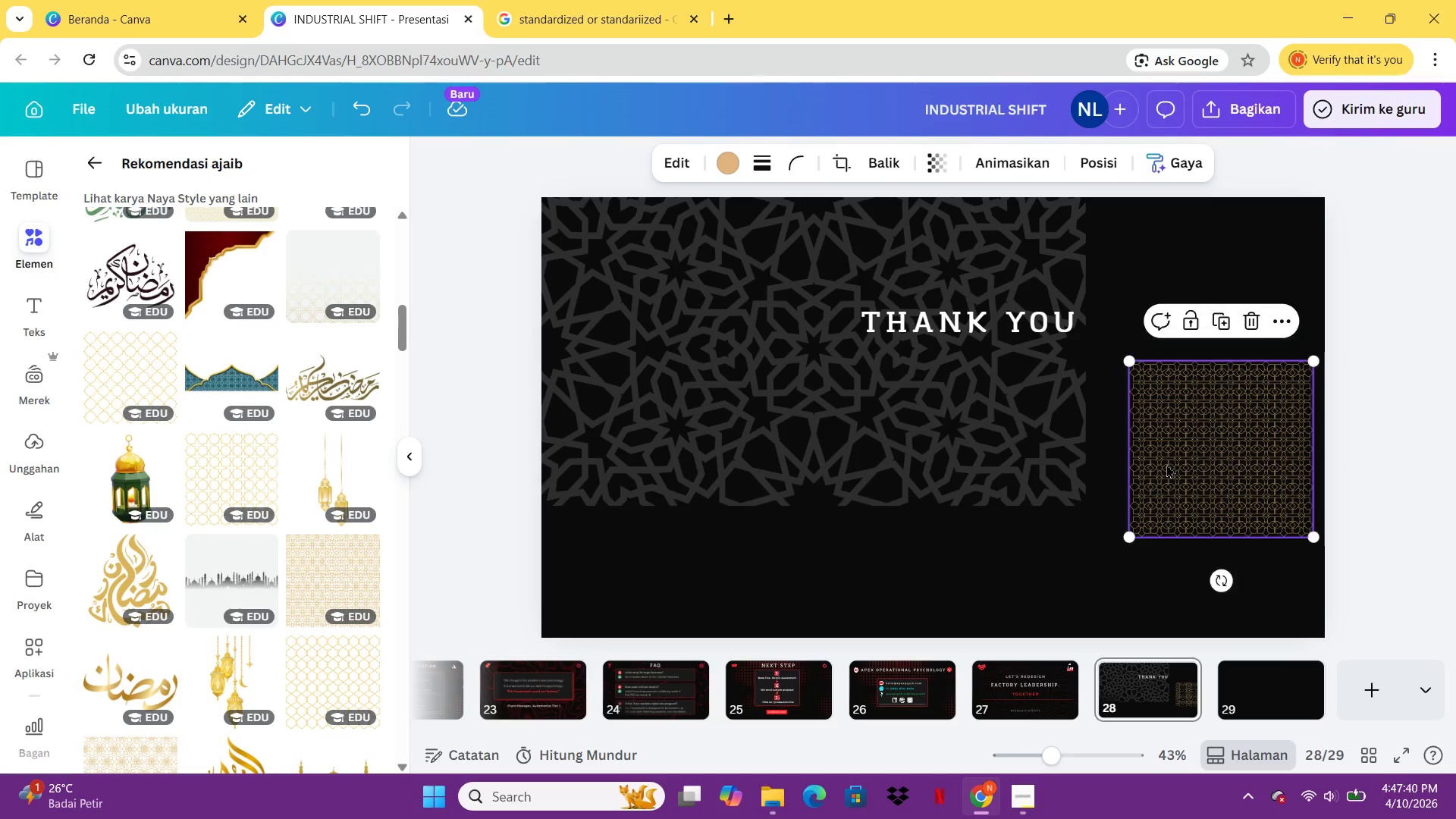 
left_click([1166, 464])
 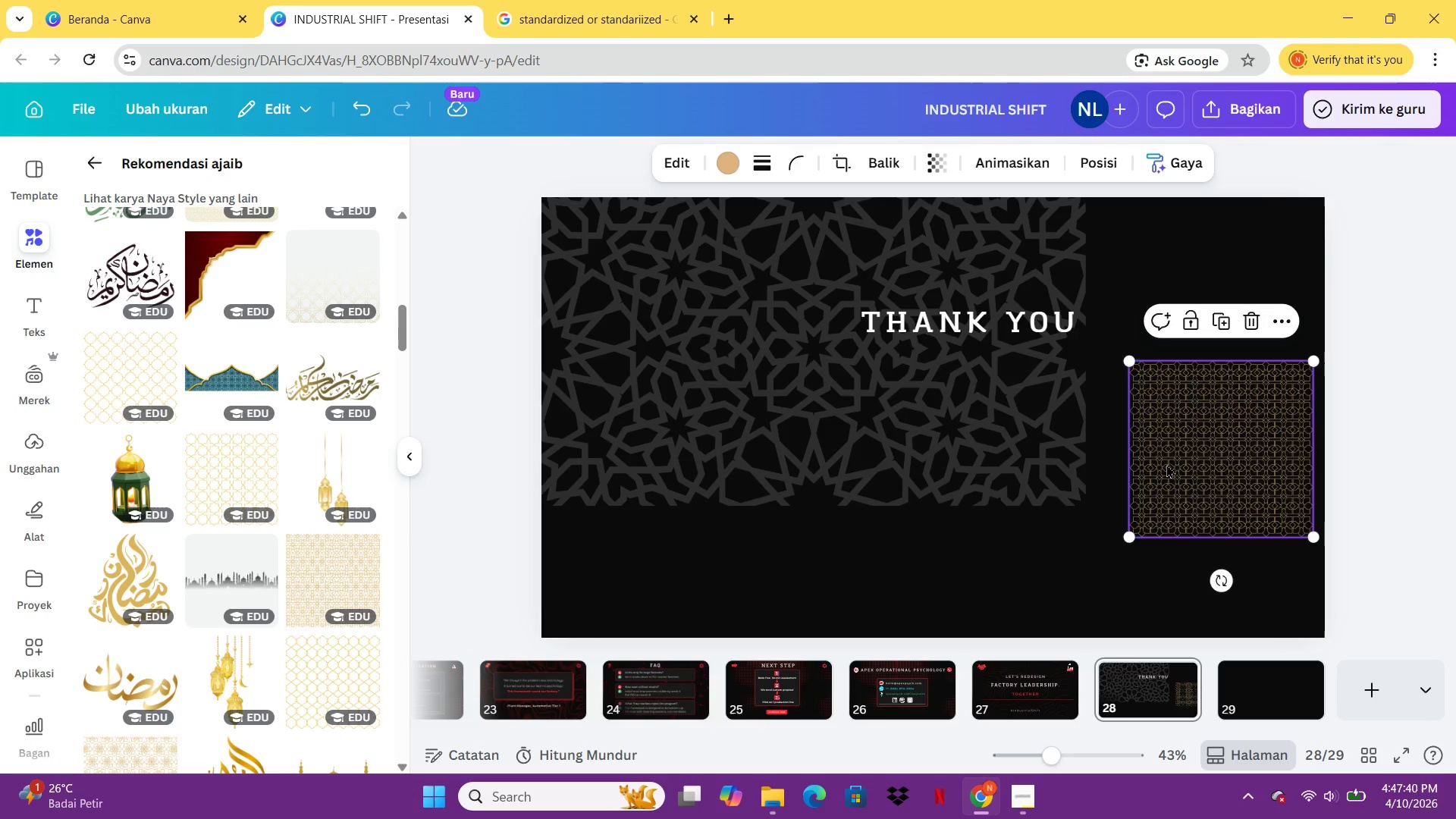 
key(Delete)
 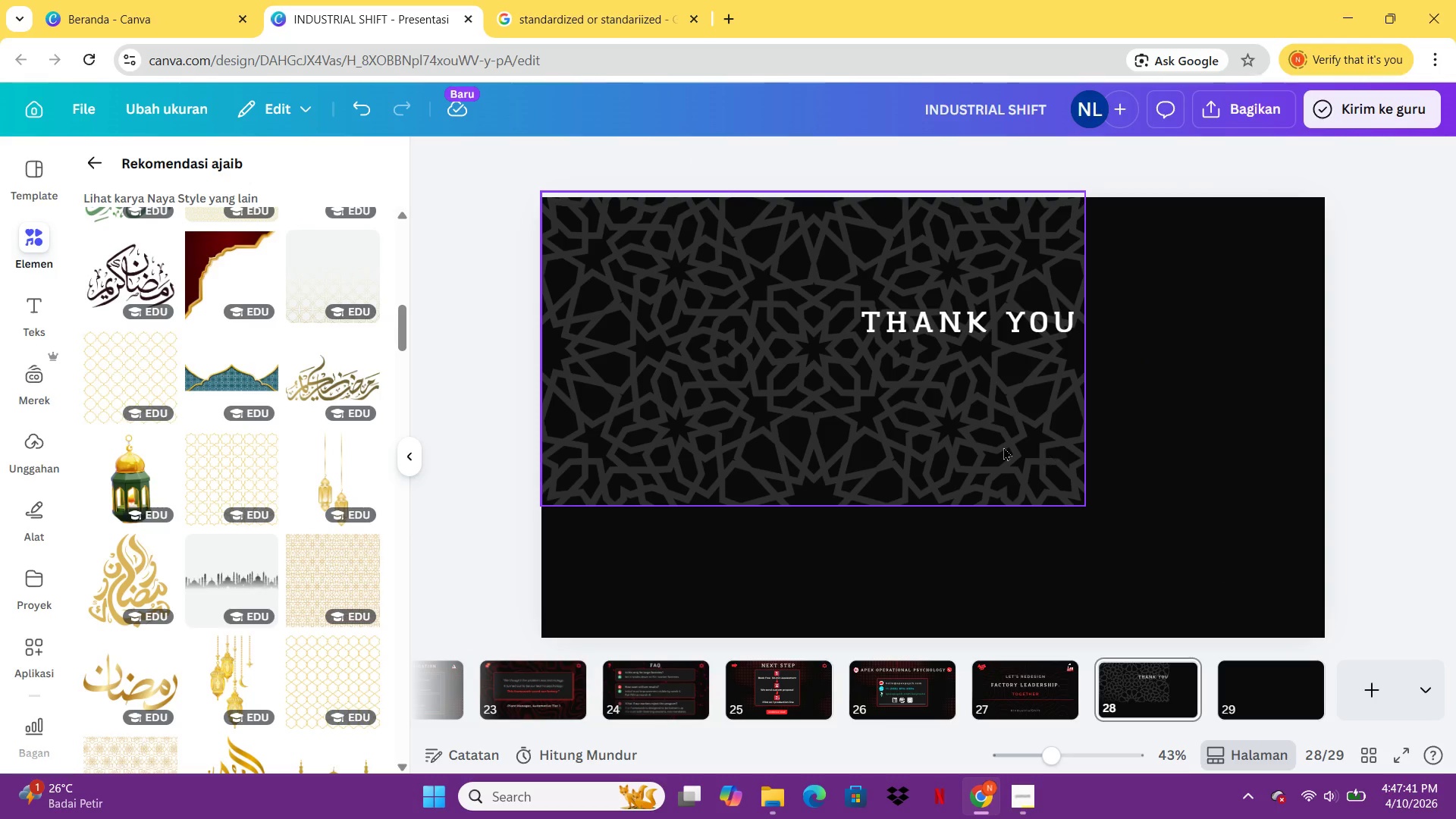 
left_click([1003, 447])
 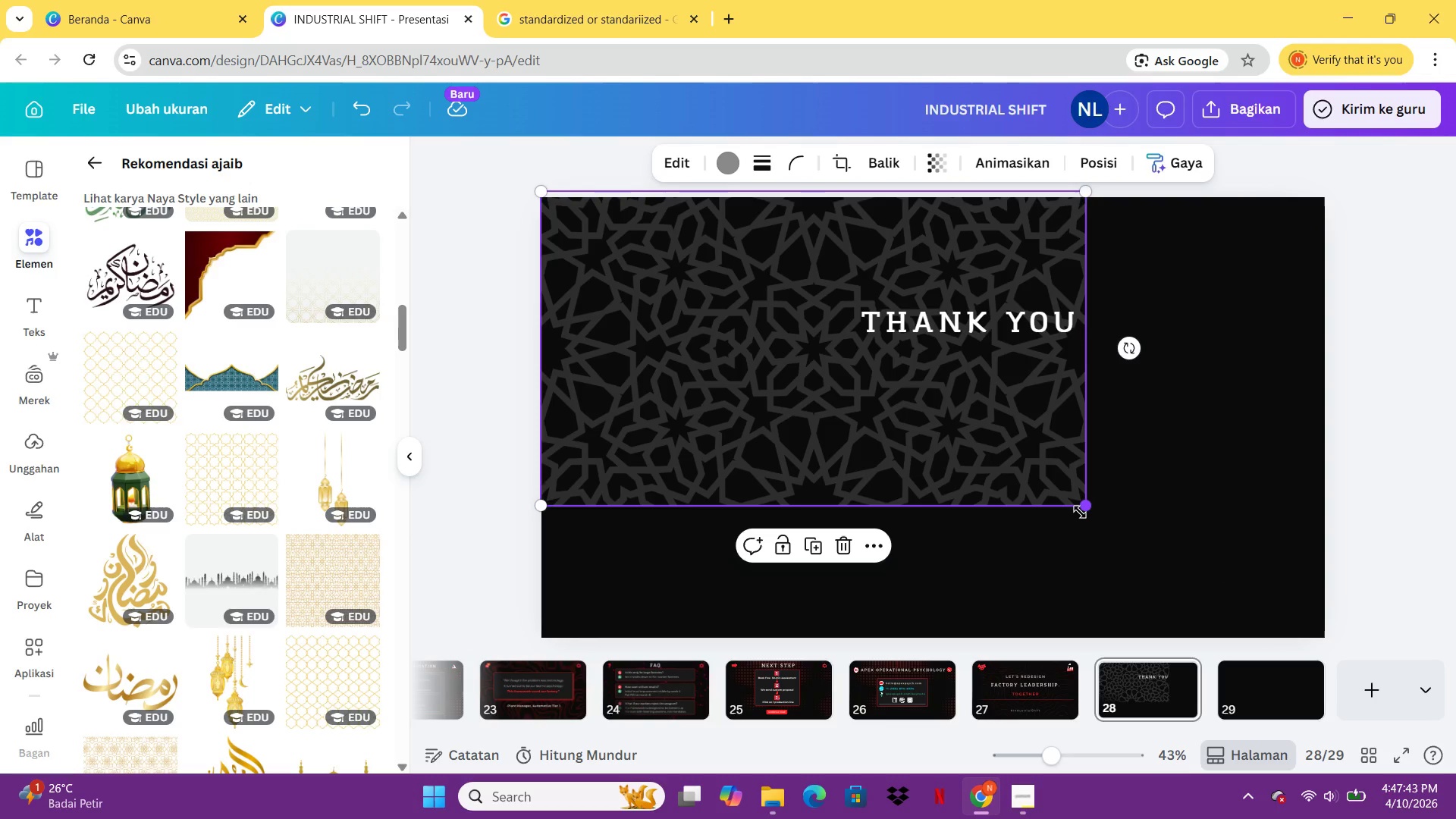 
left_click_drag(start_coordinate=[1082, 512], to_coordinate=[1329, 643])
 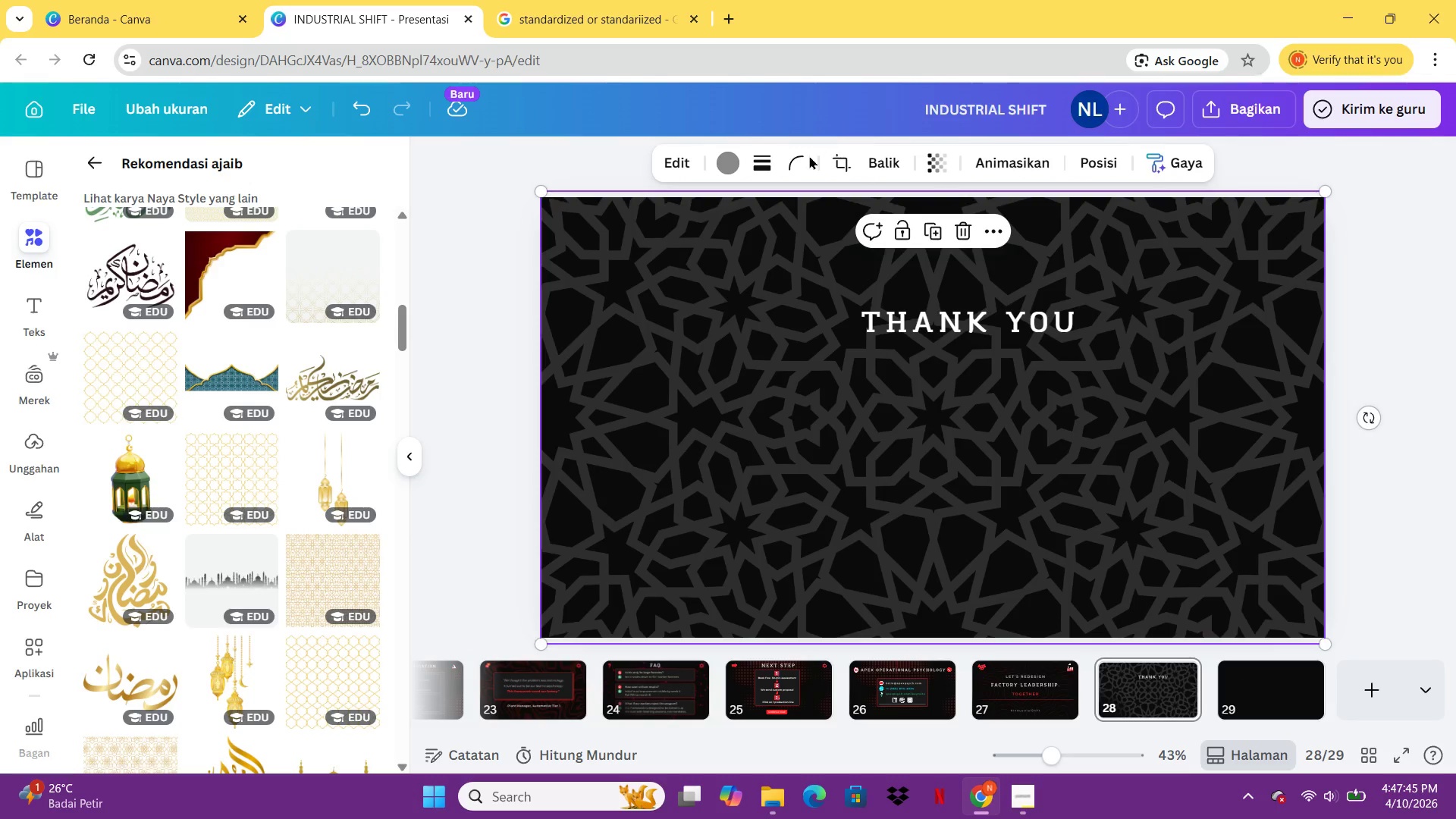 
left_click([733, 162])
 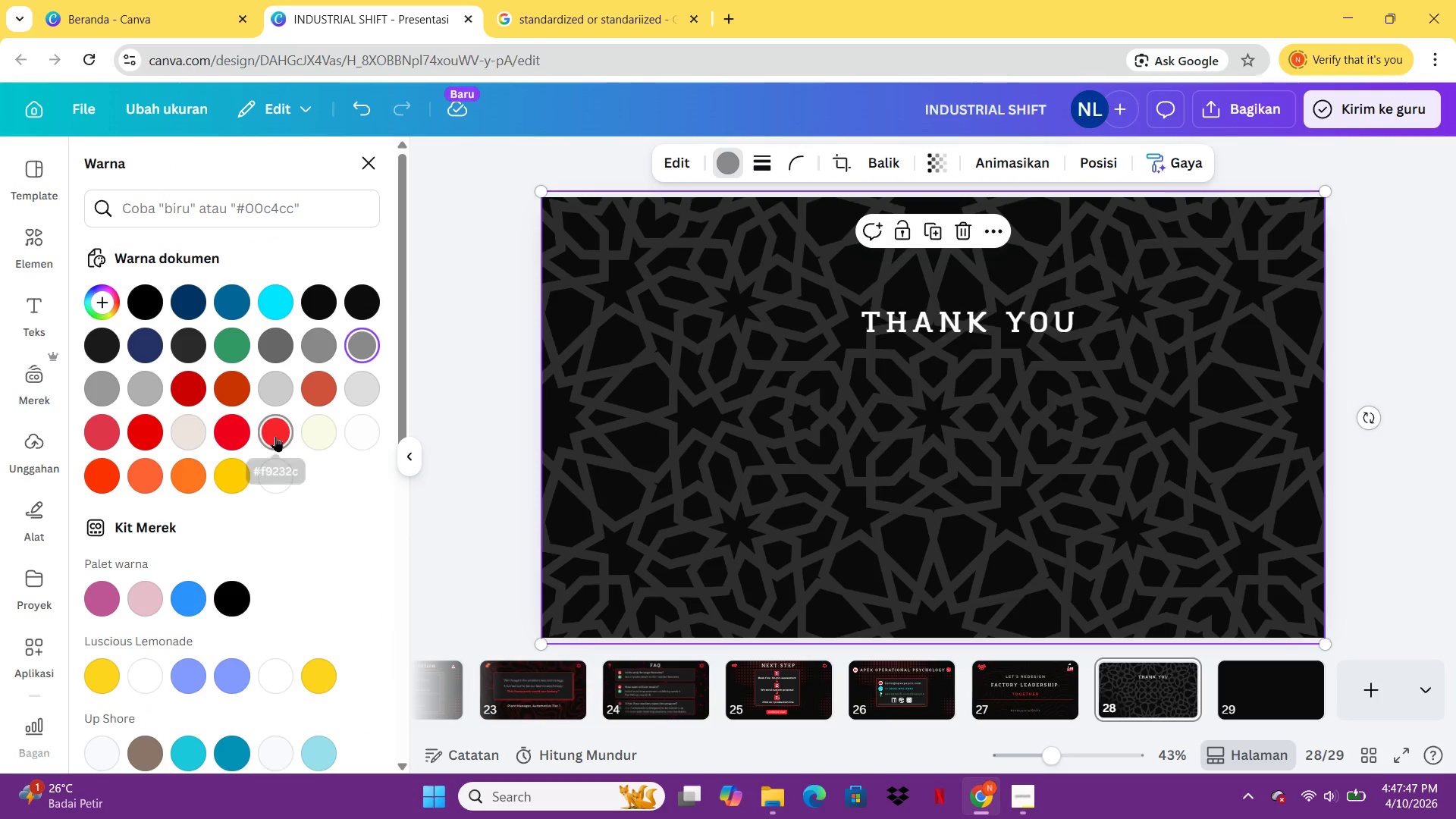 
left_click([275, 436])
 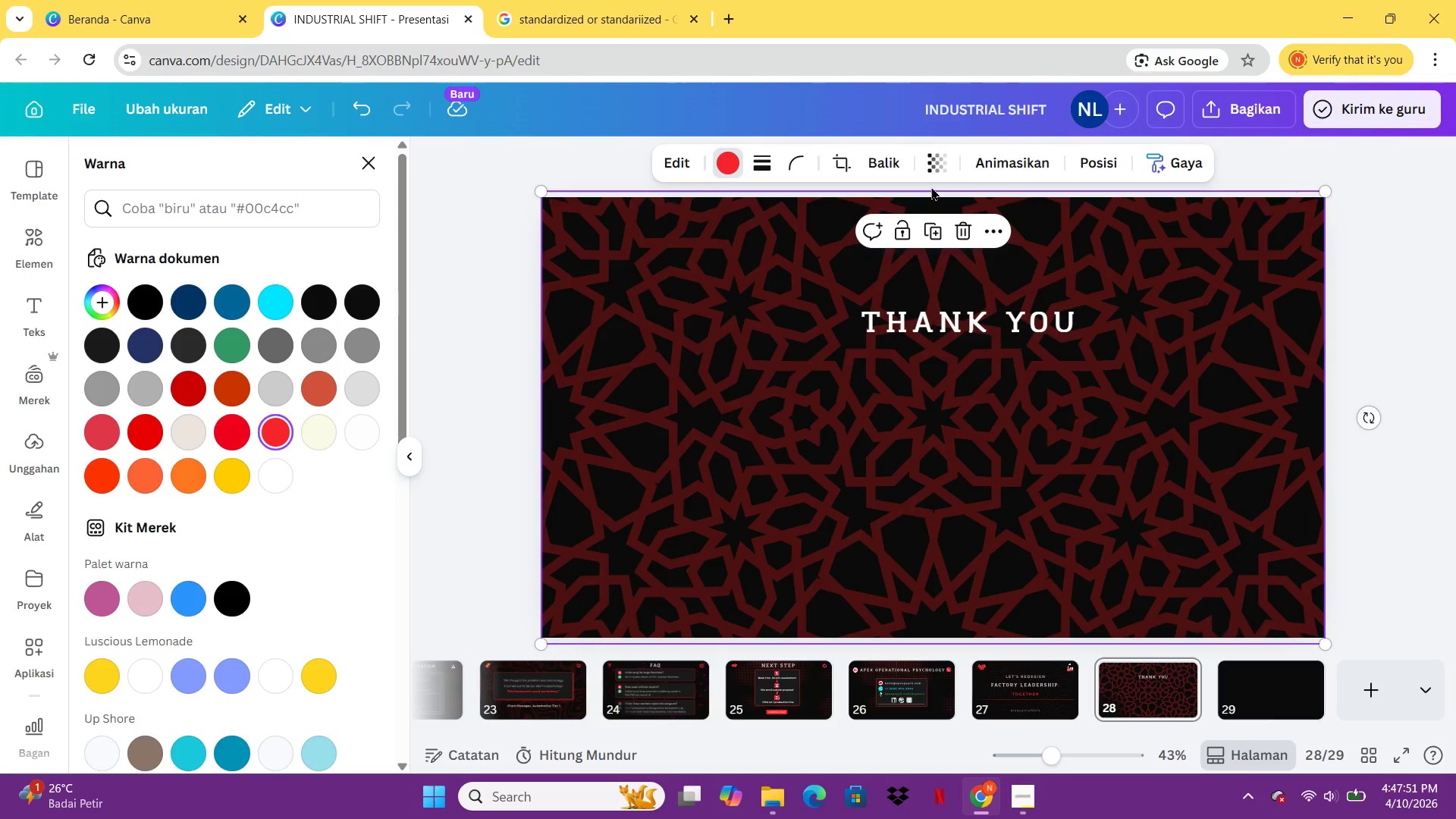 
key(Delete)
 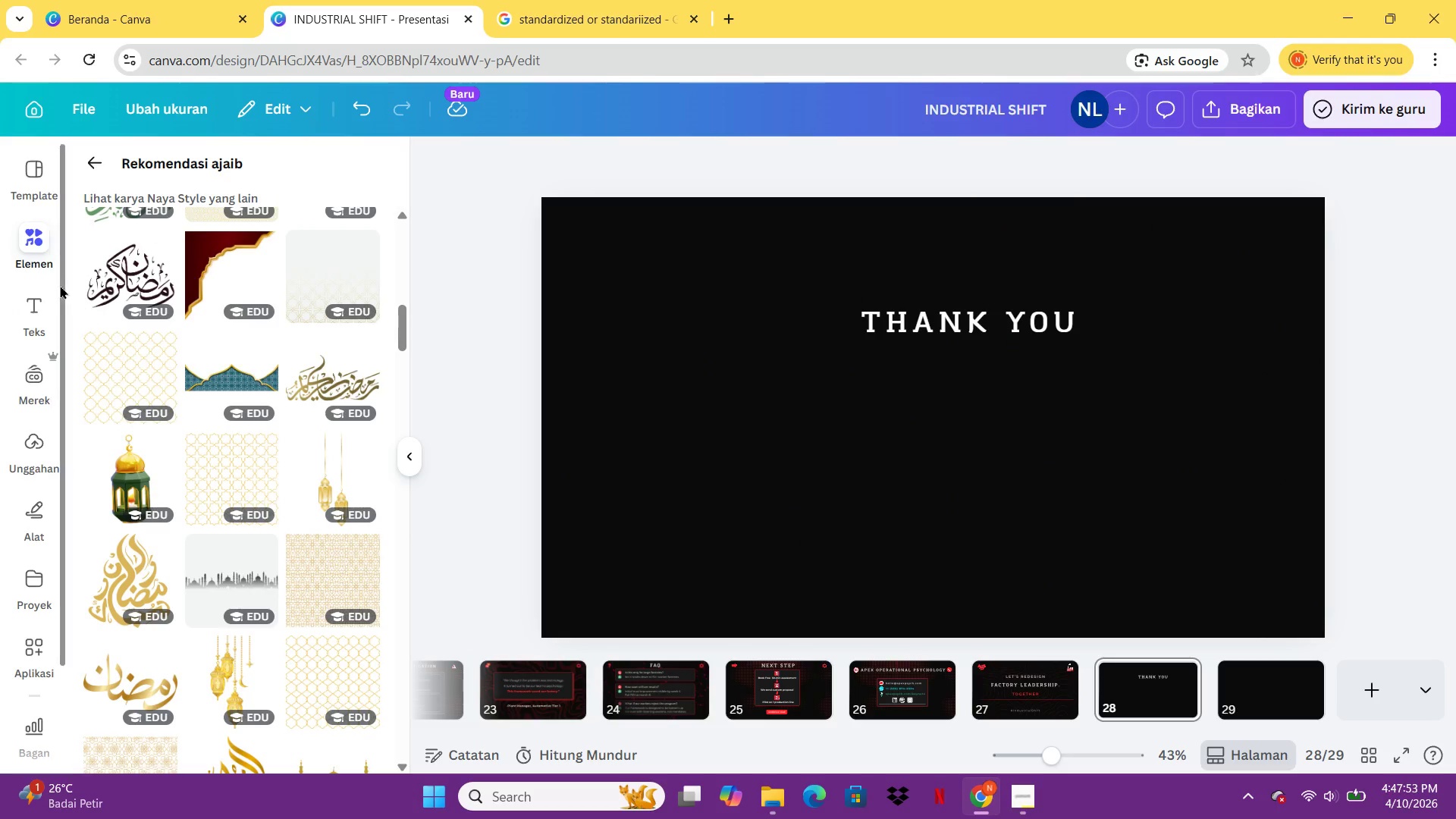 
left_click([40, 246])
 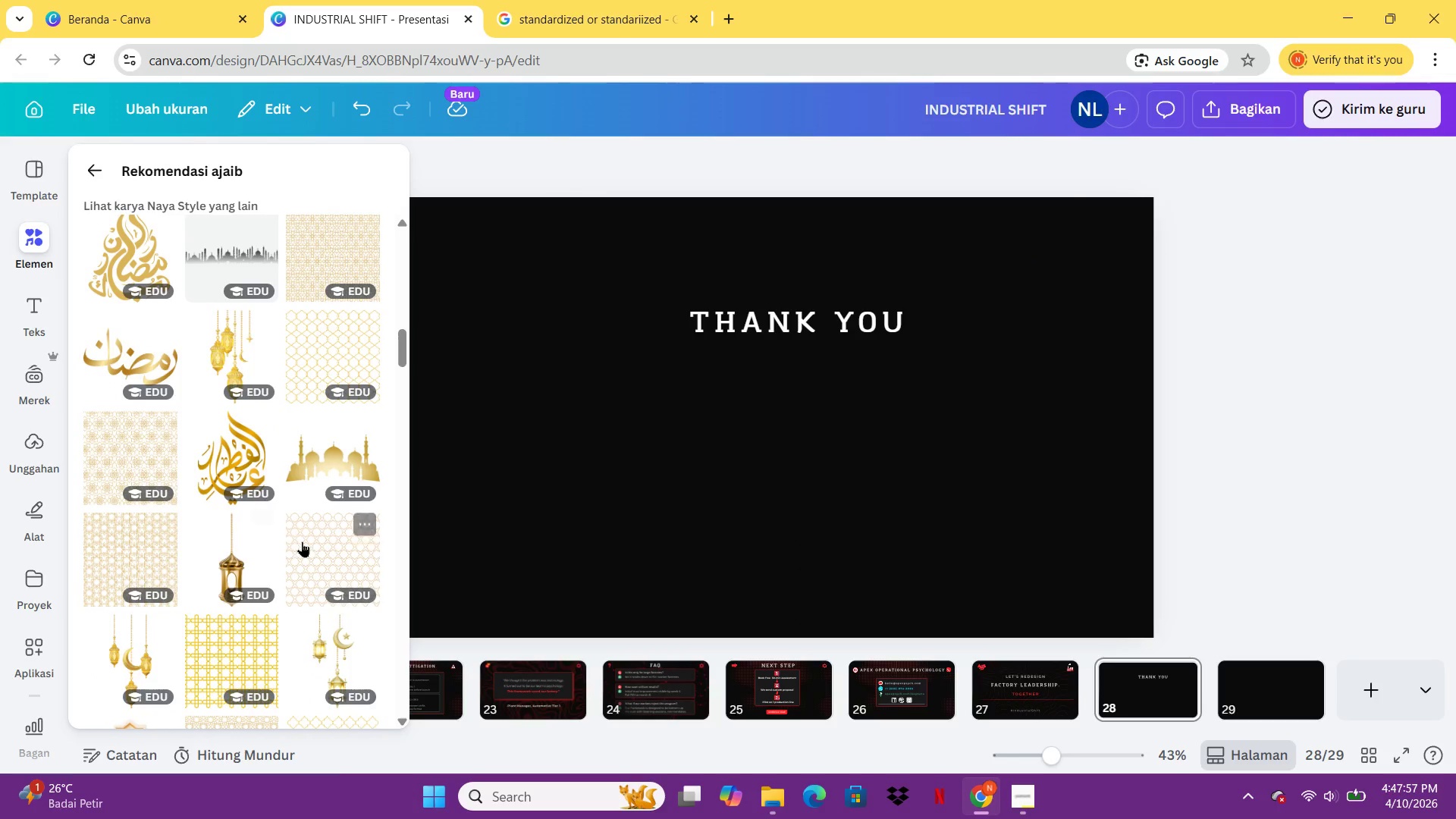 
wait(5.71)
 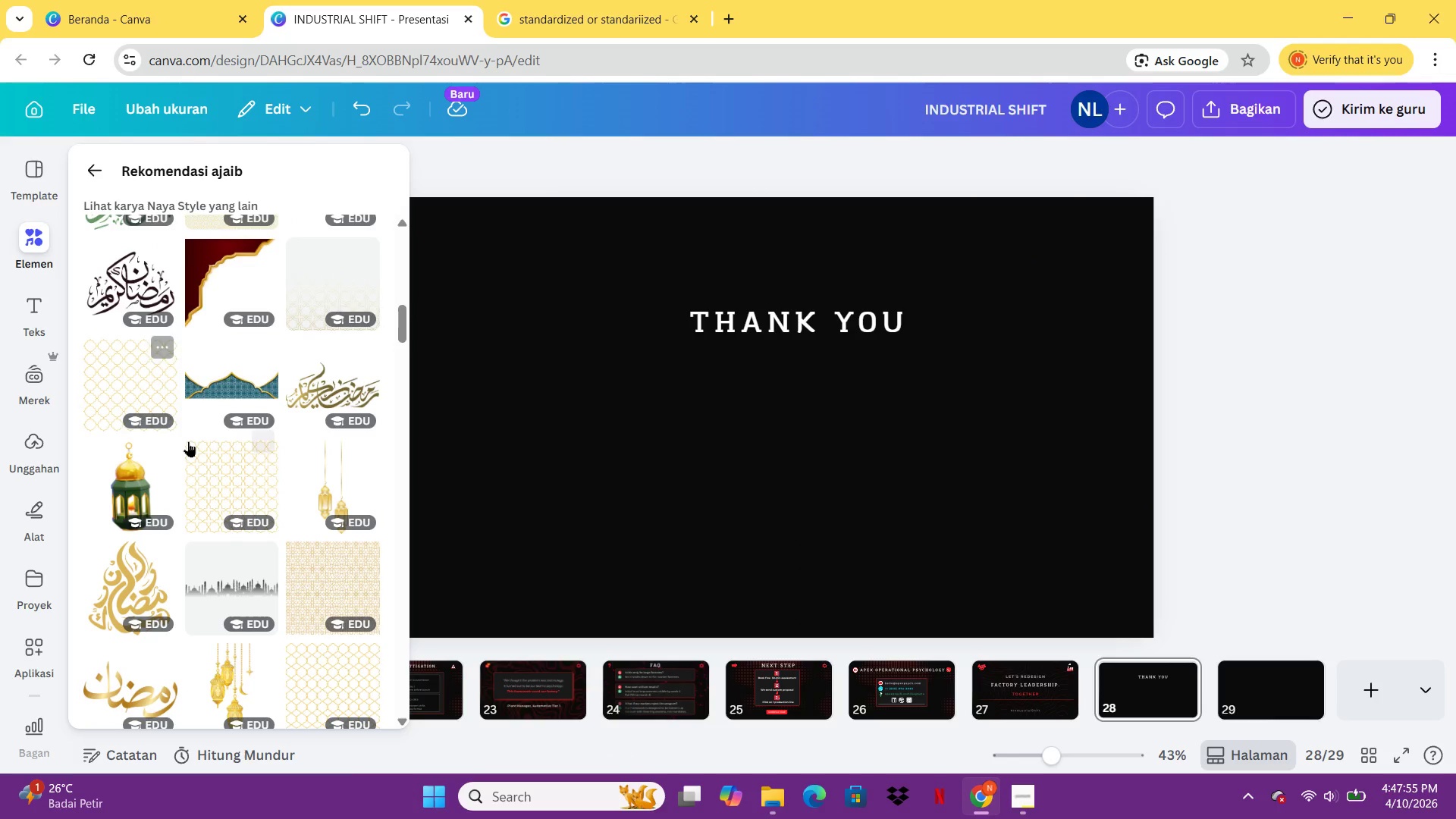 
mouse_move([338, 526])
 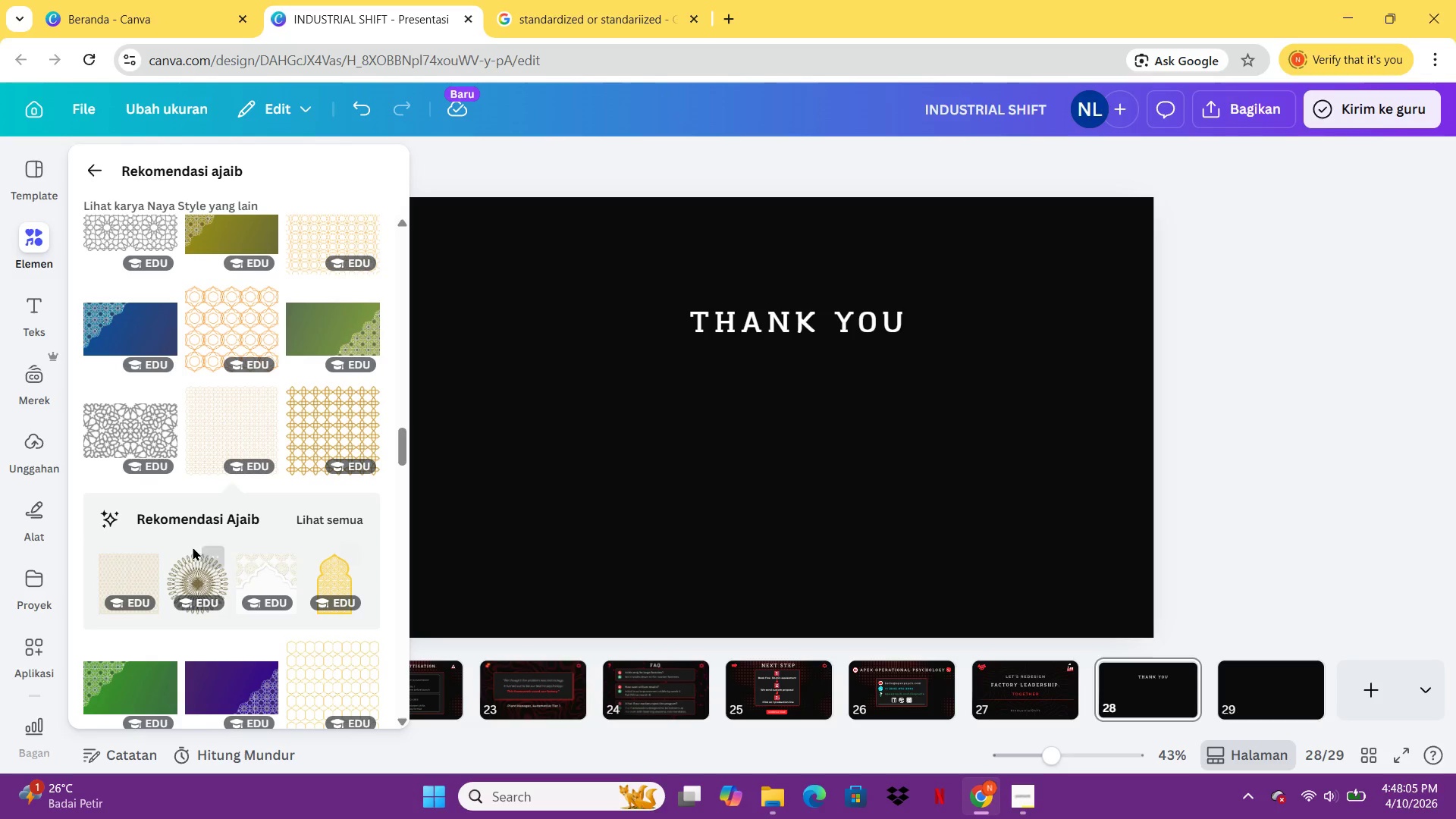 
wait(6.79)
 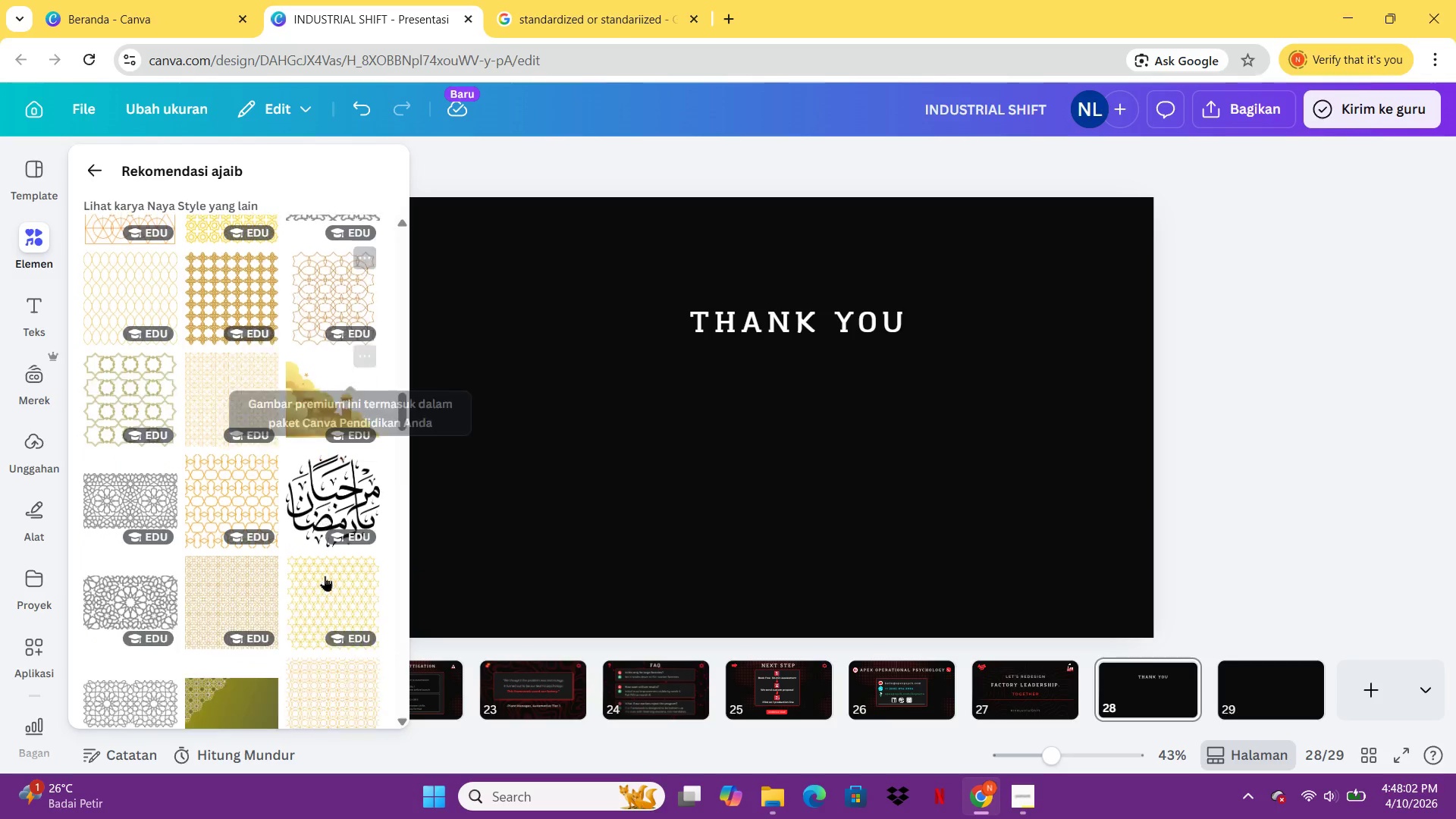 
left_click([303, 312])
 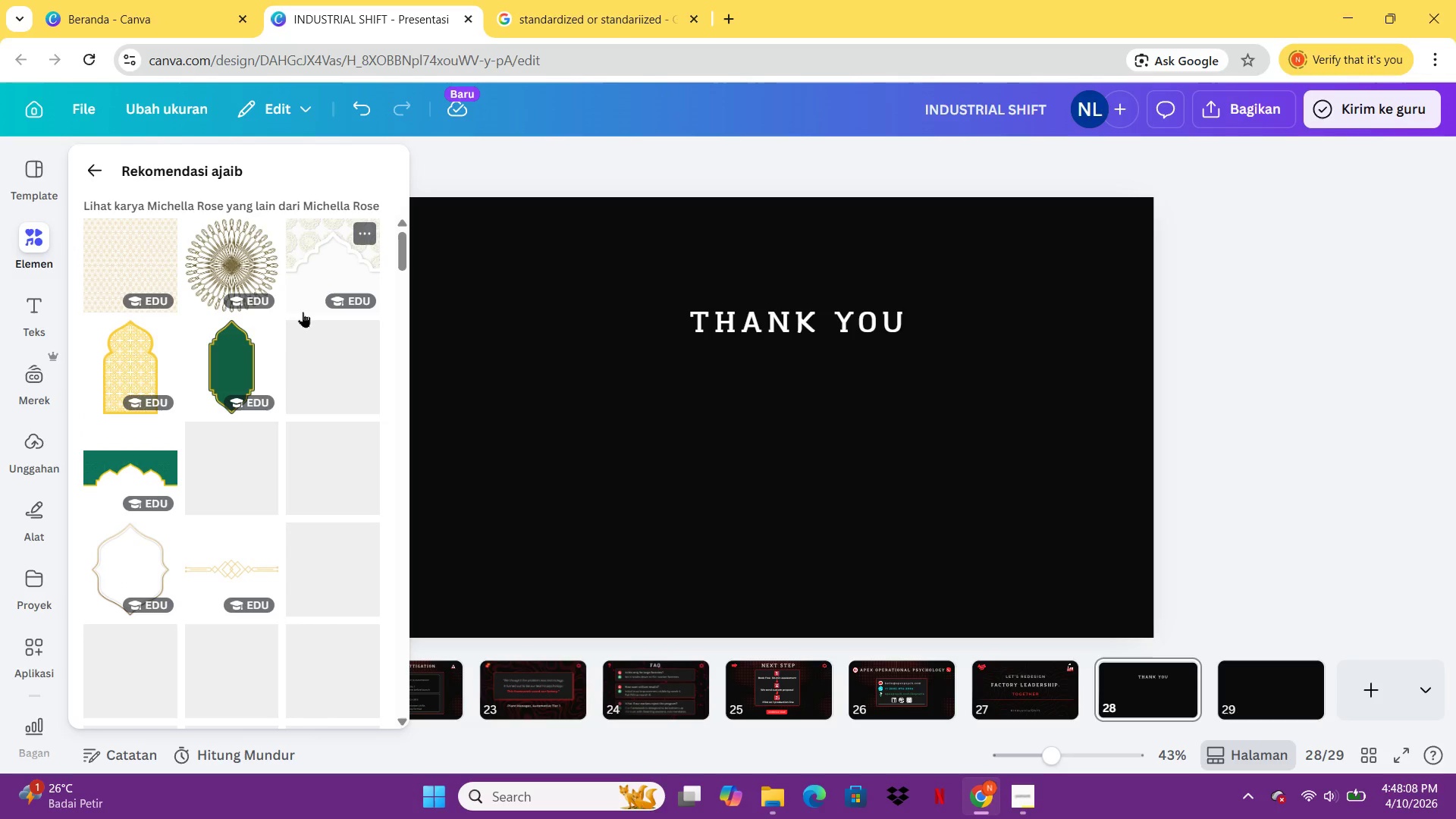 
left_click([303, 312])
 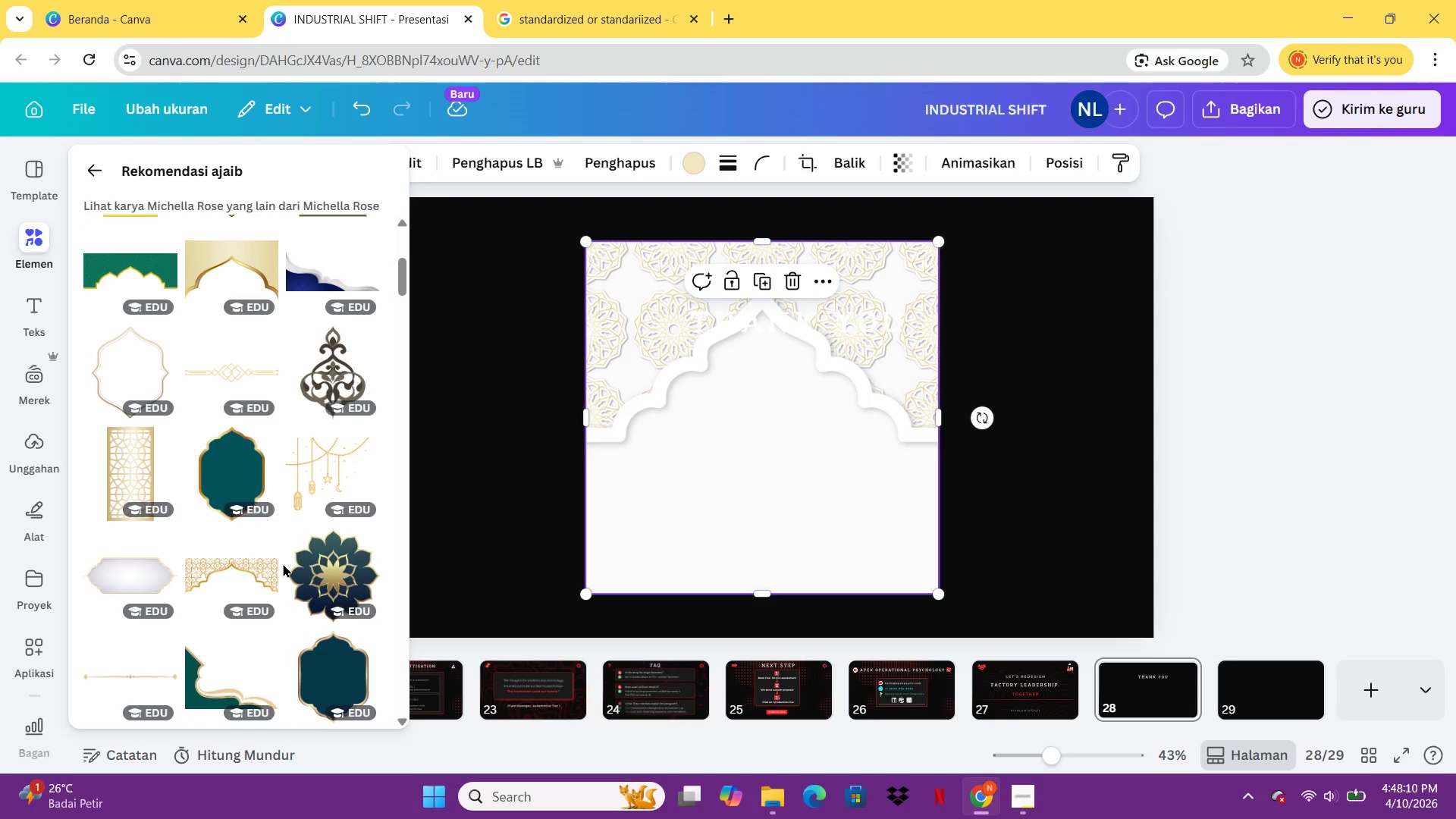 
key(Delete)
 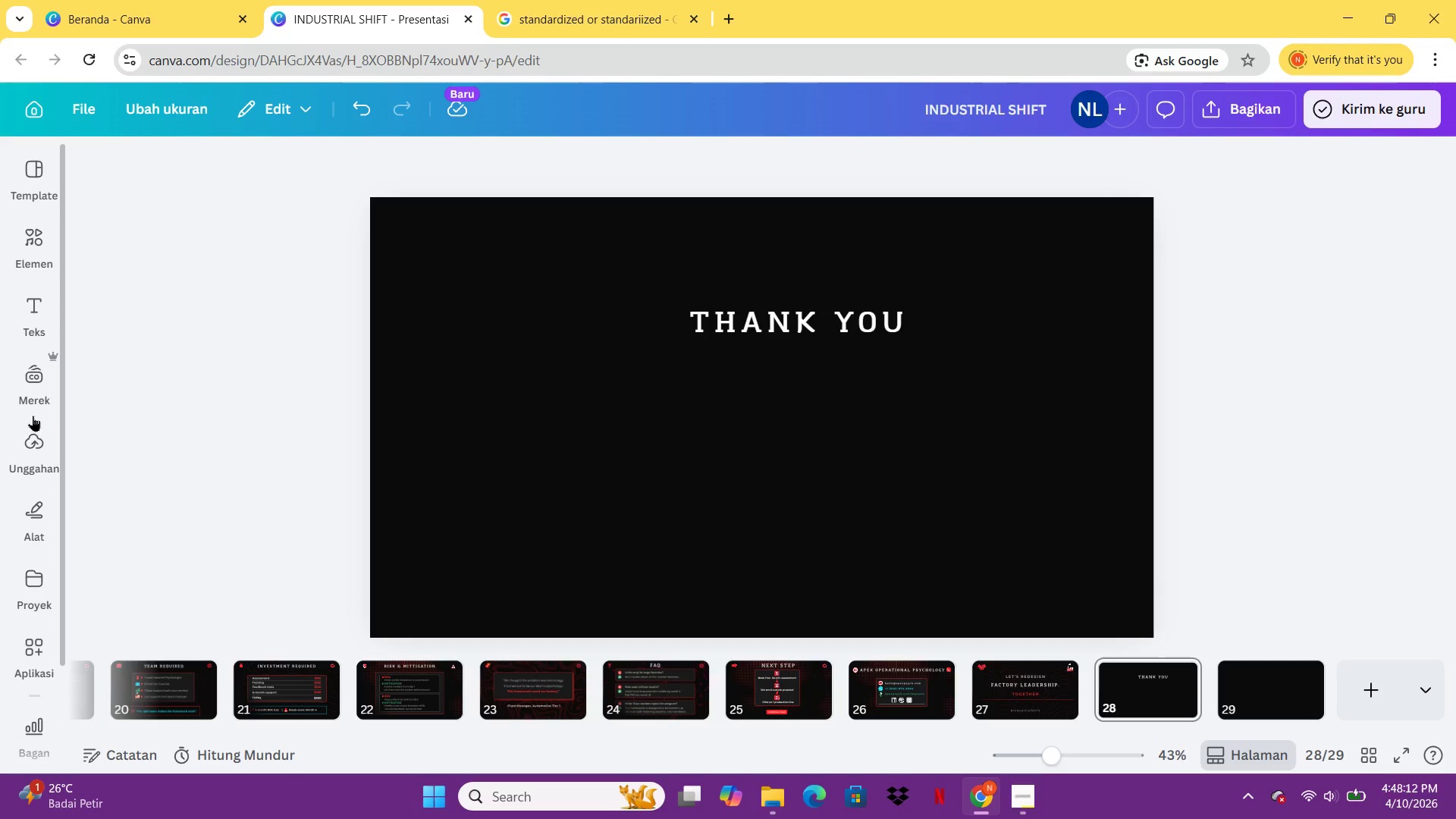 
left_click([39, 231])
 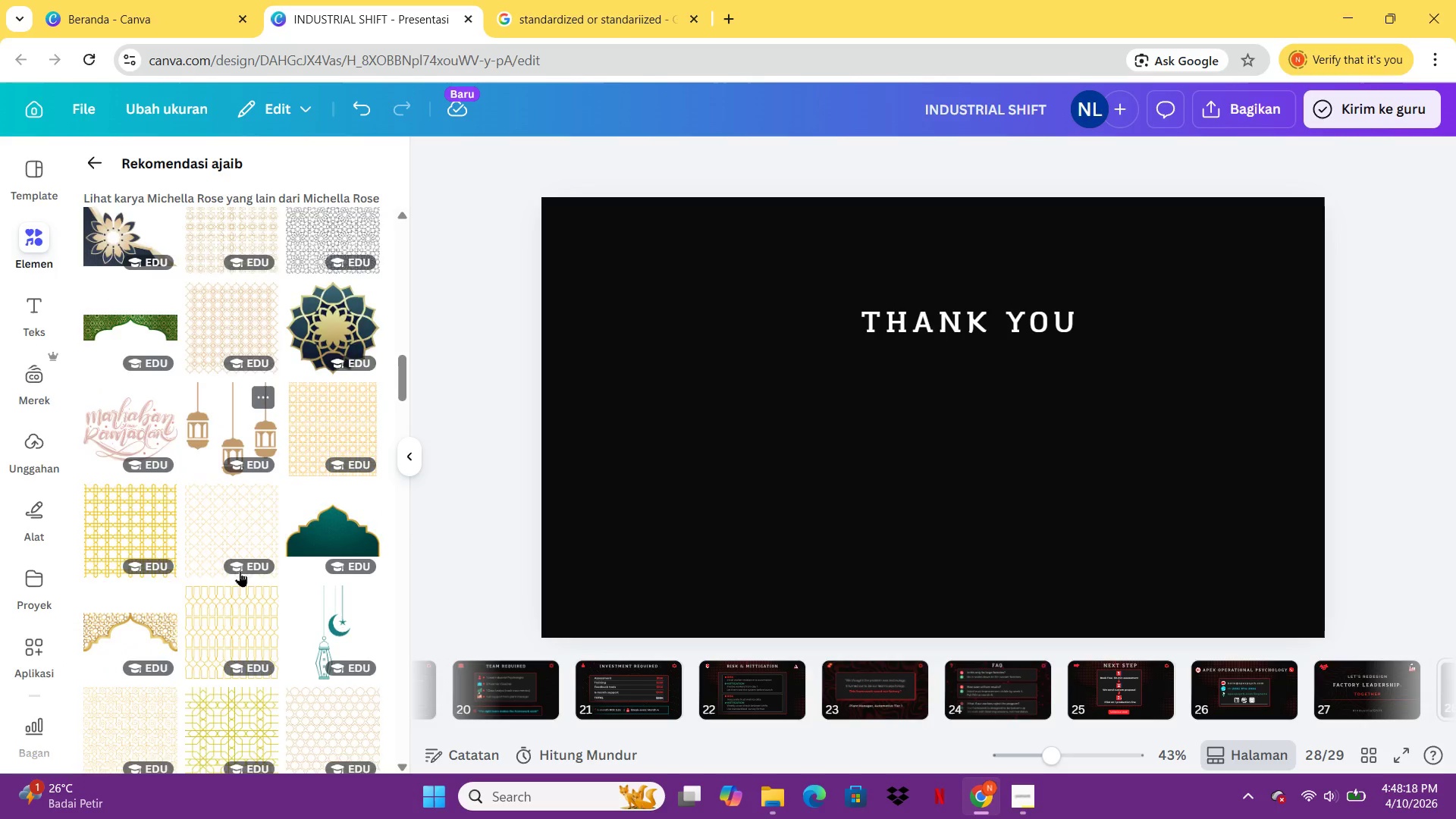 
wait(7.23)
 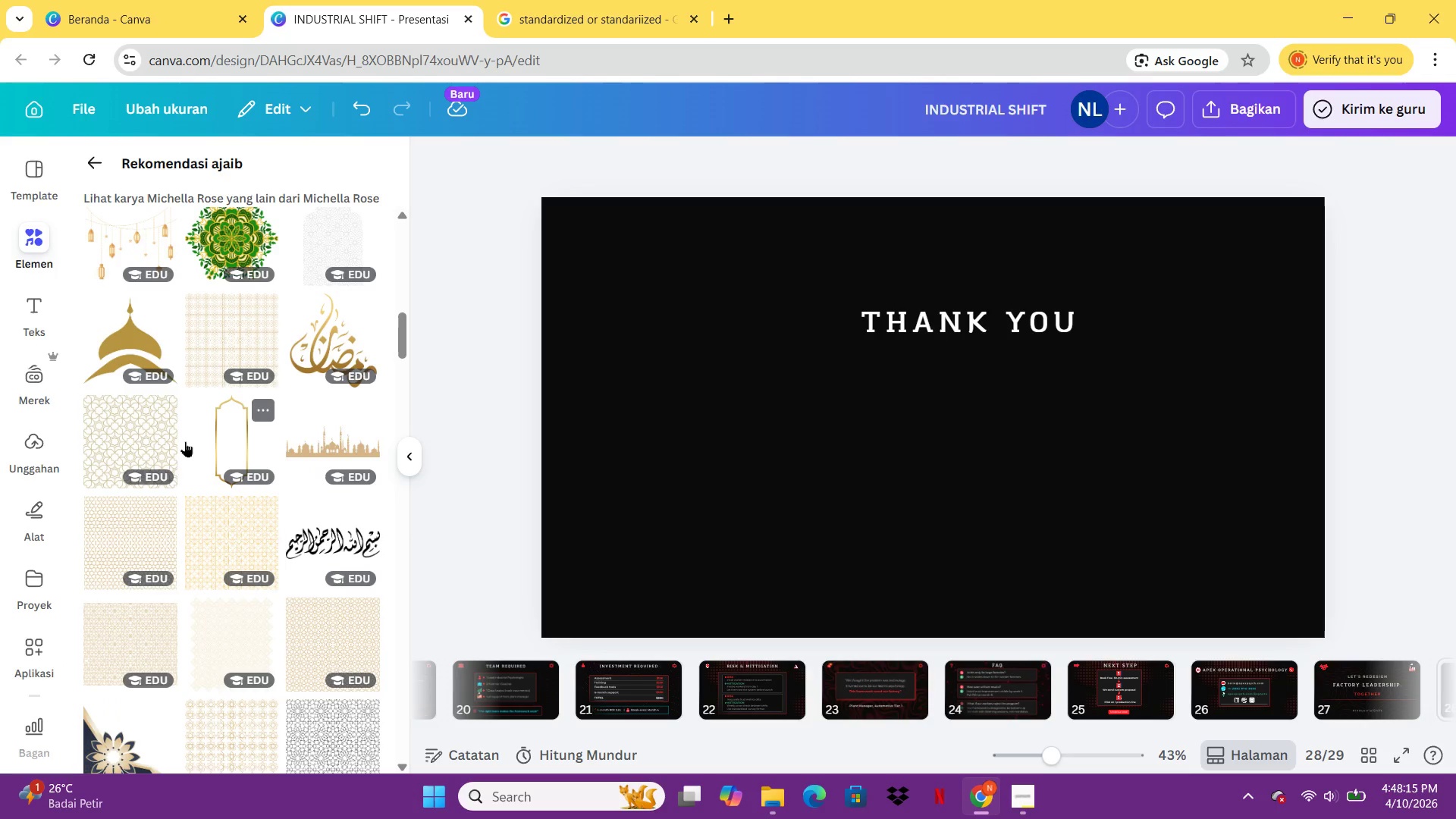 
mouse_move([228, 441])
 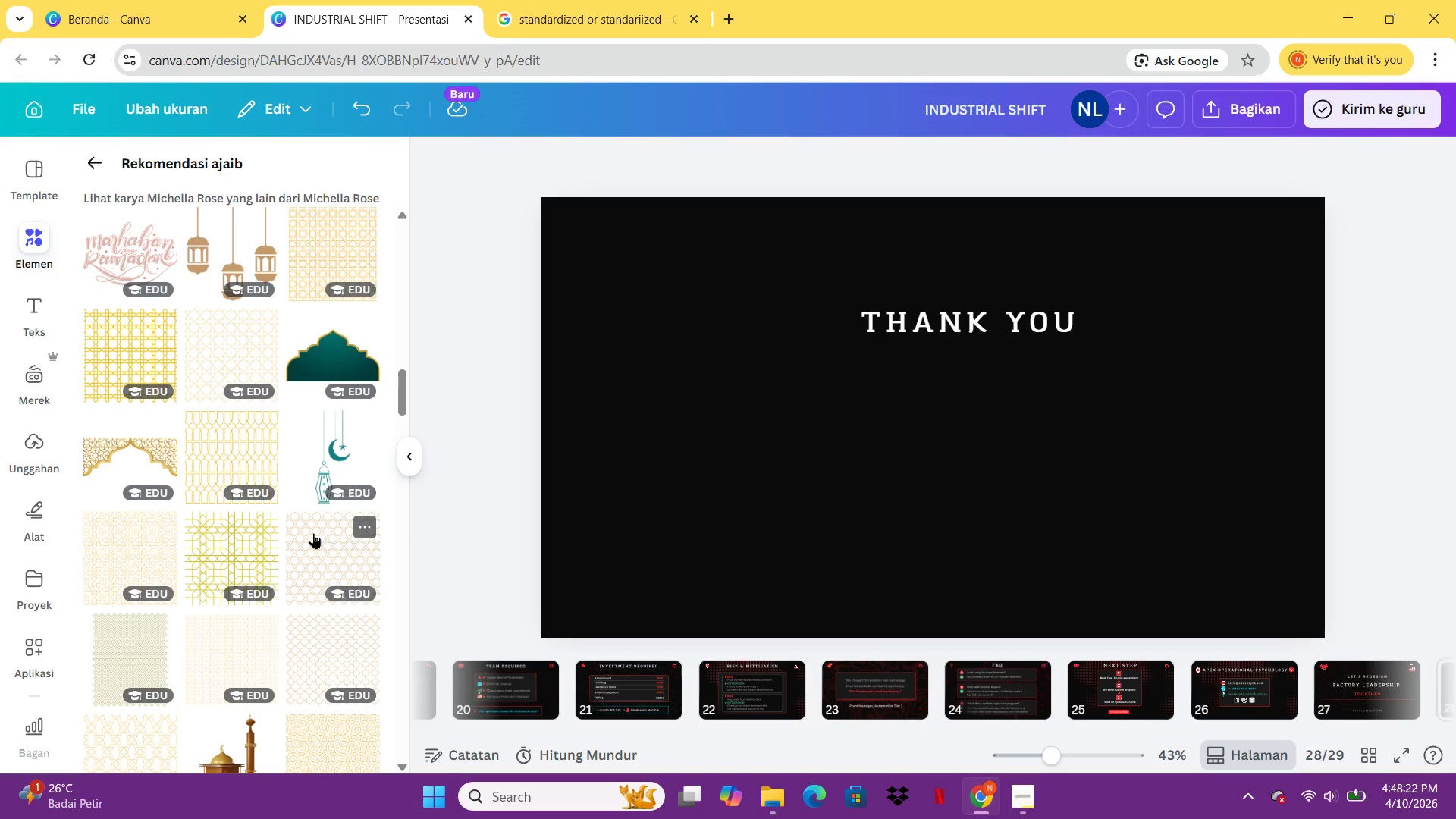 
left_click([313, 533])
 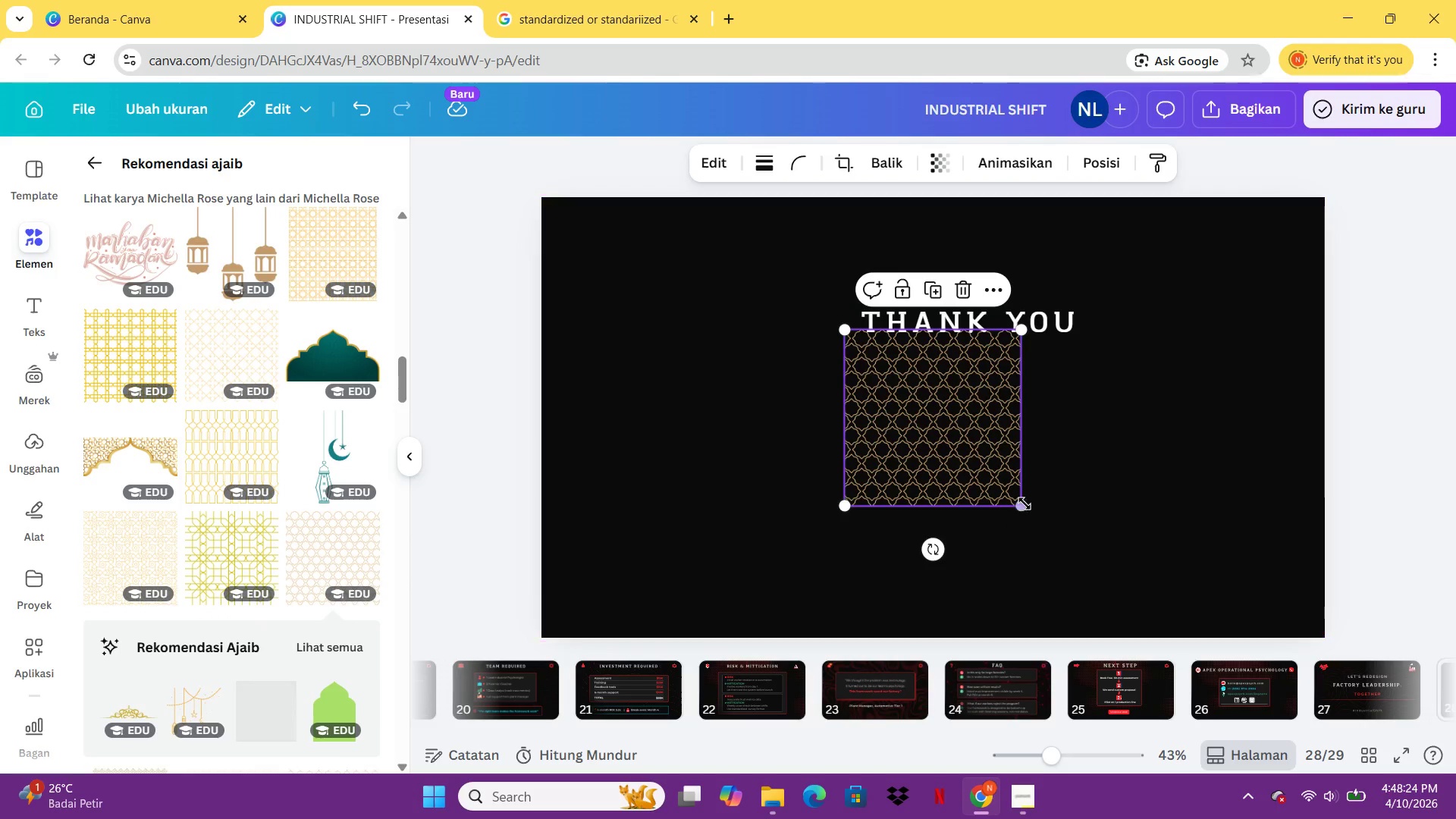 
left_click_drag(start_coordinate=[1024, 504], to_coordinate=[1204, 628])
 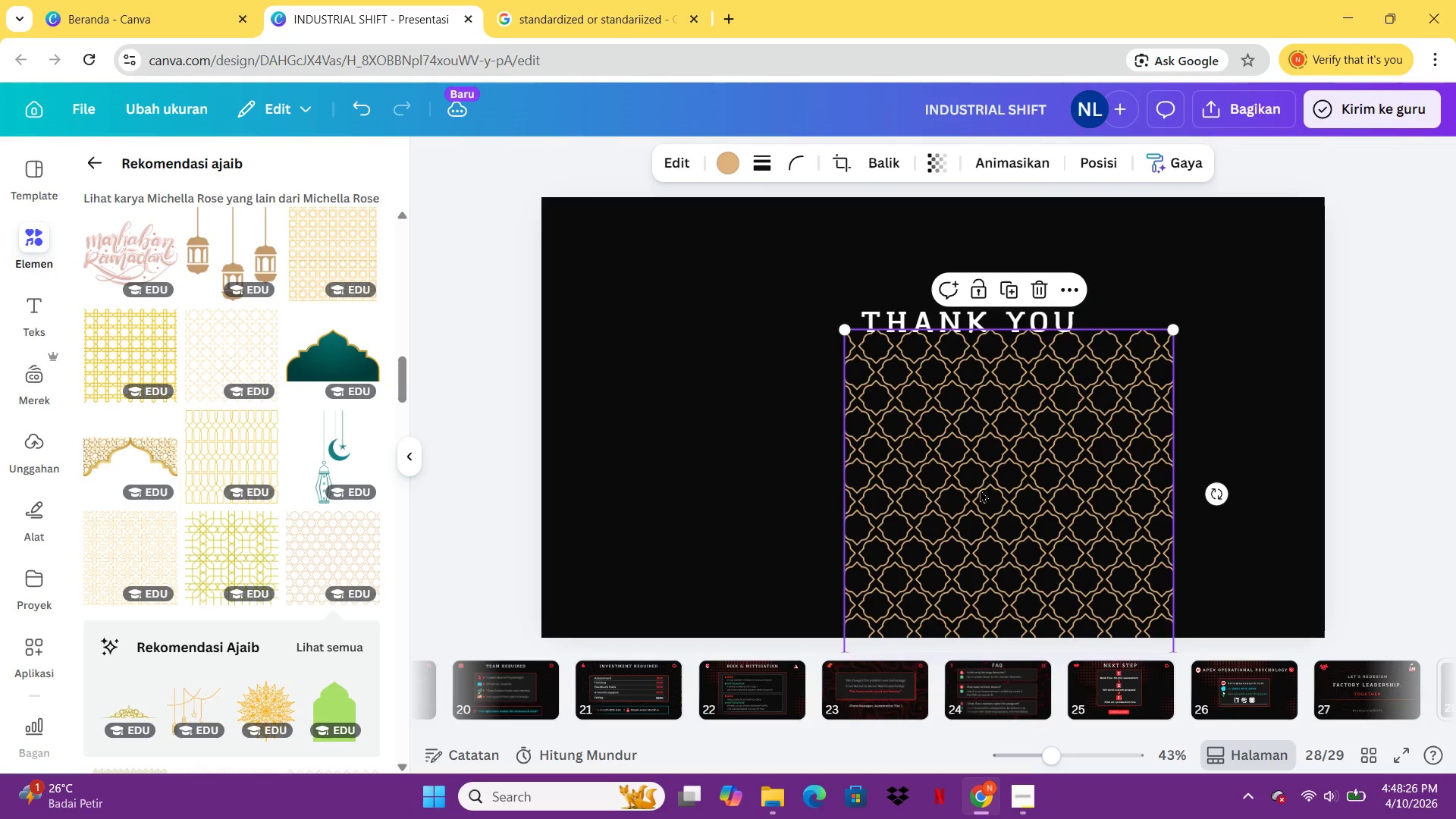 
left_click_drag(start_coordinate=[979, 489], to_coordinate=[673, 358])
 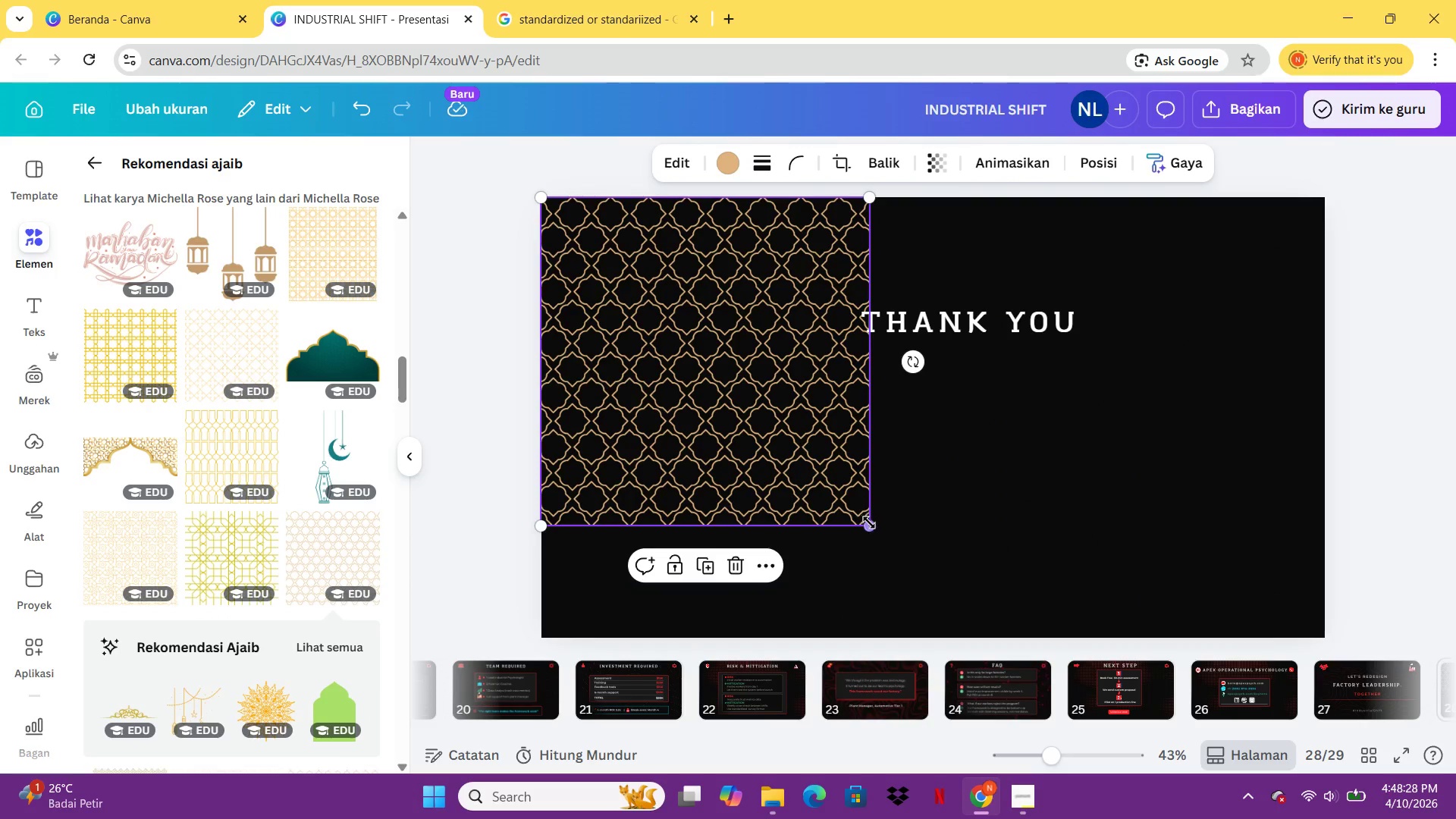 
left_click_drag(start_coordinate=[870, 522], to_coordinate=[1199, 689])
 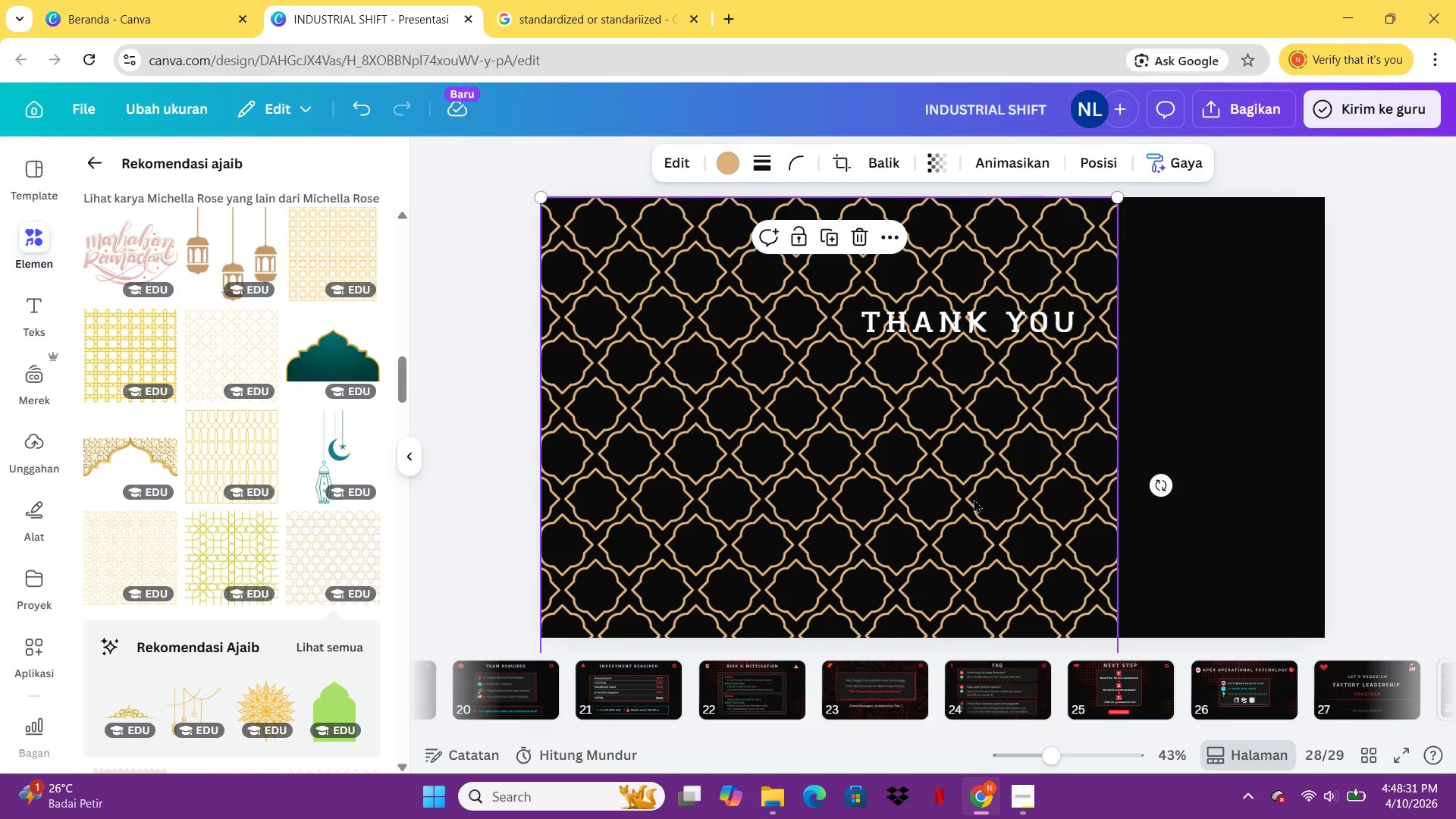 
key(Control+C)
 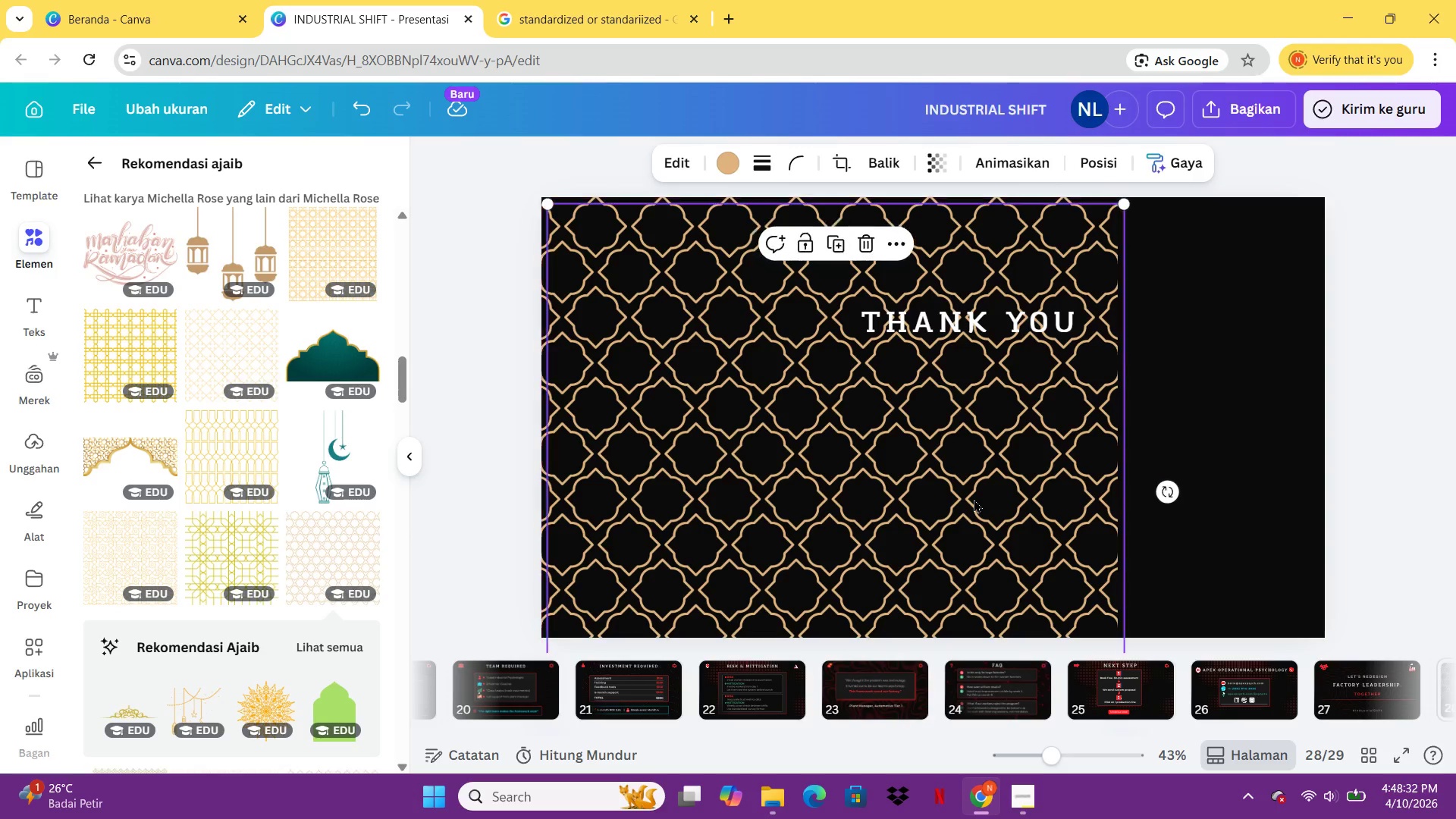 
key(Control+V)
 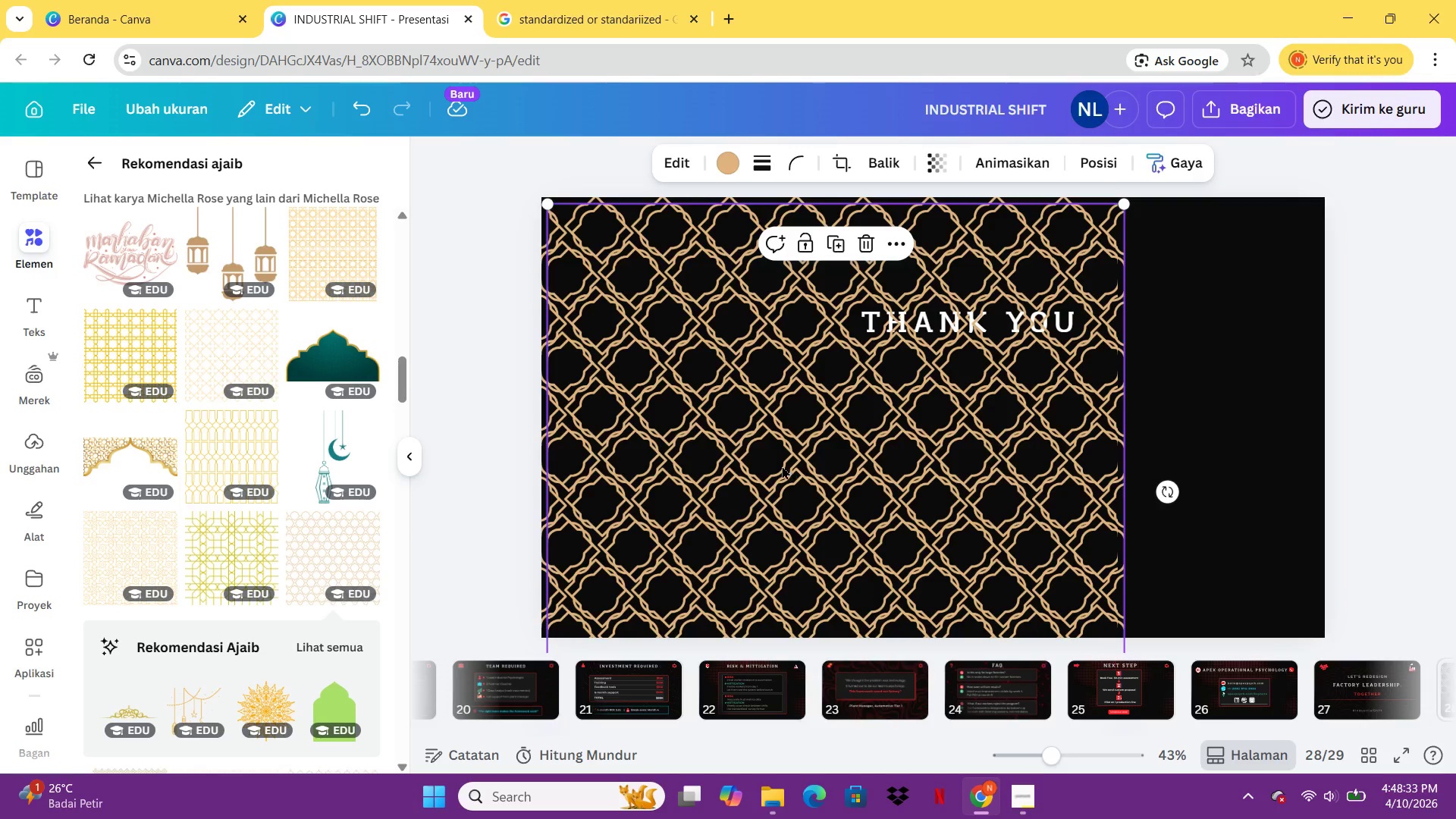 
left_click_drag(start_coordinate=[782, 466], to_coordinate=[1354, 461])
 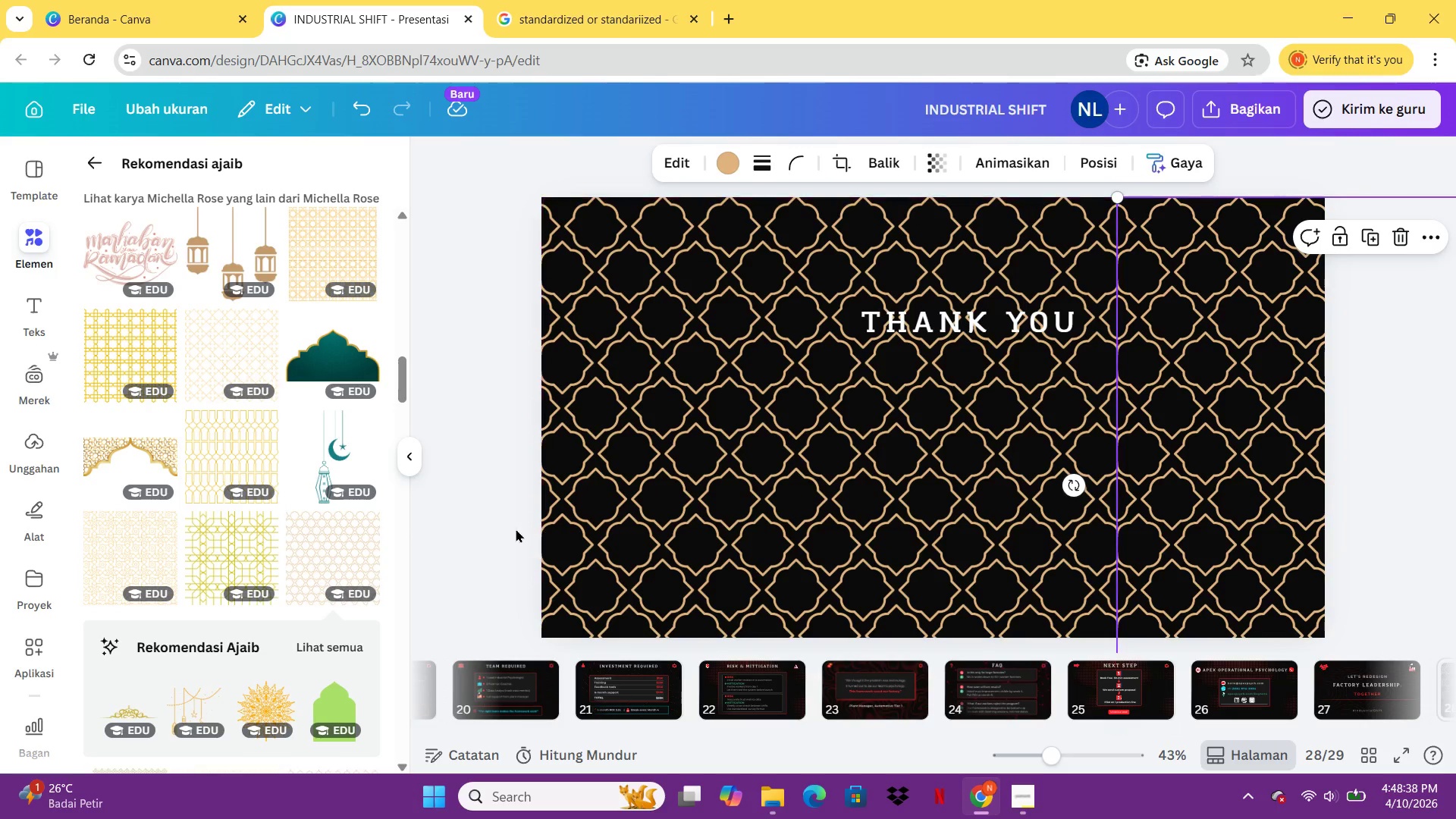 
left_click([504, 525])
 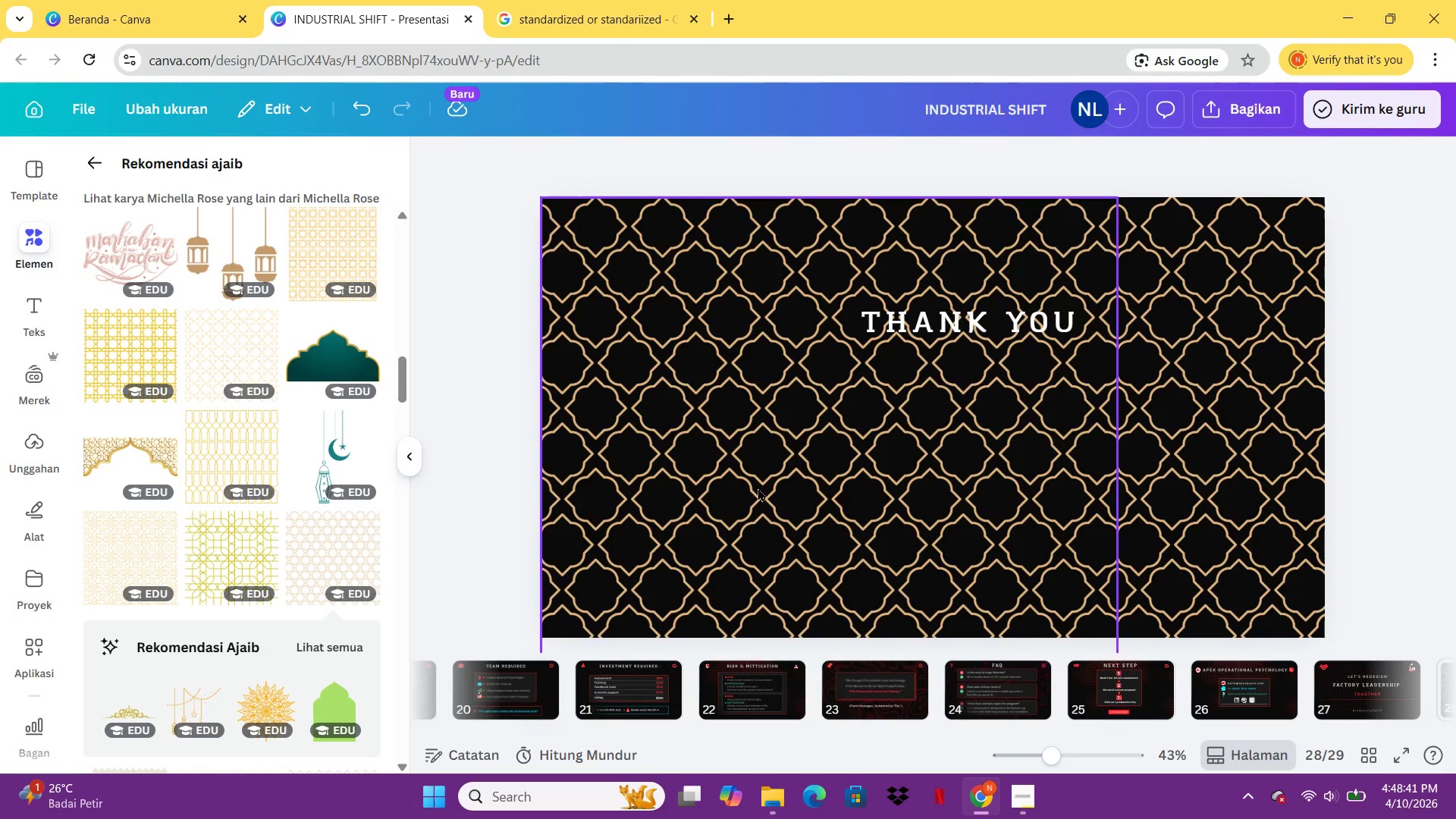 
left_click_drag(start_coordinate=[1241, 439], to_coordinate=[438, 494])
 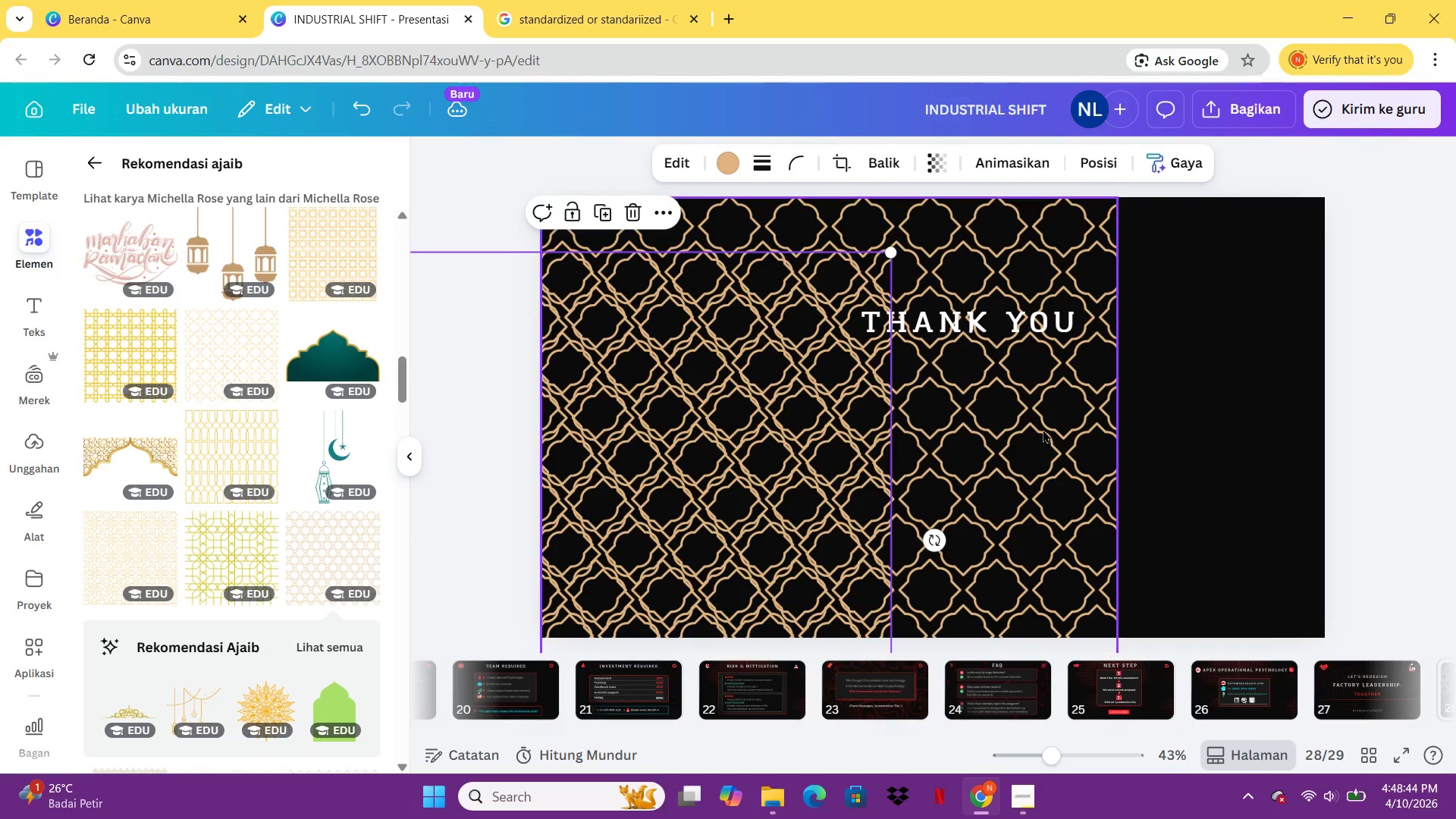 
left_click_drag(start_coordinate=[1043, 429], to_coordinate=[1252, 427])
 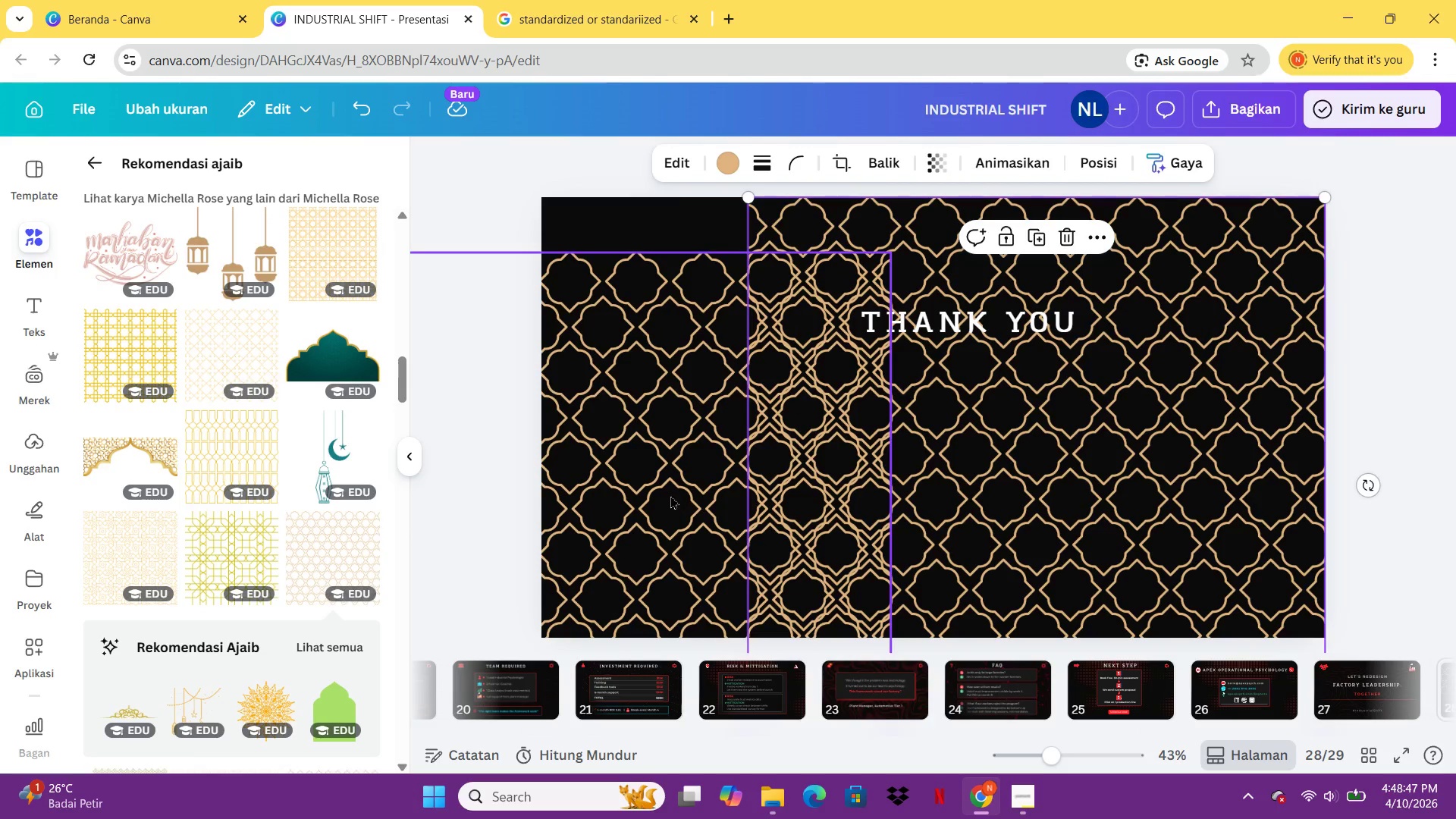 
left_click_drag(start_coordinate=[670, 495], to_coordinate=[568, 440])
 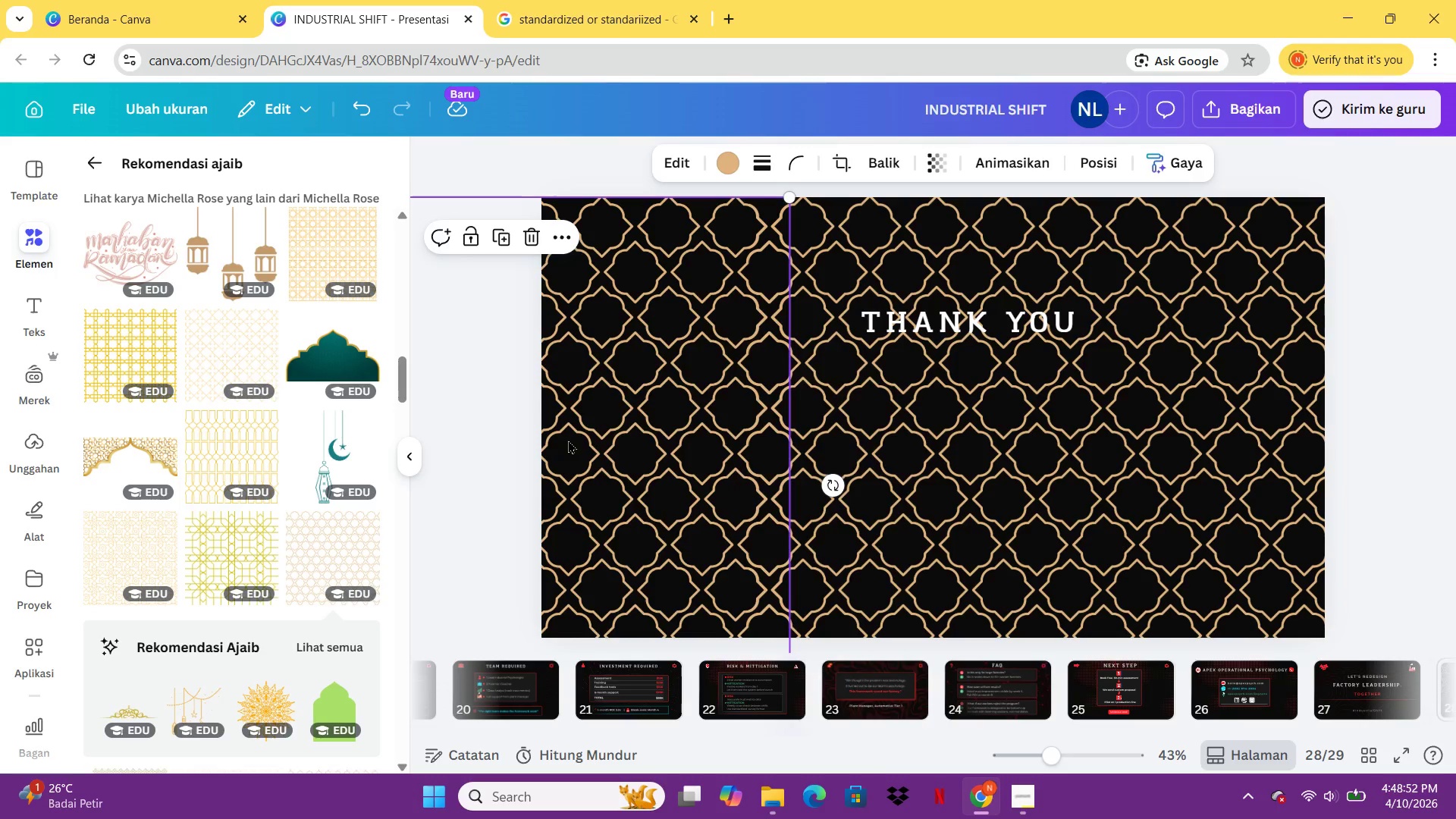 
right_click([568, 440])
 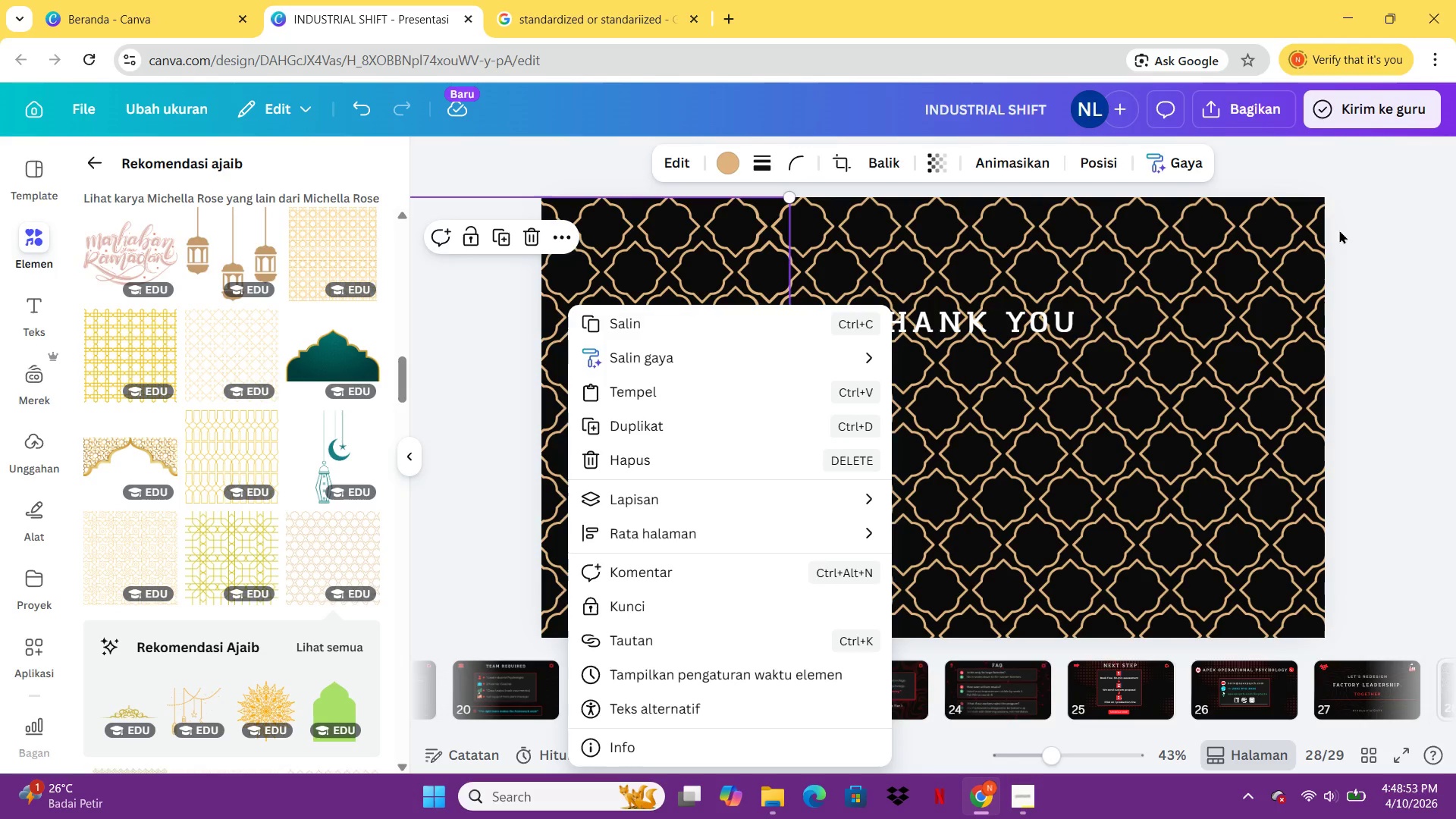 
left_click([1351, 239])
 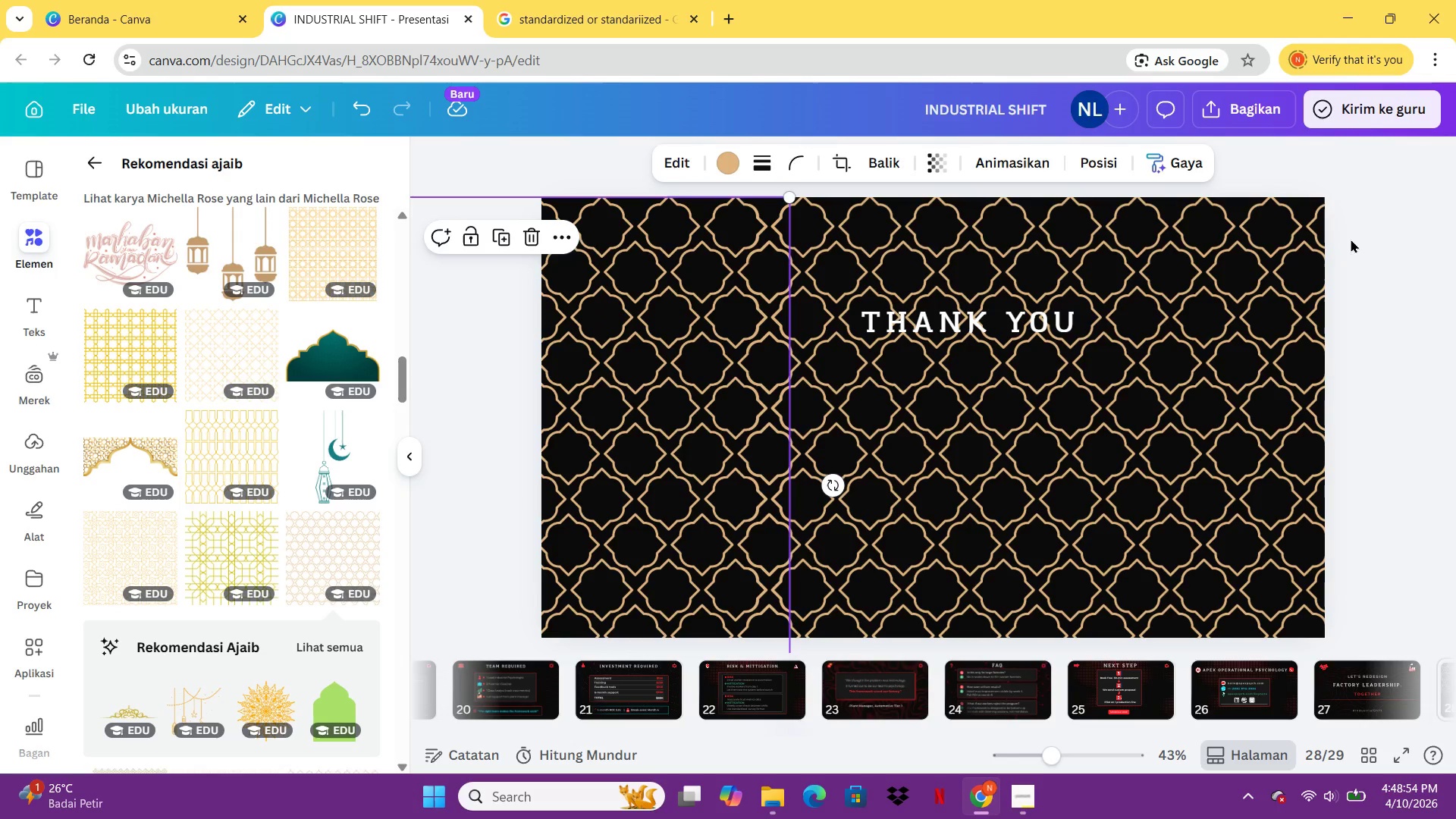 
left_click([1351, 239])
 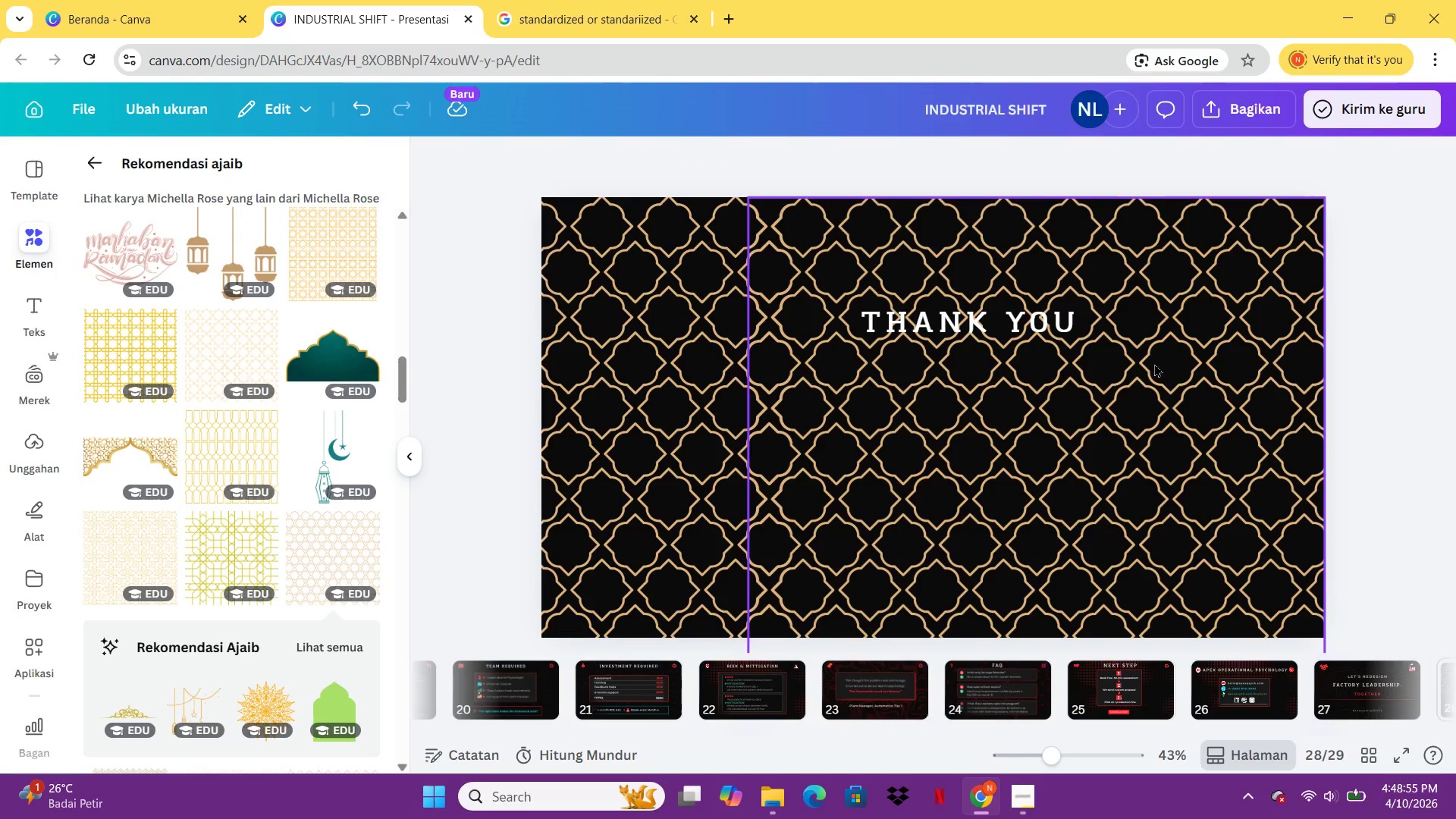 
left_click([1145, 372])
 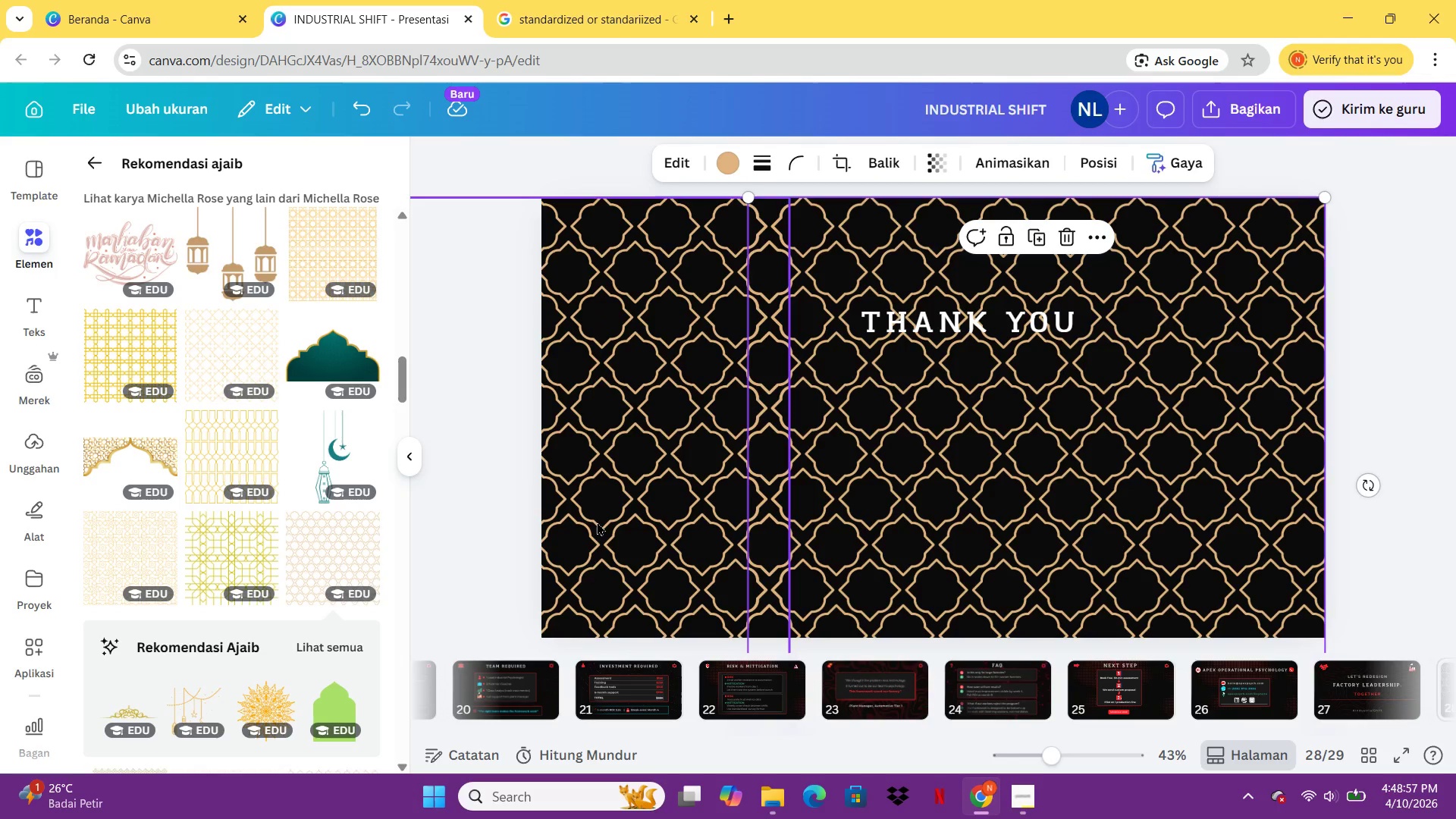 
hold_key(key=ShiftLeft, duration=0.42)
left_click([597, 522])
 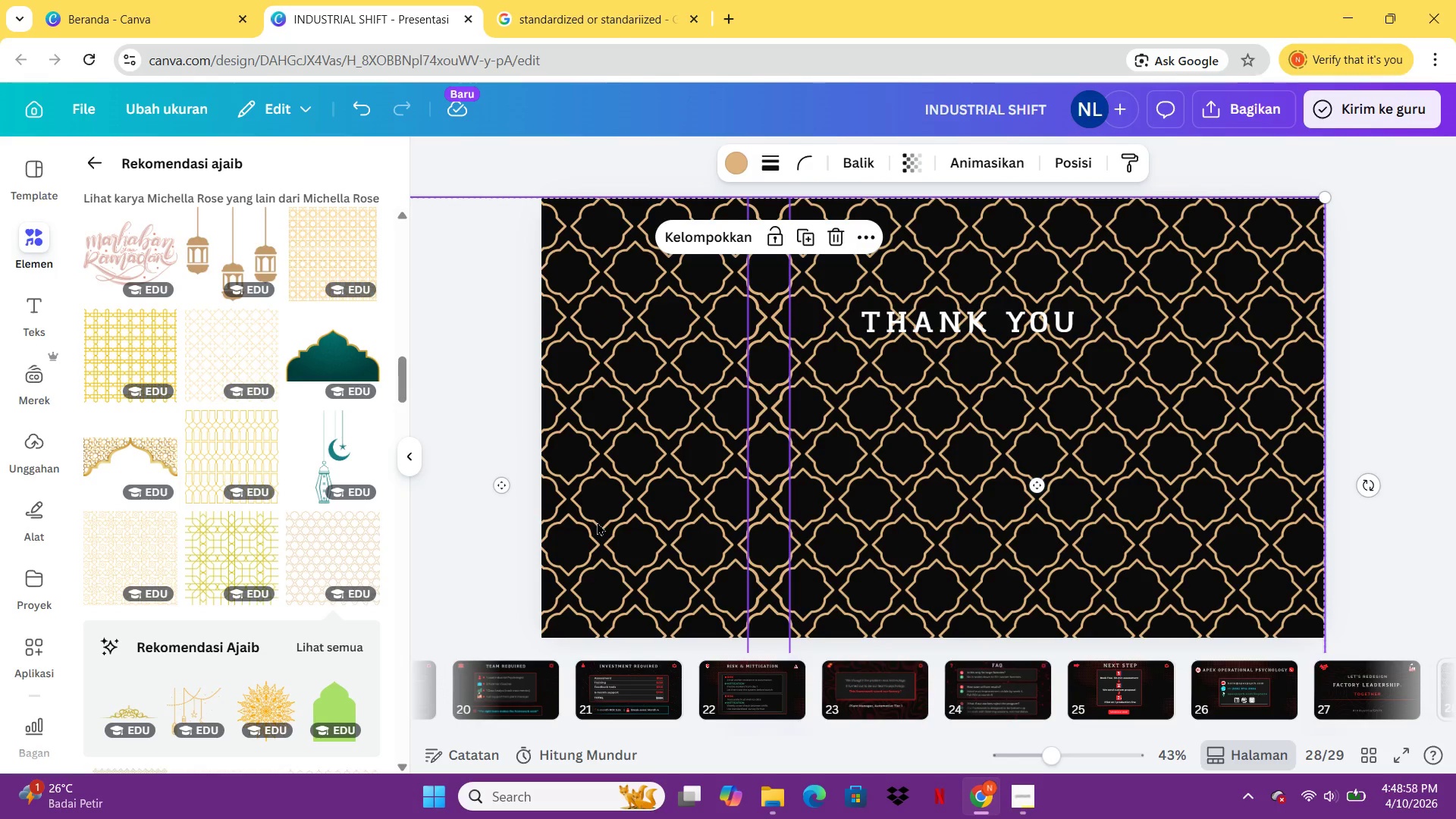 
key(Control+G)
 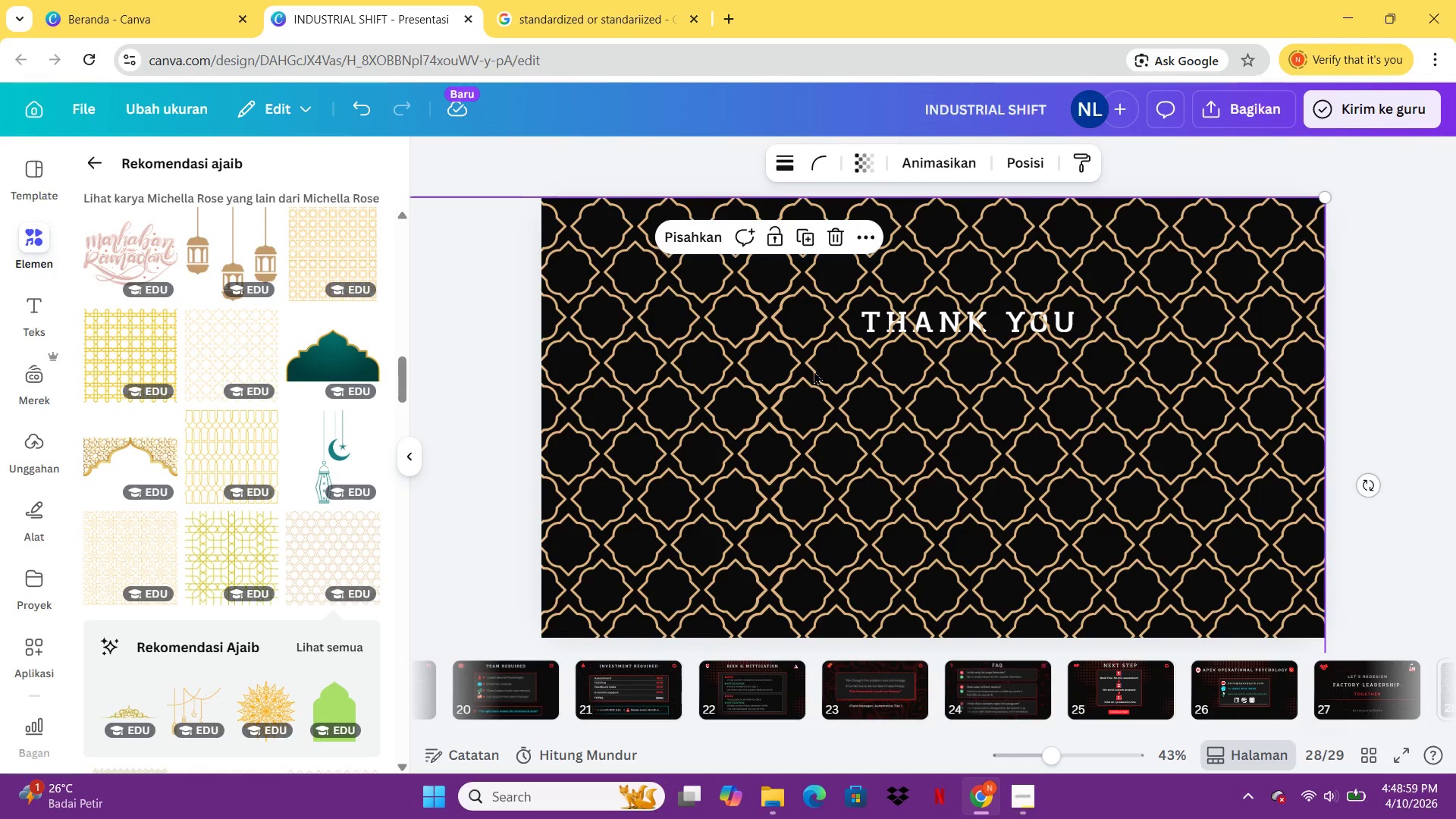 
left_click([814, 371])
 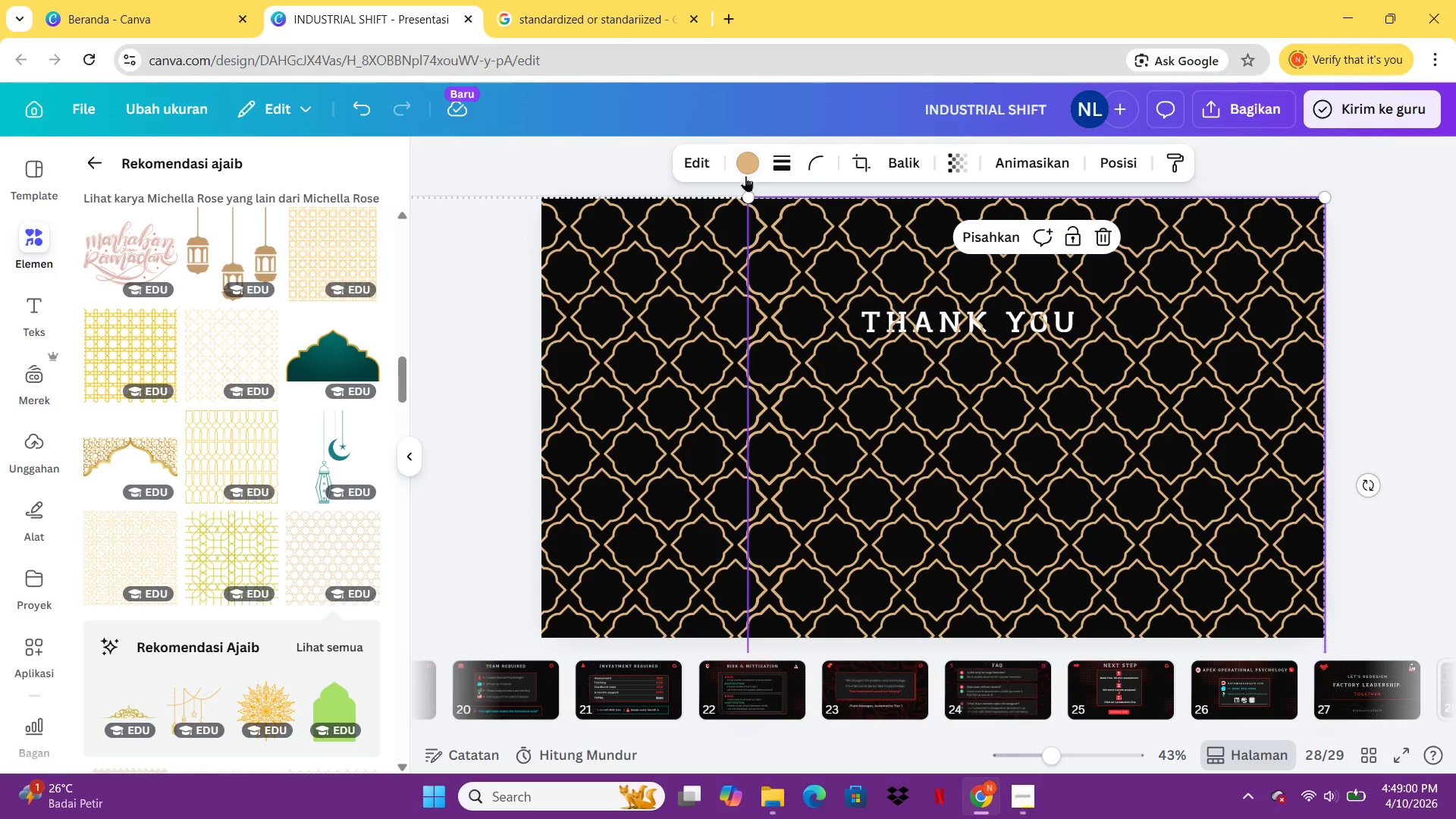 
left_click([743, 169])
 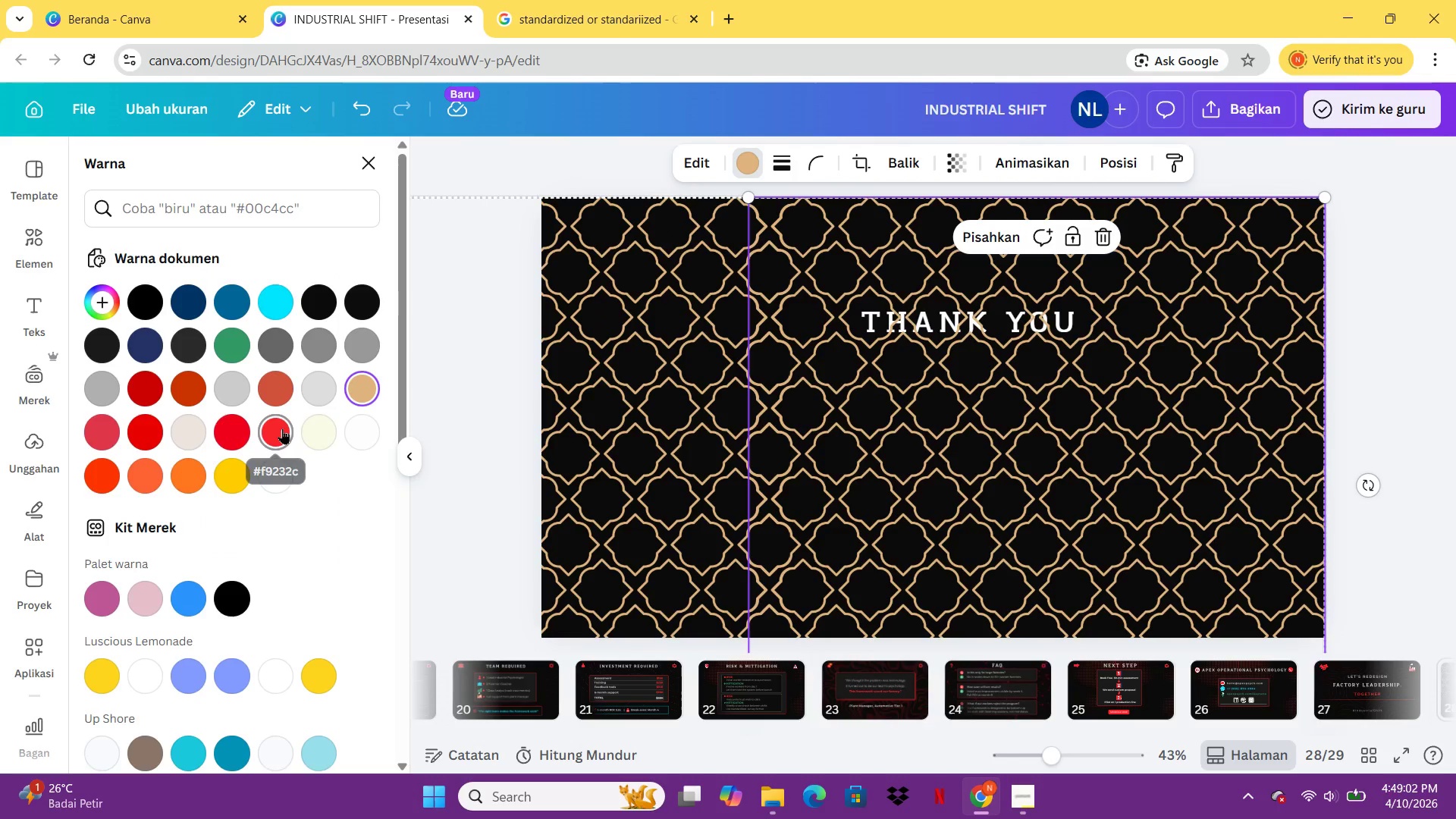 
left_click([281, 428])
 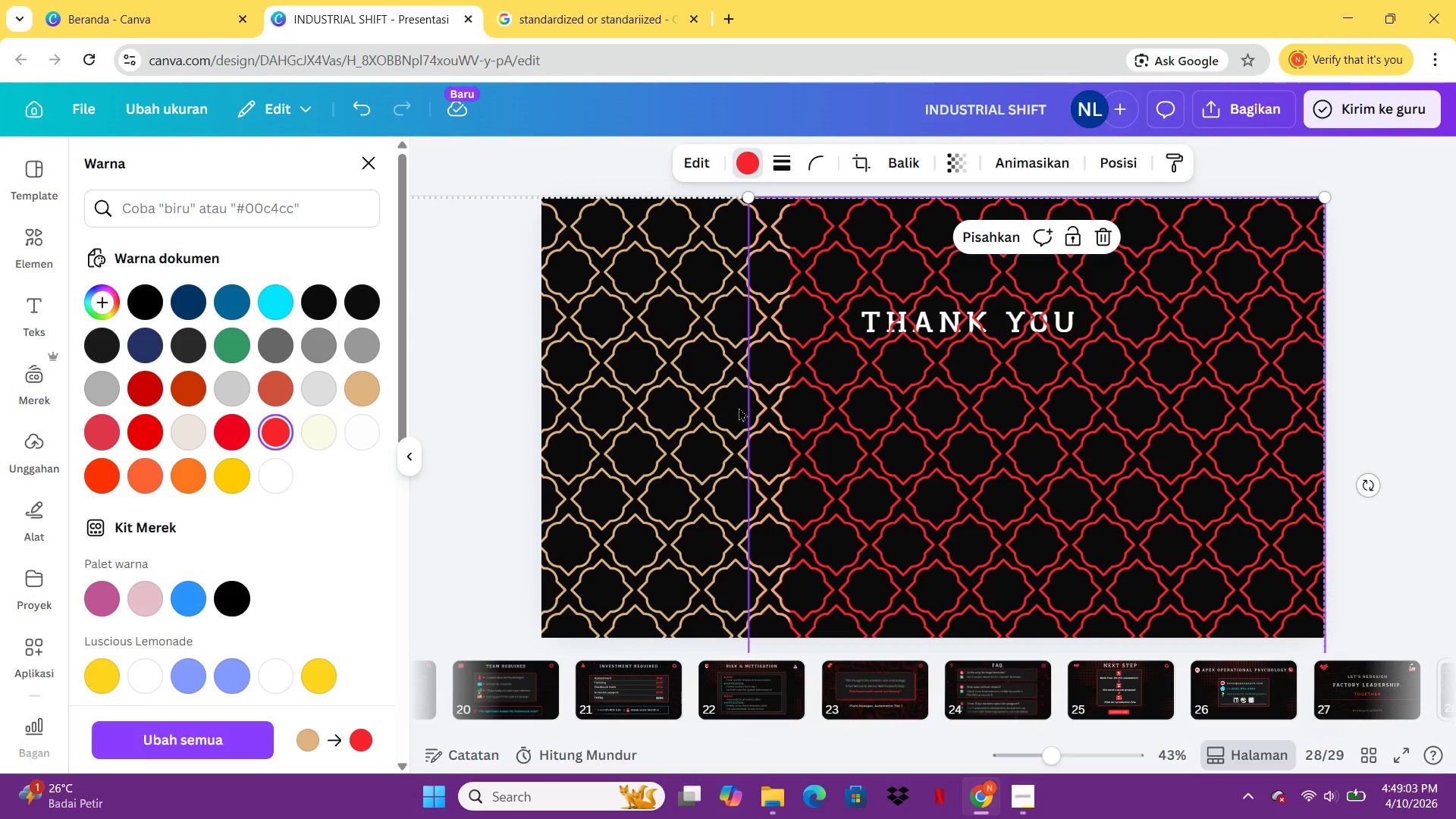 
left_click([632, 396])
 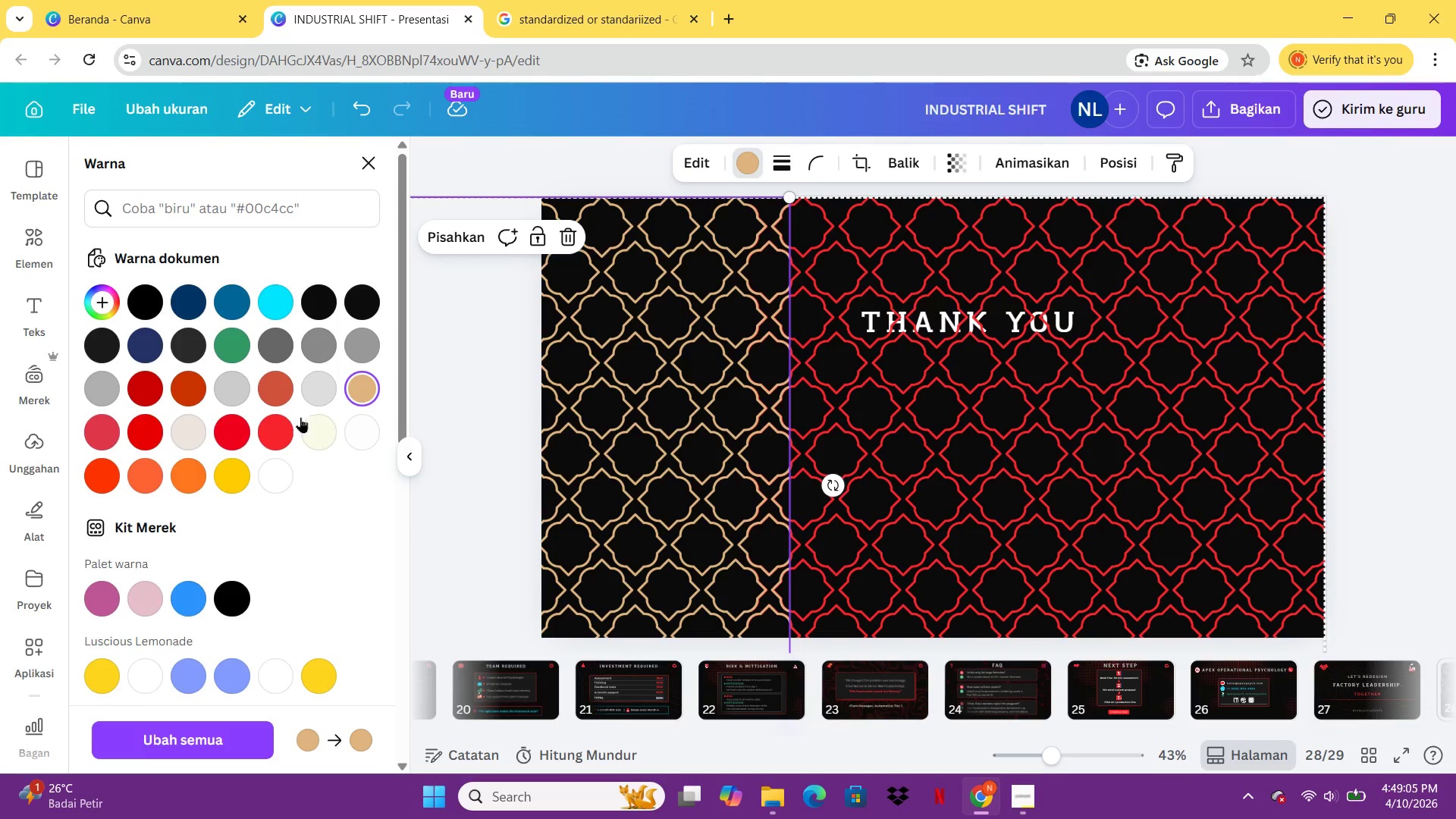 
left_click([287, 422])
 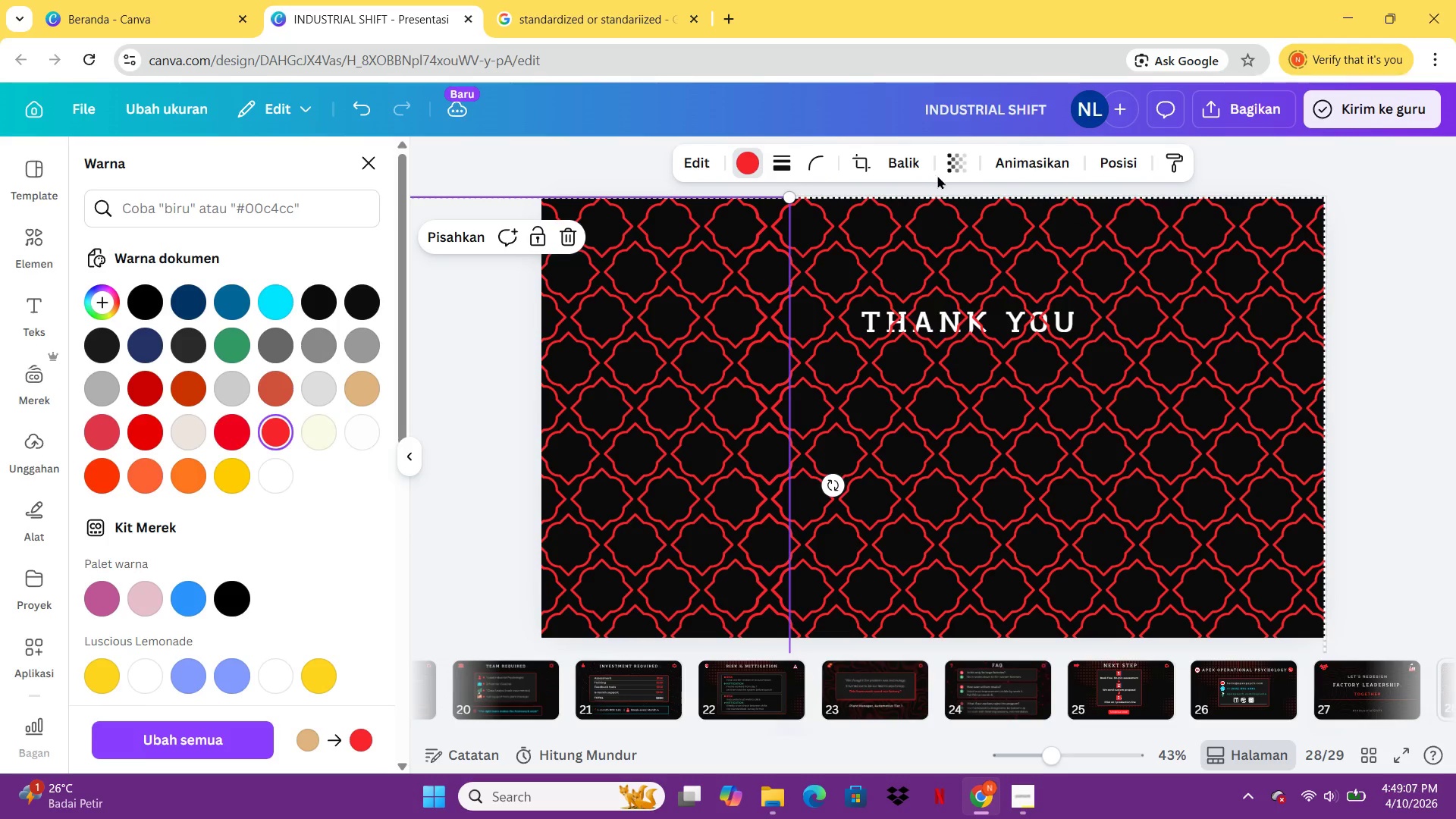 
left_click([989, 228])
 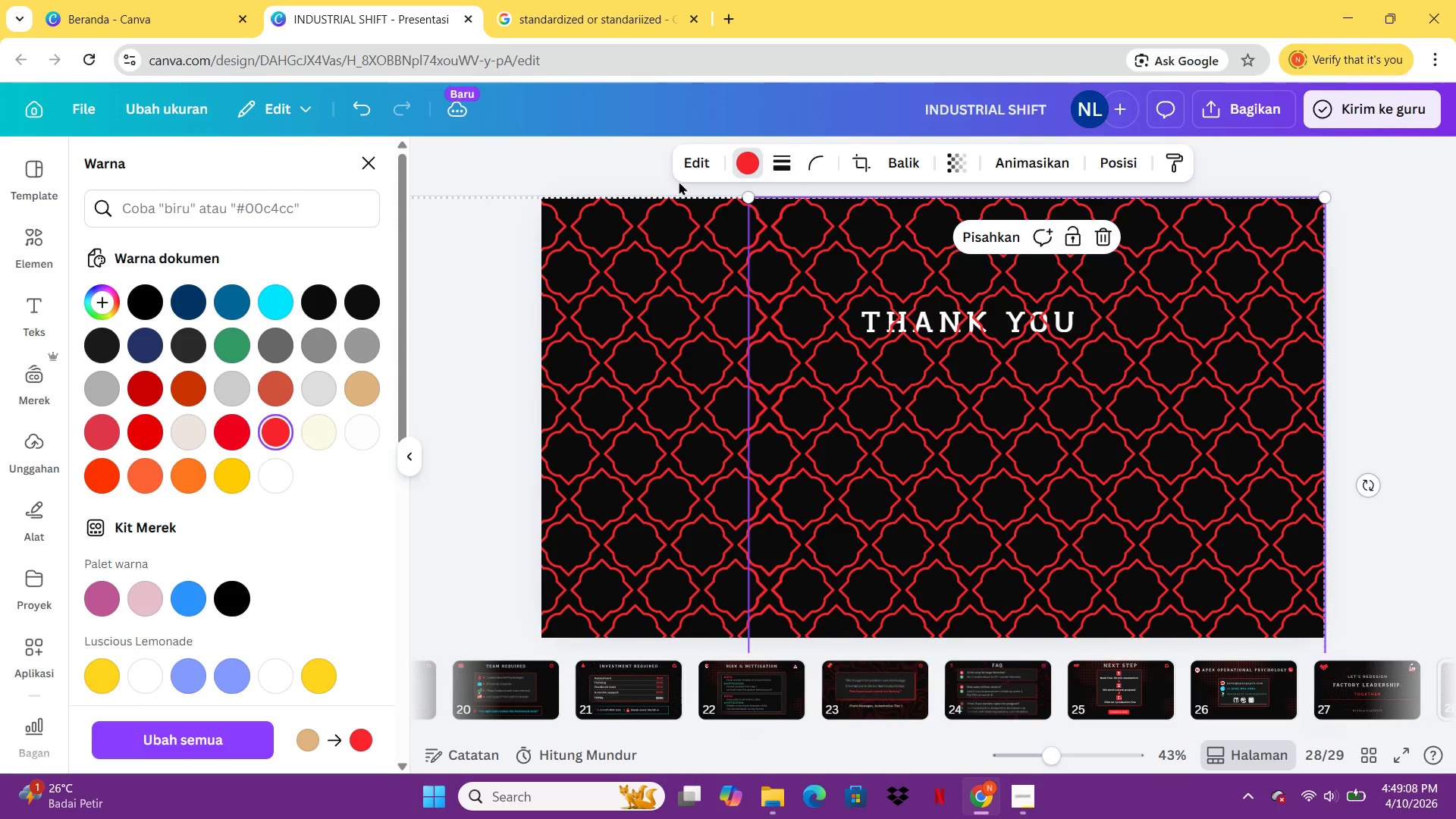 
left_click([622, 149])
 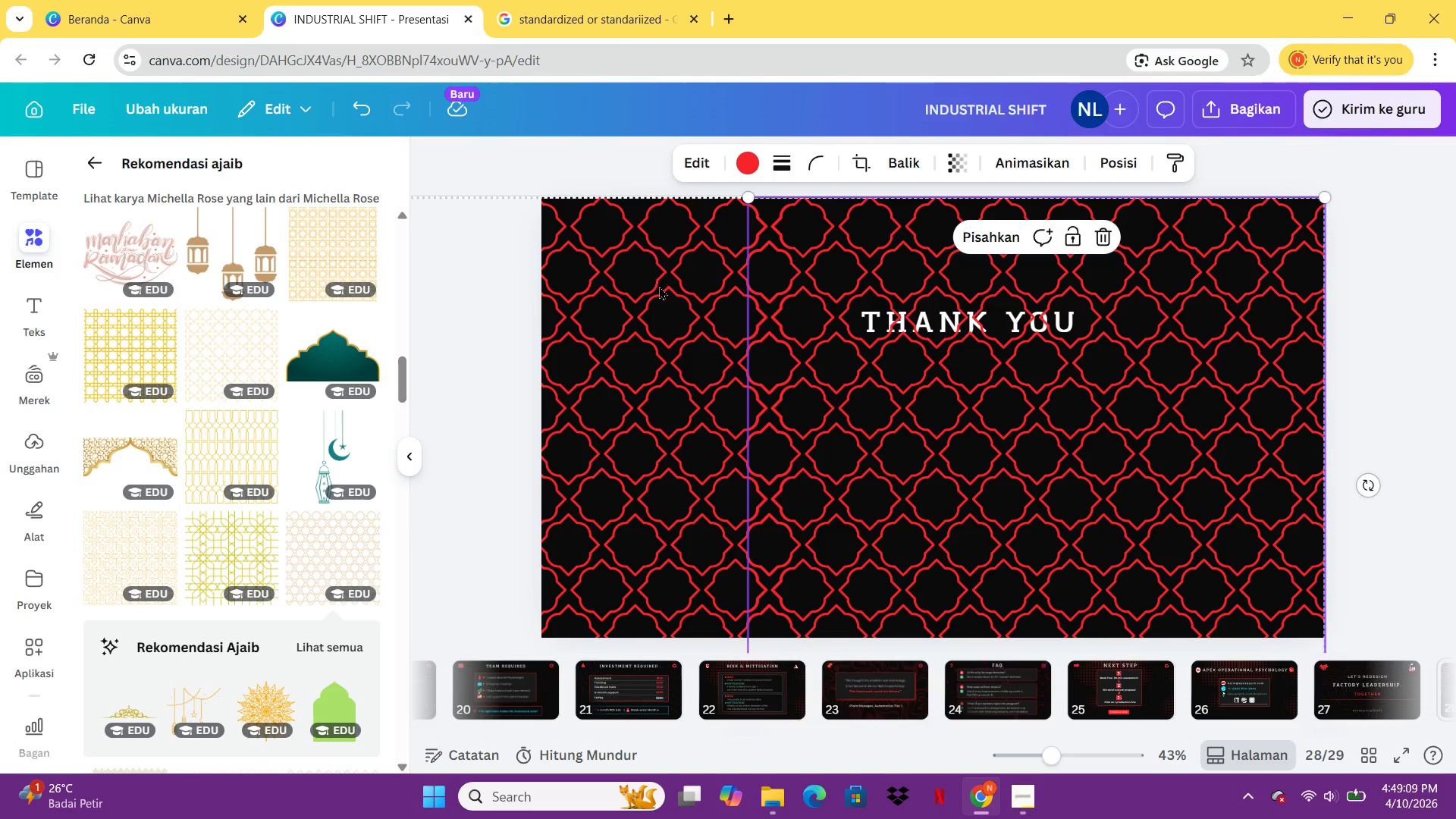 
left_click([661, 290])
 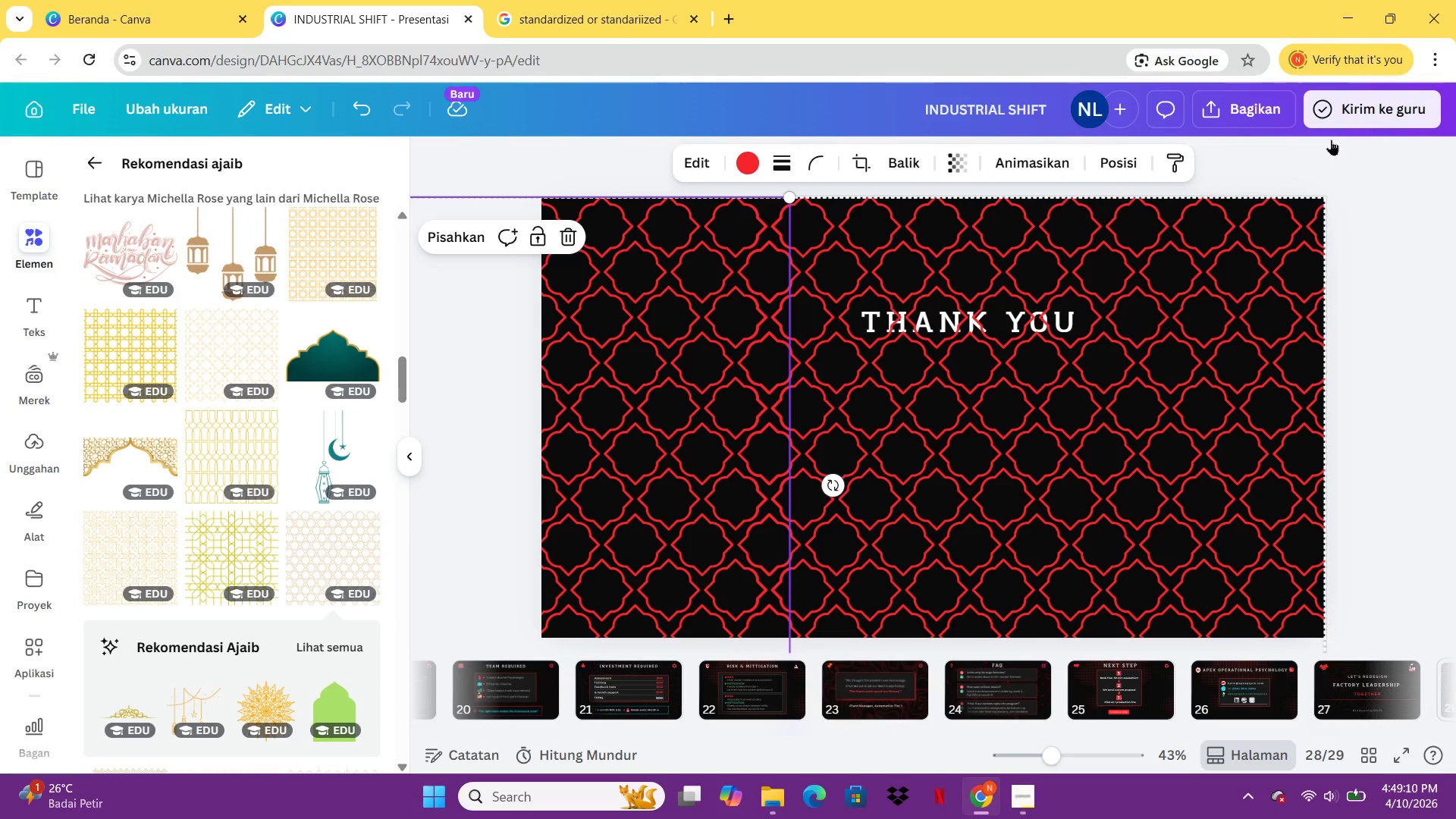 
left_click([1320, 171])
 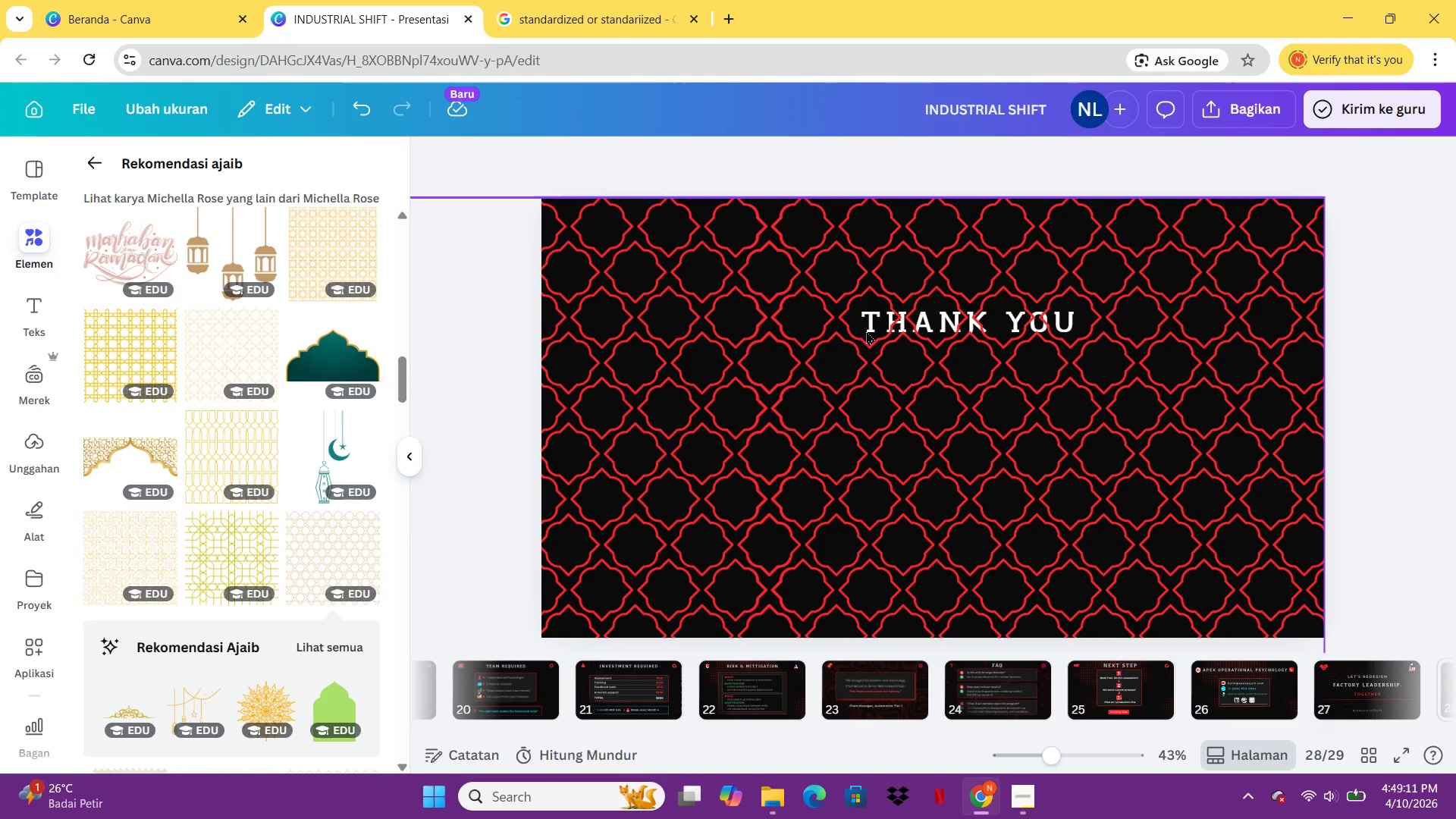 
left_click([864, 331])
 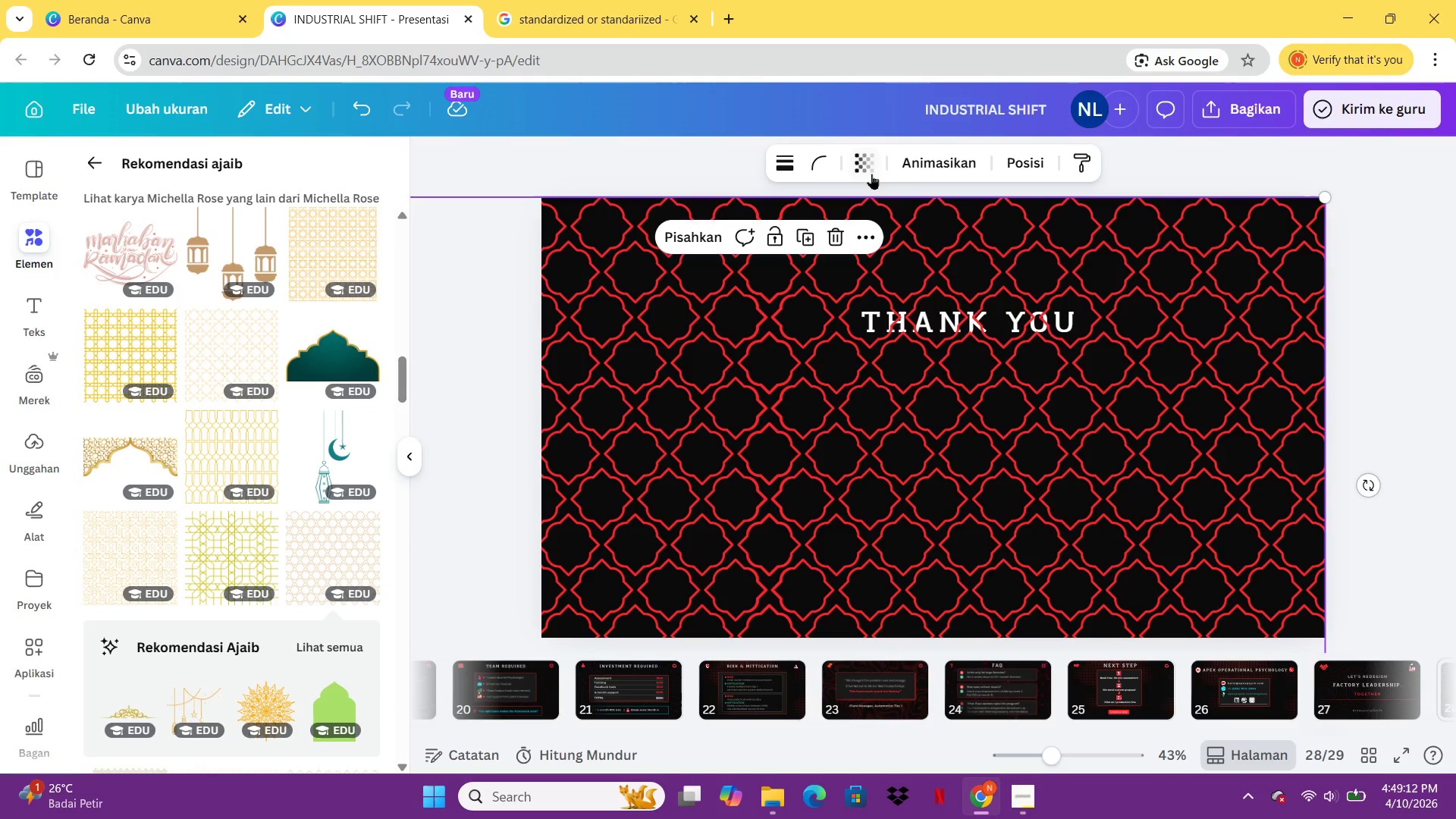 
left_click([871, 173])
 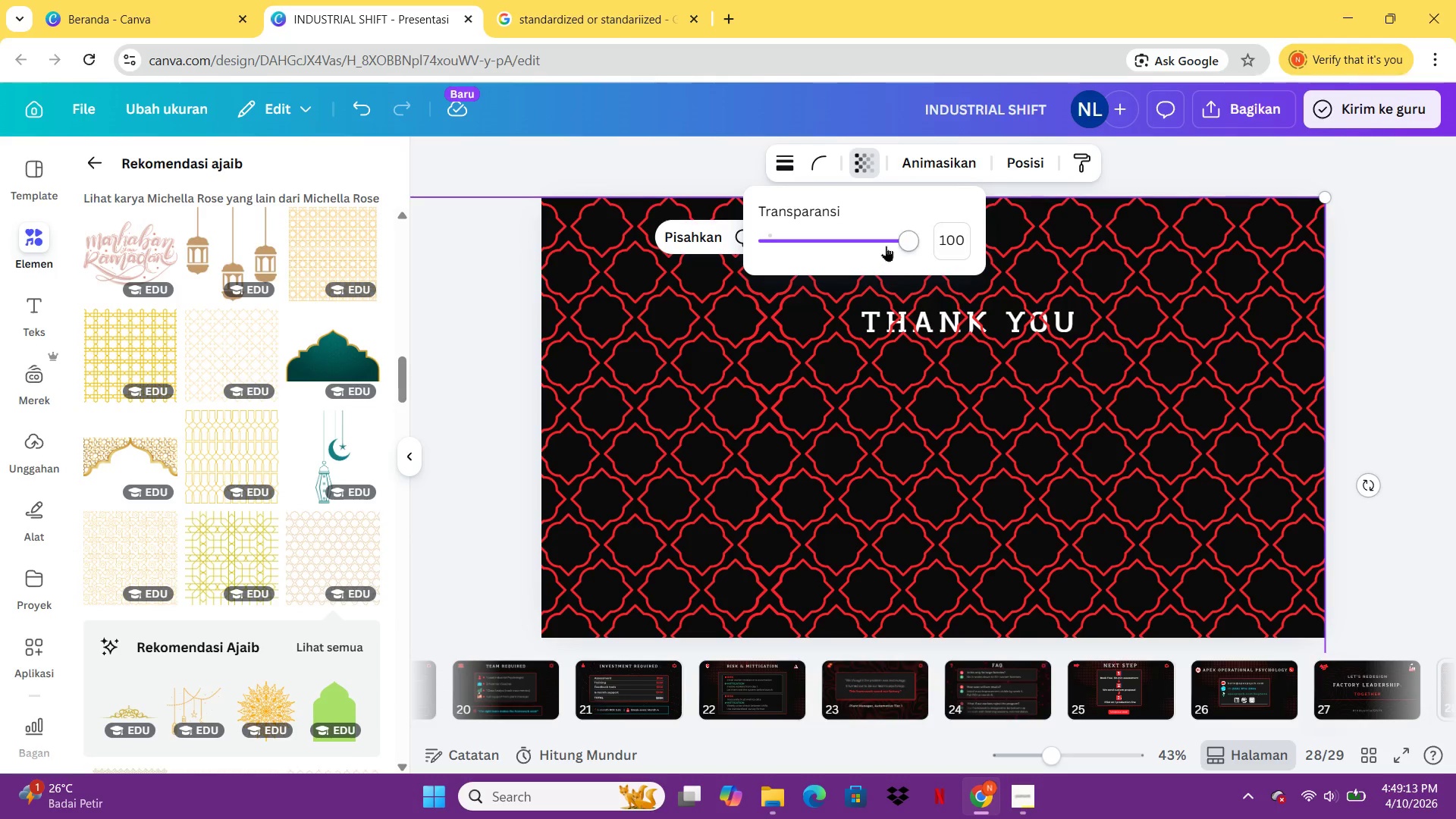 
left_click_drag(start_coordinate=[889, 237], to_coordinate=[786, 254])
 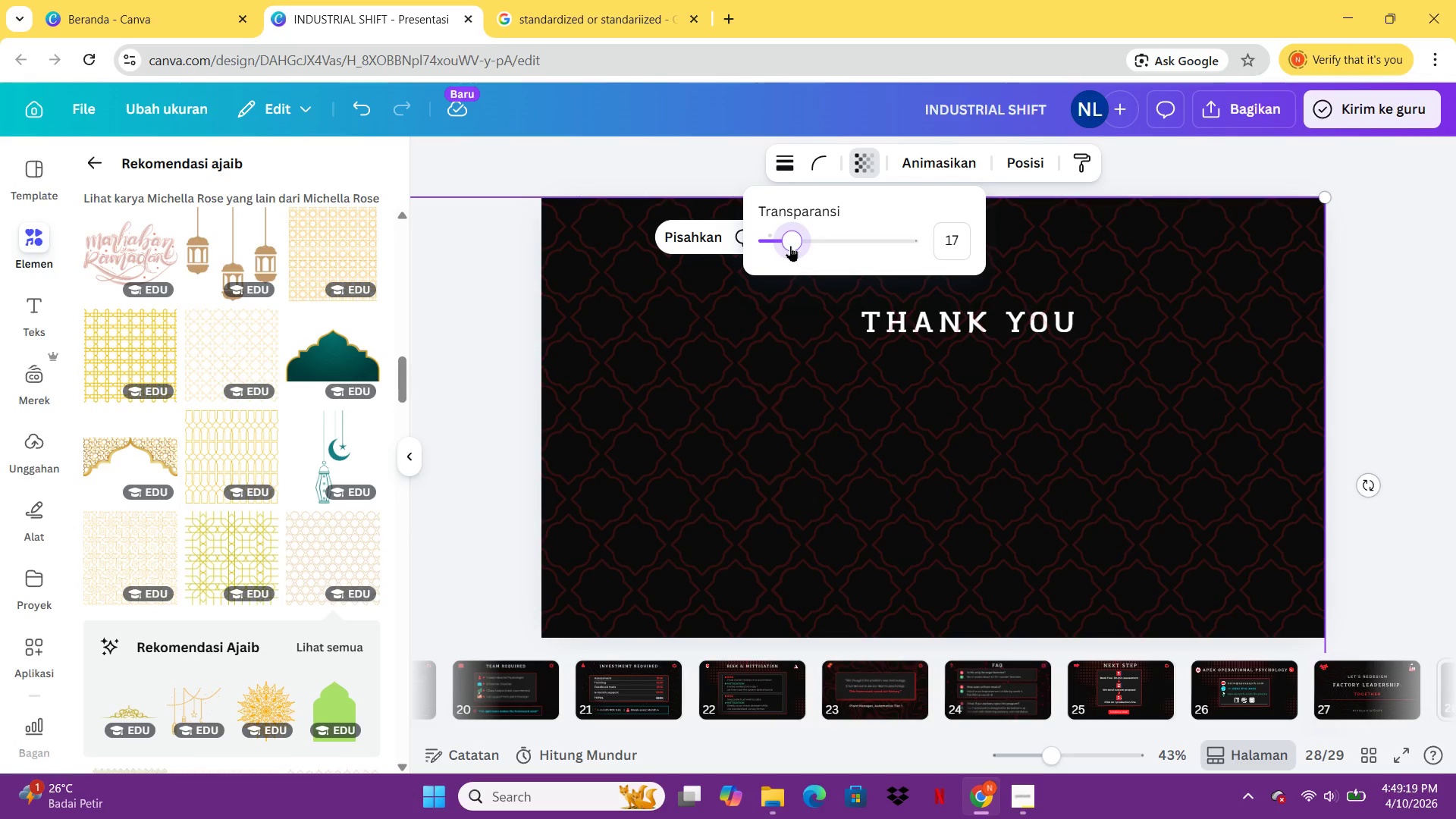 
left_click([902, 428])
 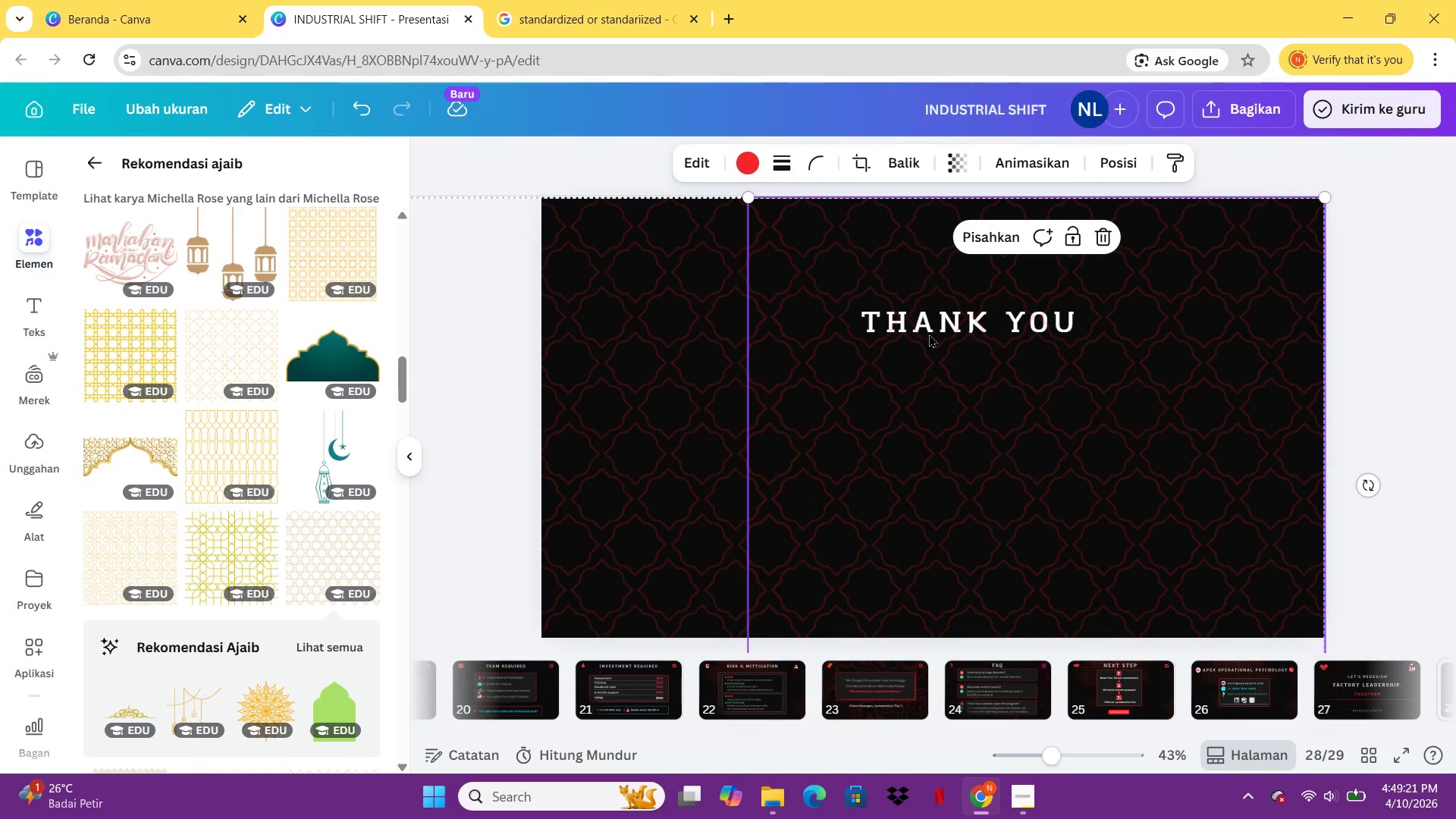 
left_click([929, 334])
 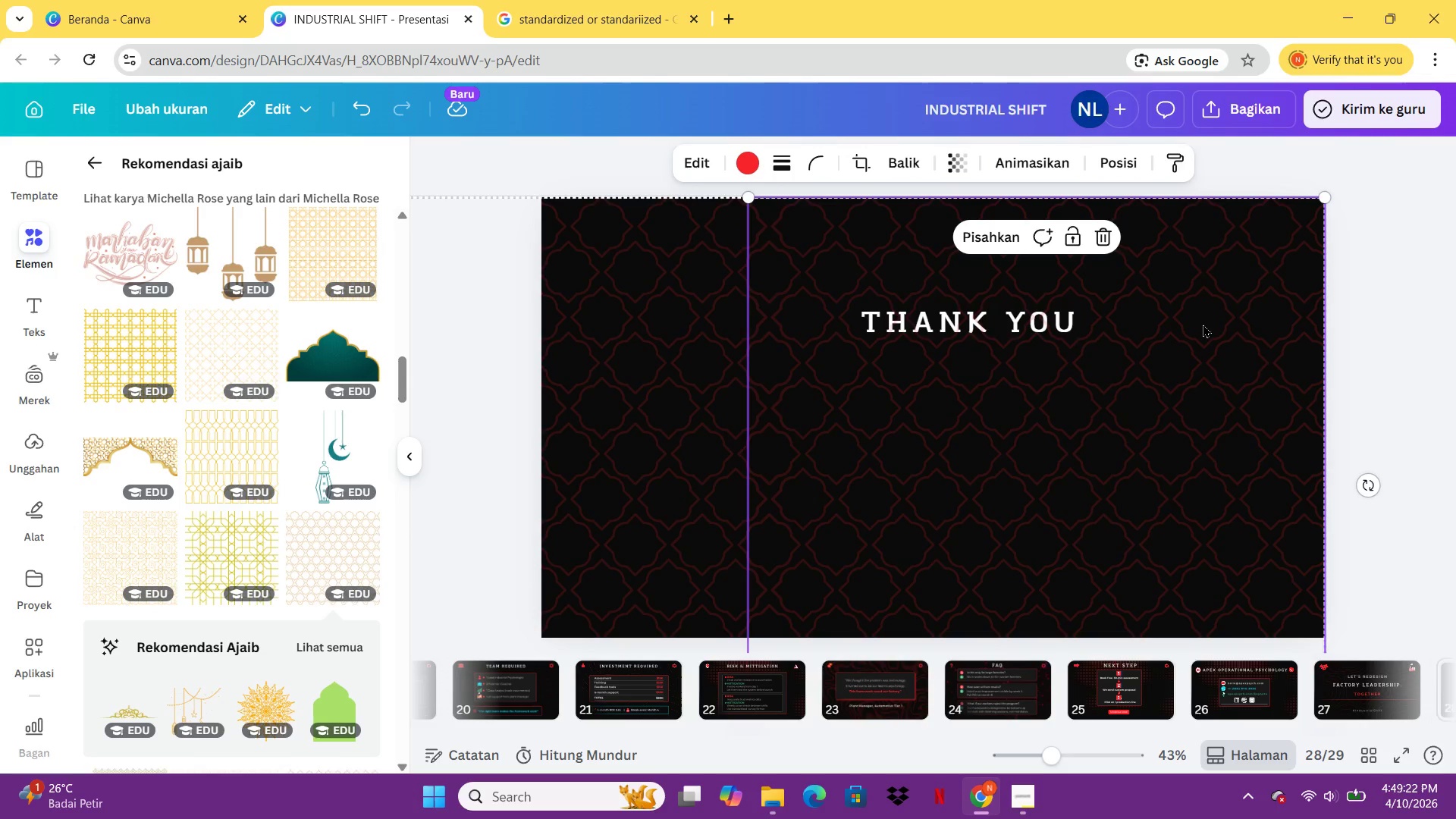 
right_click([1203, 325])
 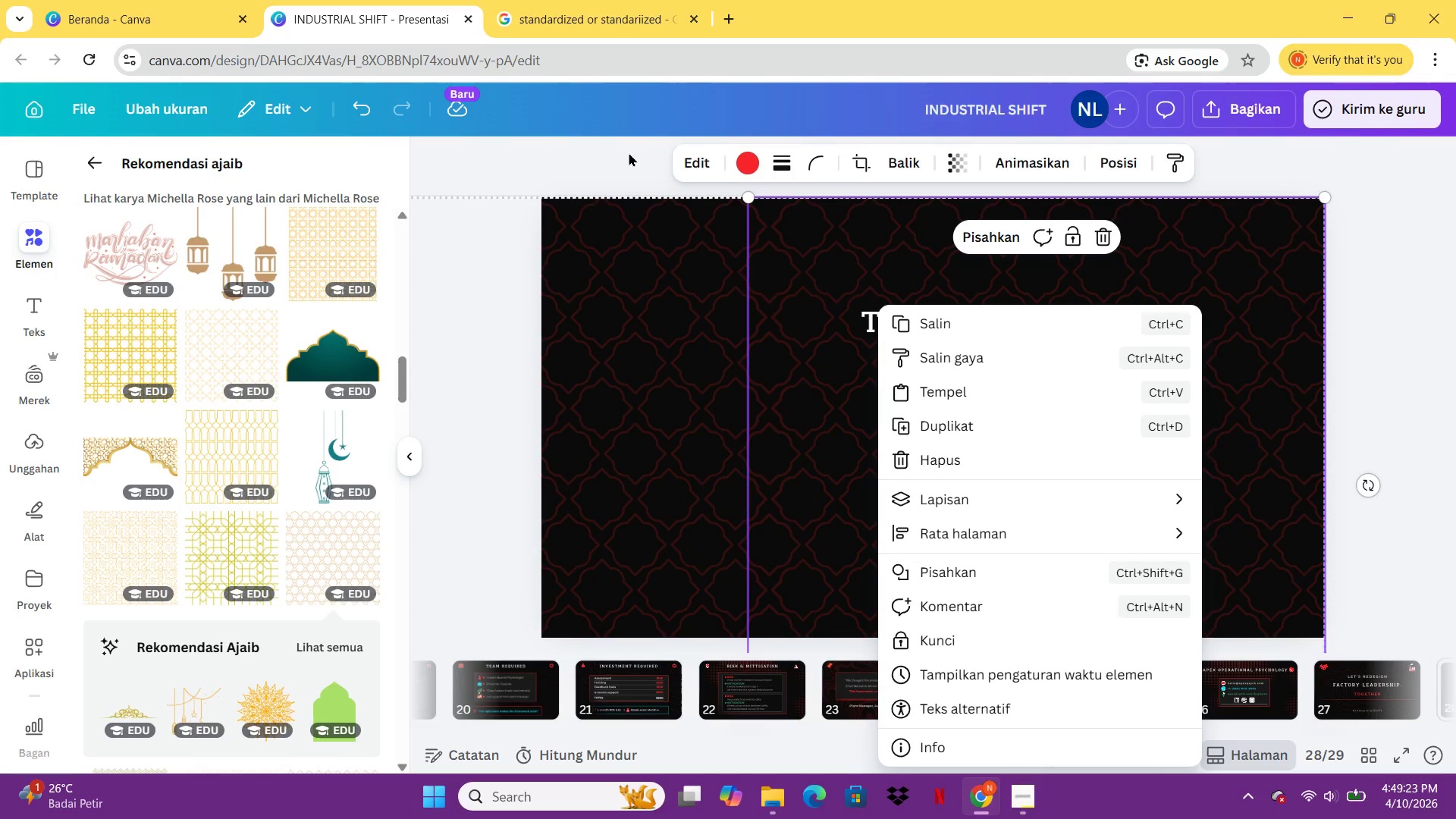 
left_click([629, 152])
 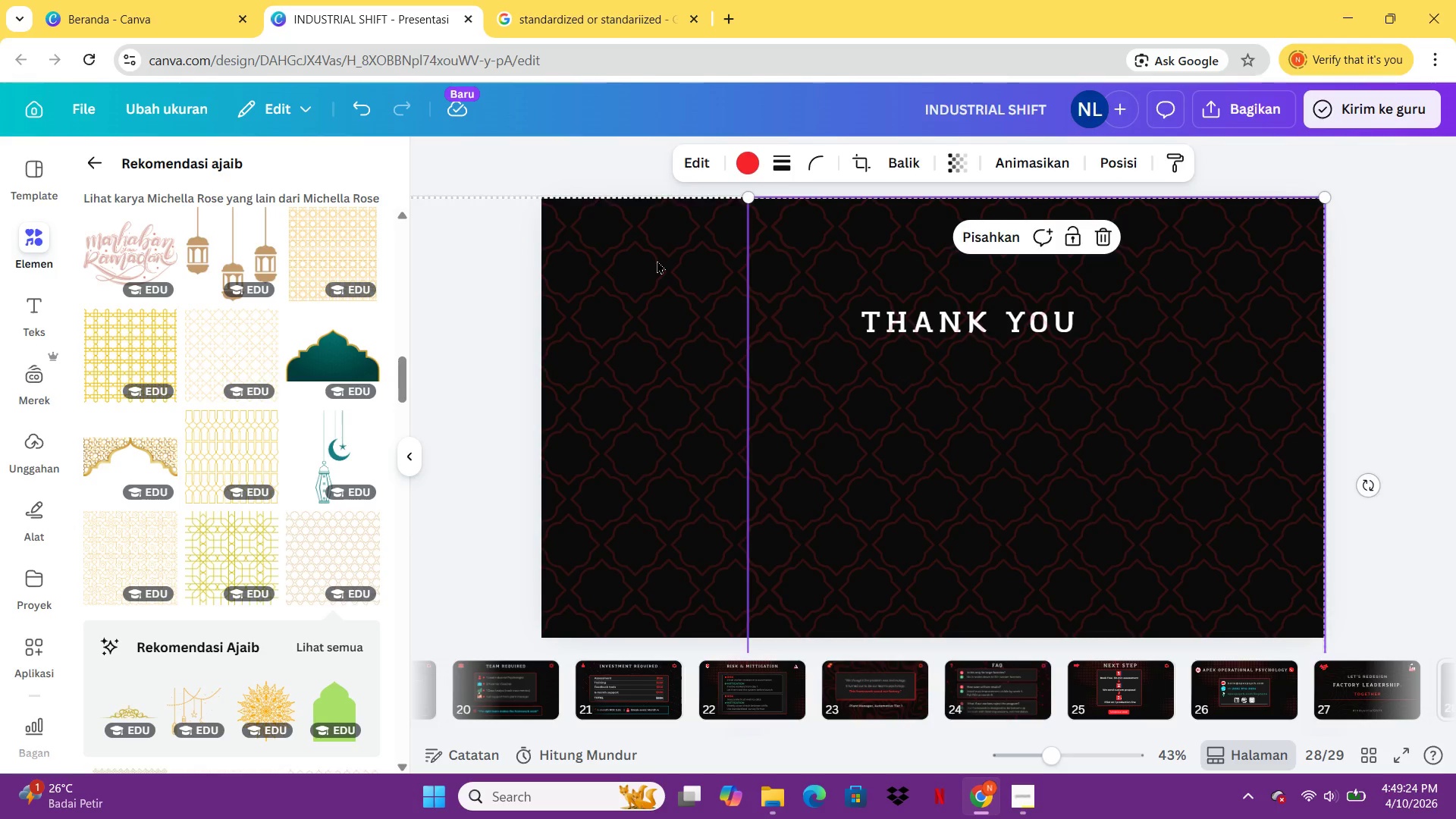 
right_click([657, 260])
 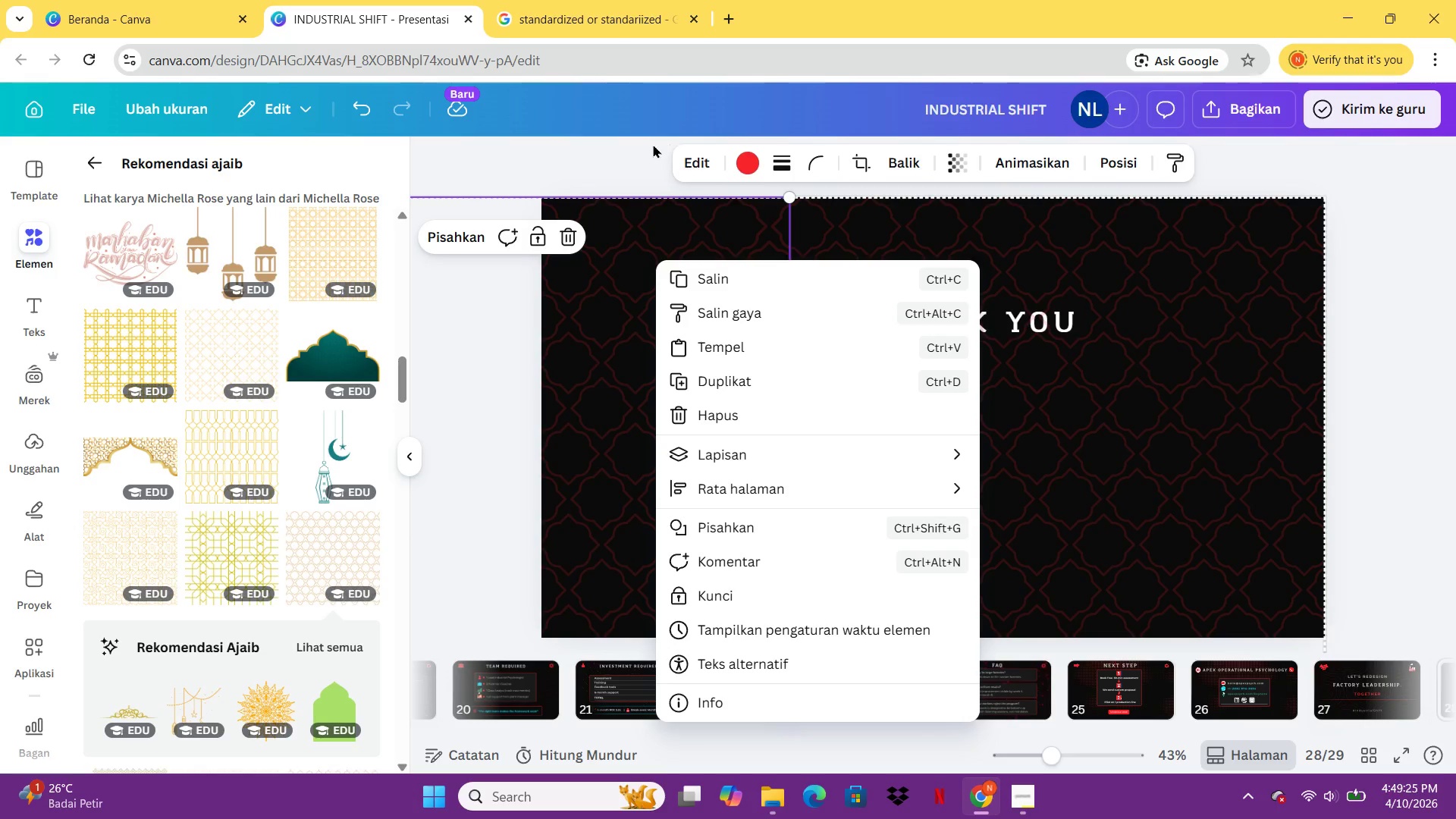 
left_click([616, 166])
 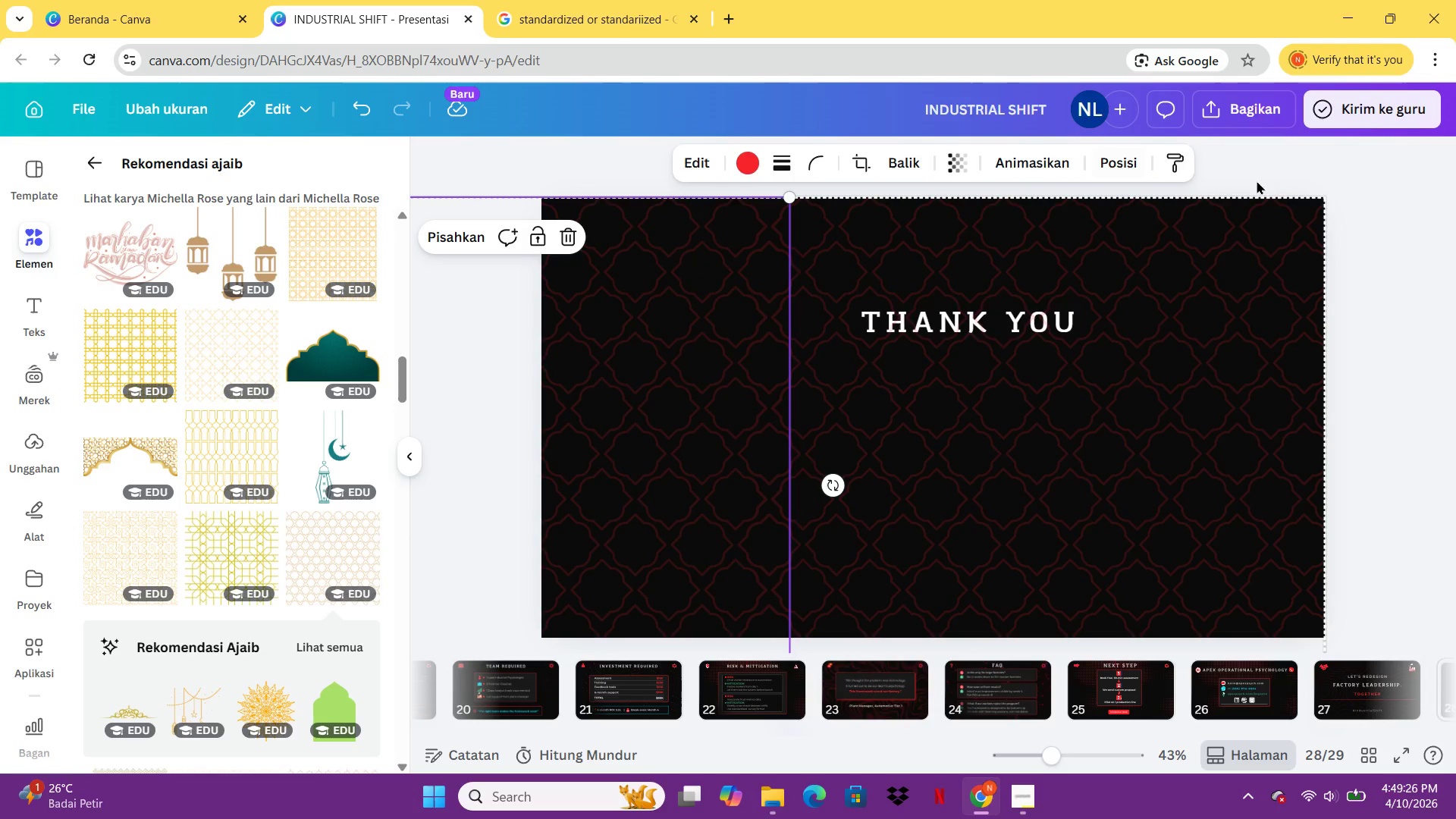 
left_click([1283, 184])
 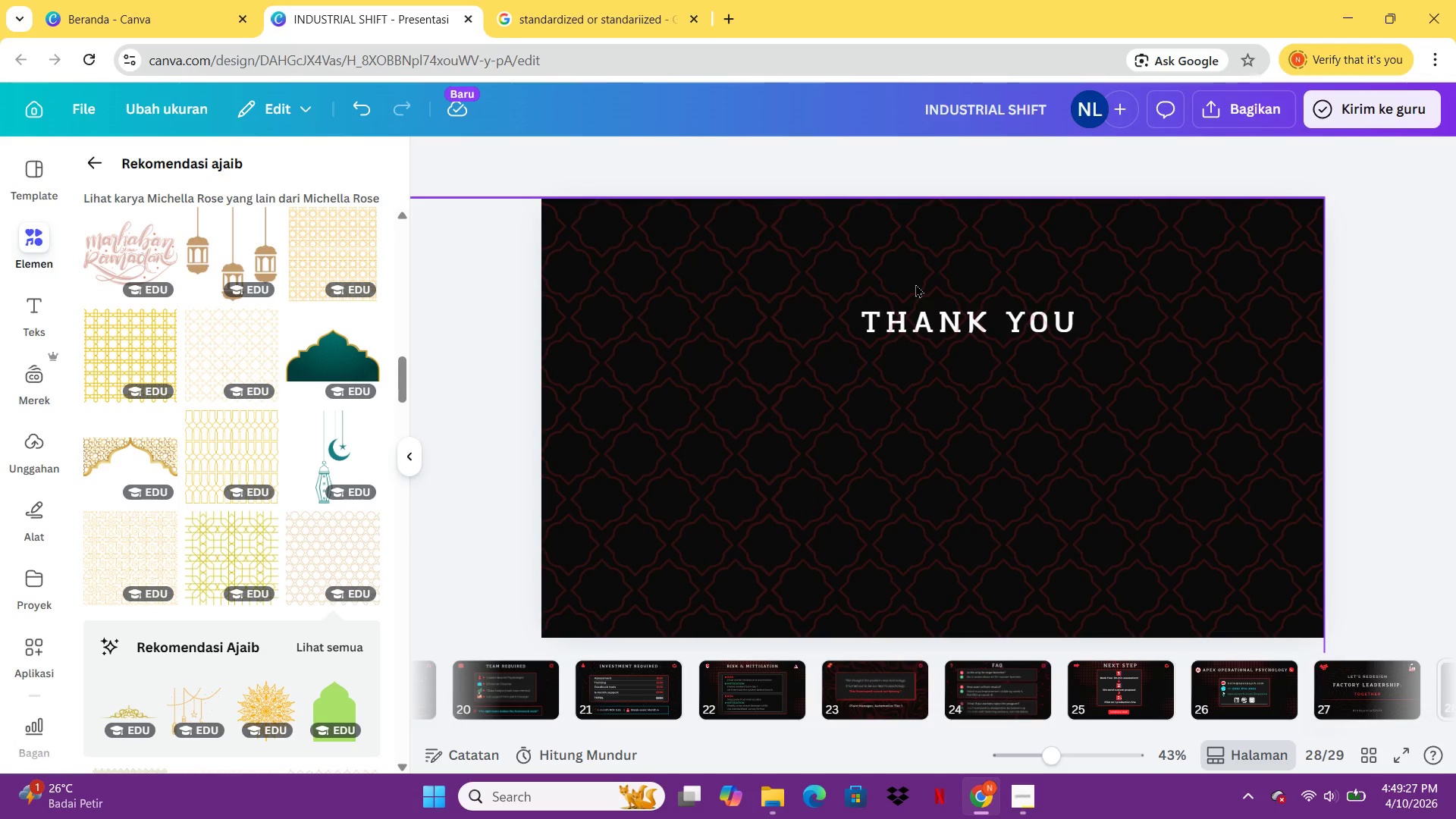 
right_click([915, 284])
 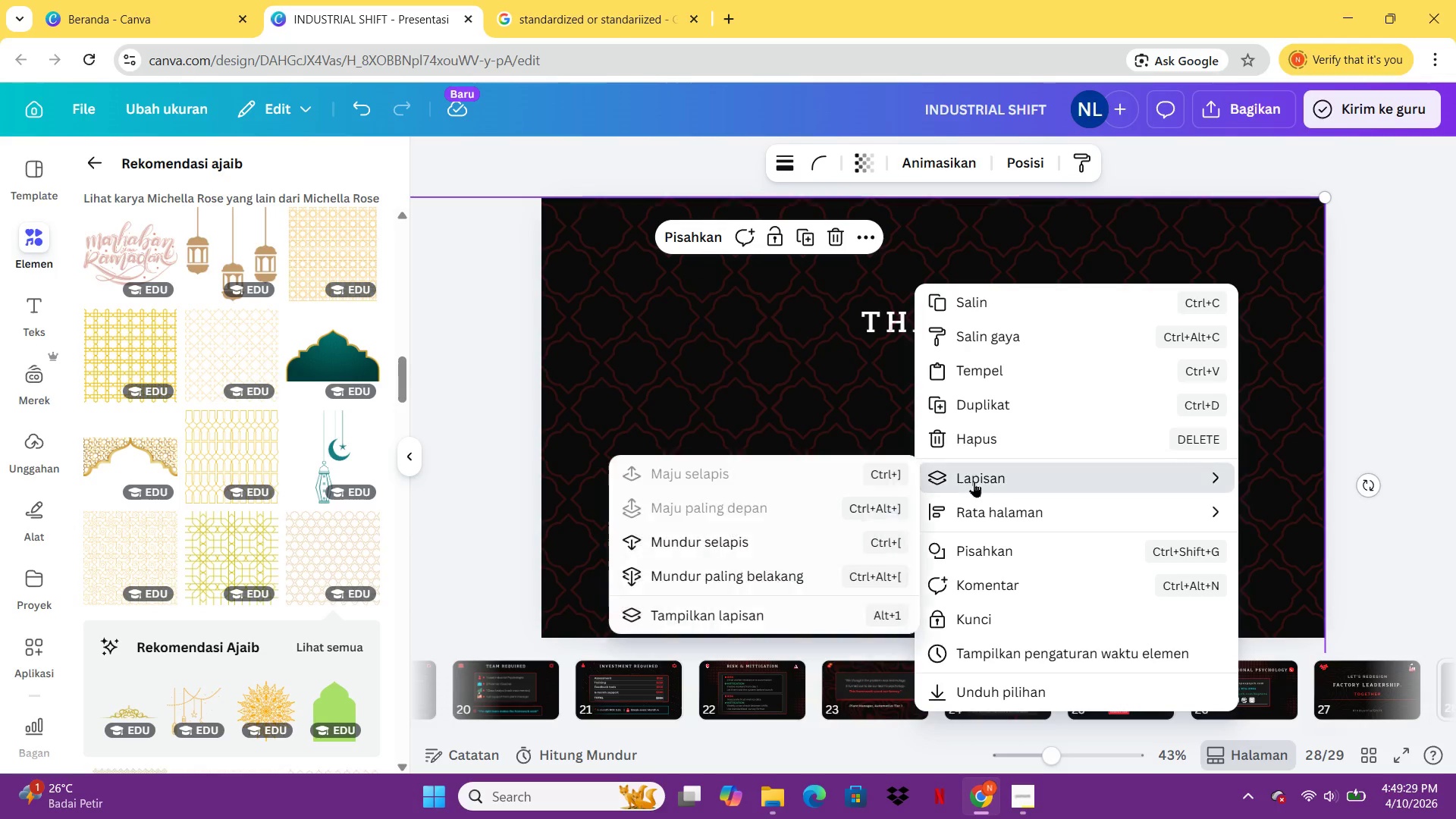 
left_click([805, 577])
 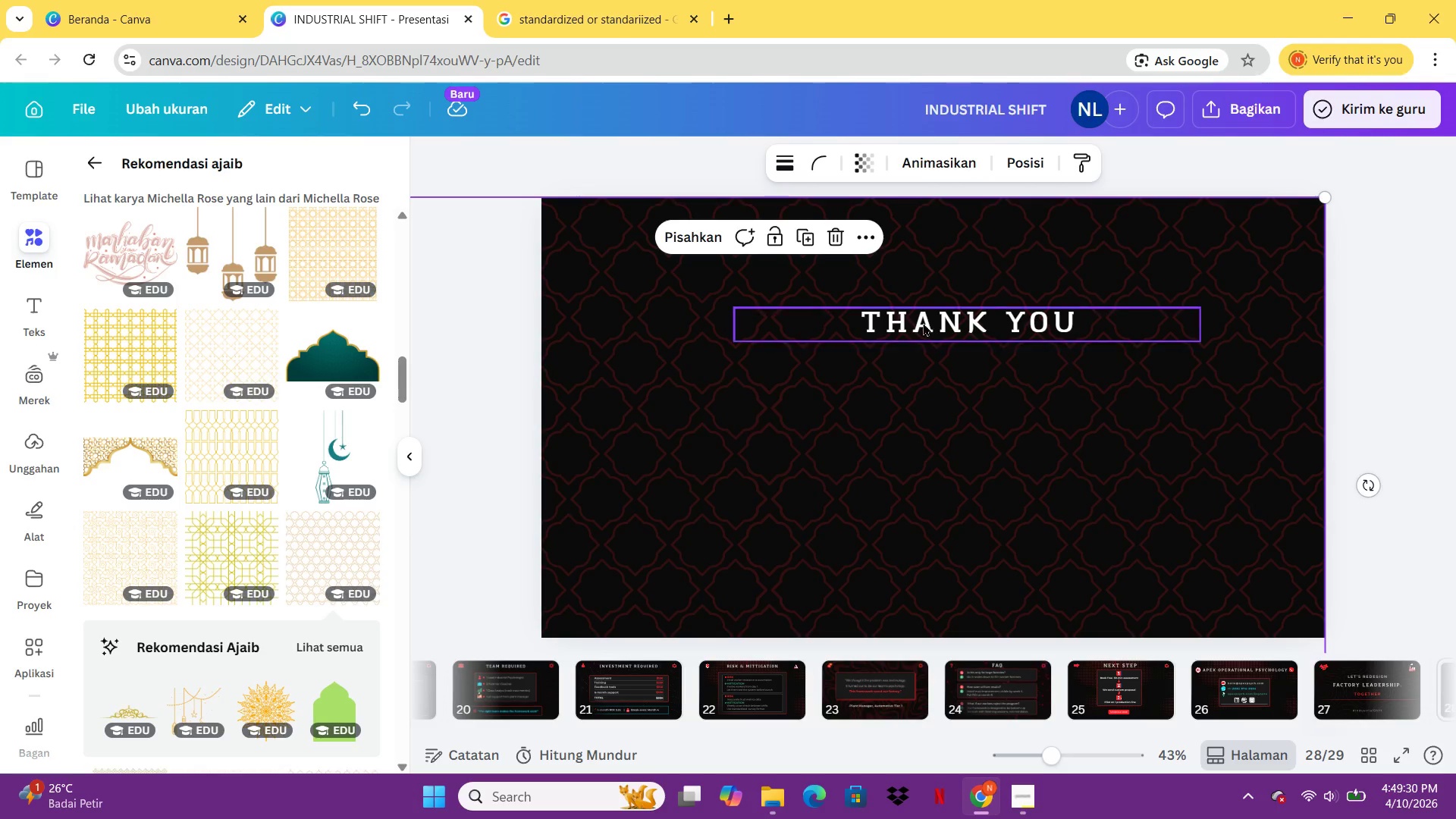 
left_click([924, 322])
 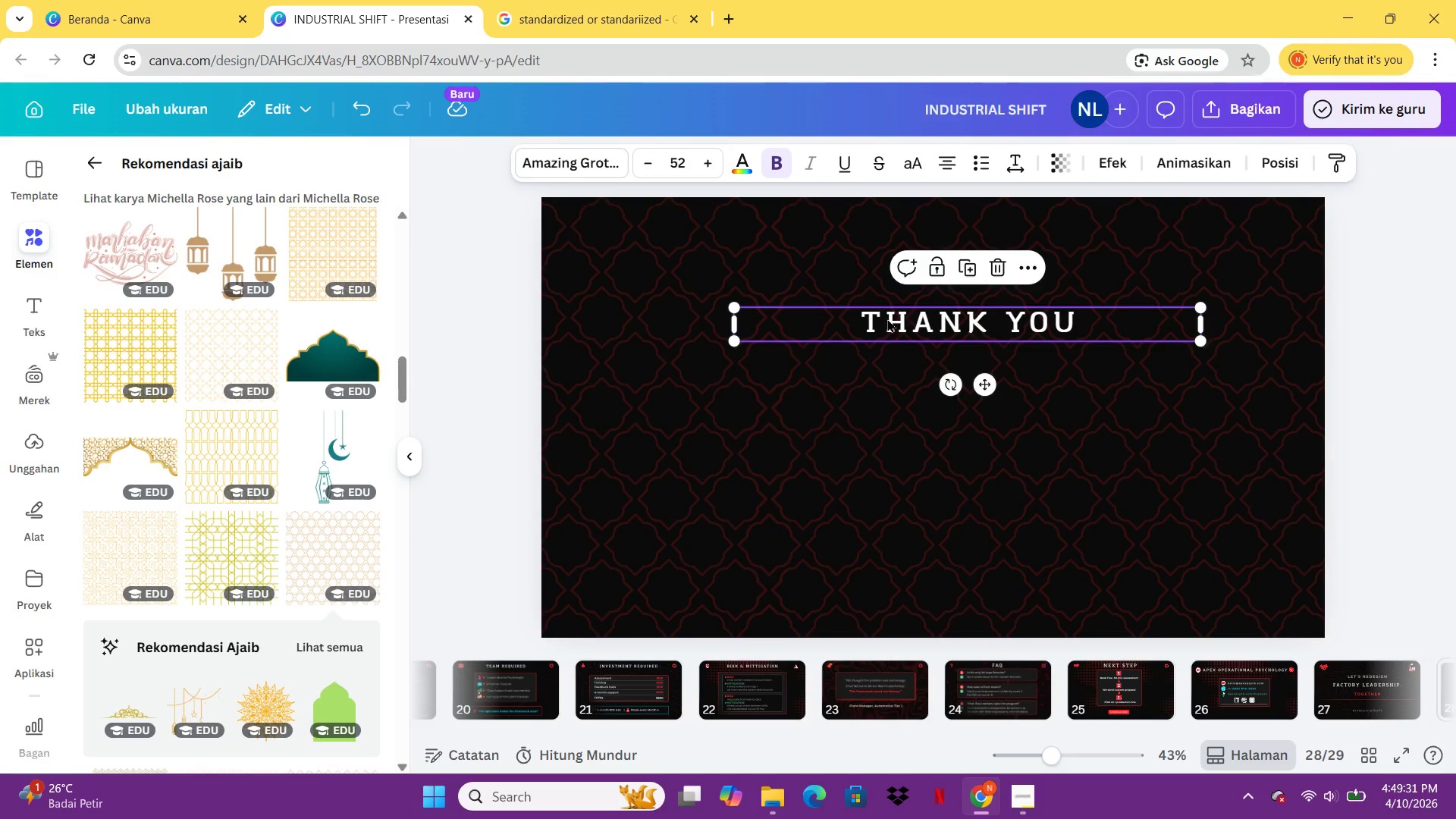 
left_click_drag(start_coordinate=[924, 322], to_coordinate=[851, 318])
 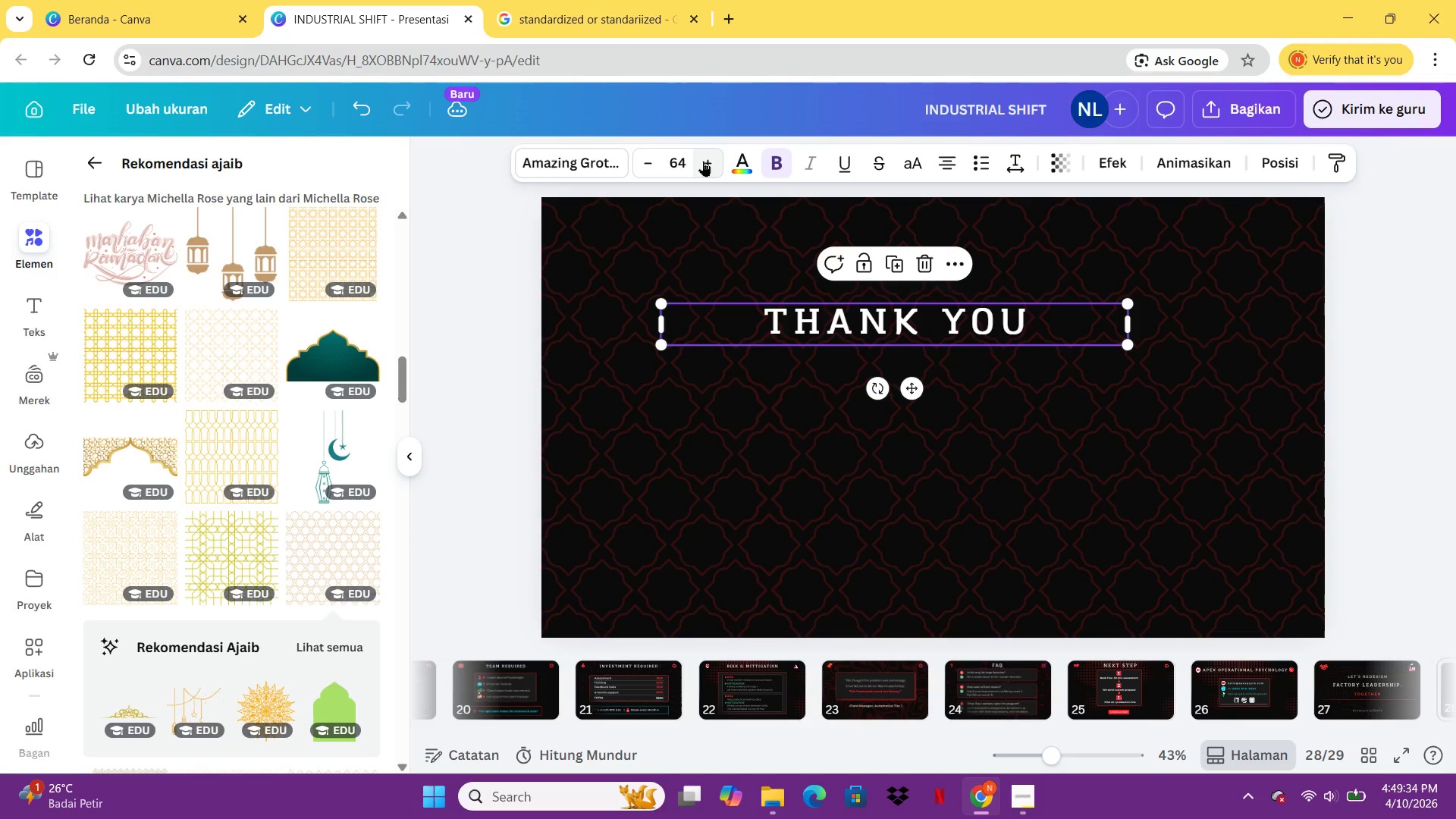 
left_click([703, 161])
 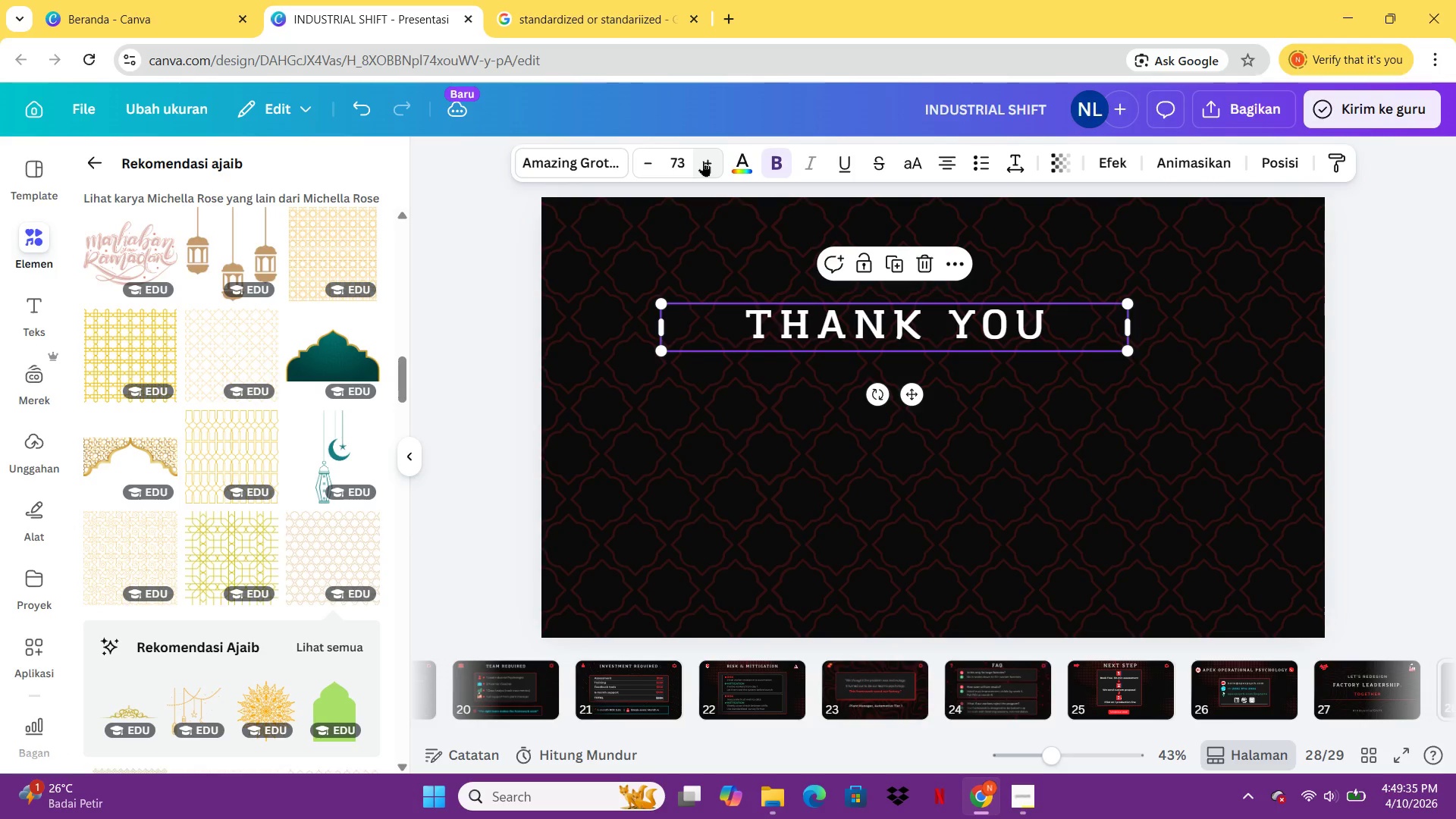 
left_click([703, 161])
 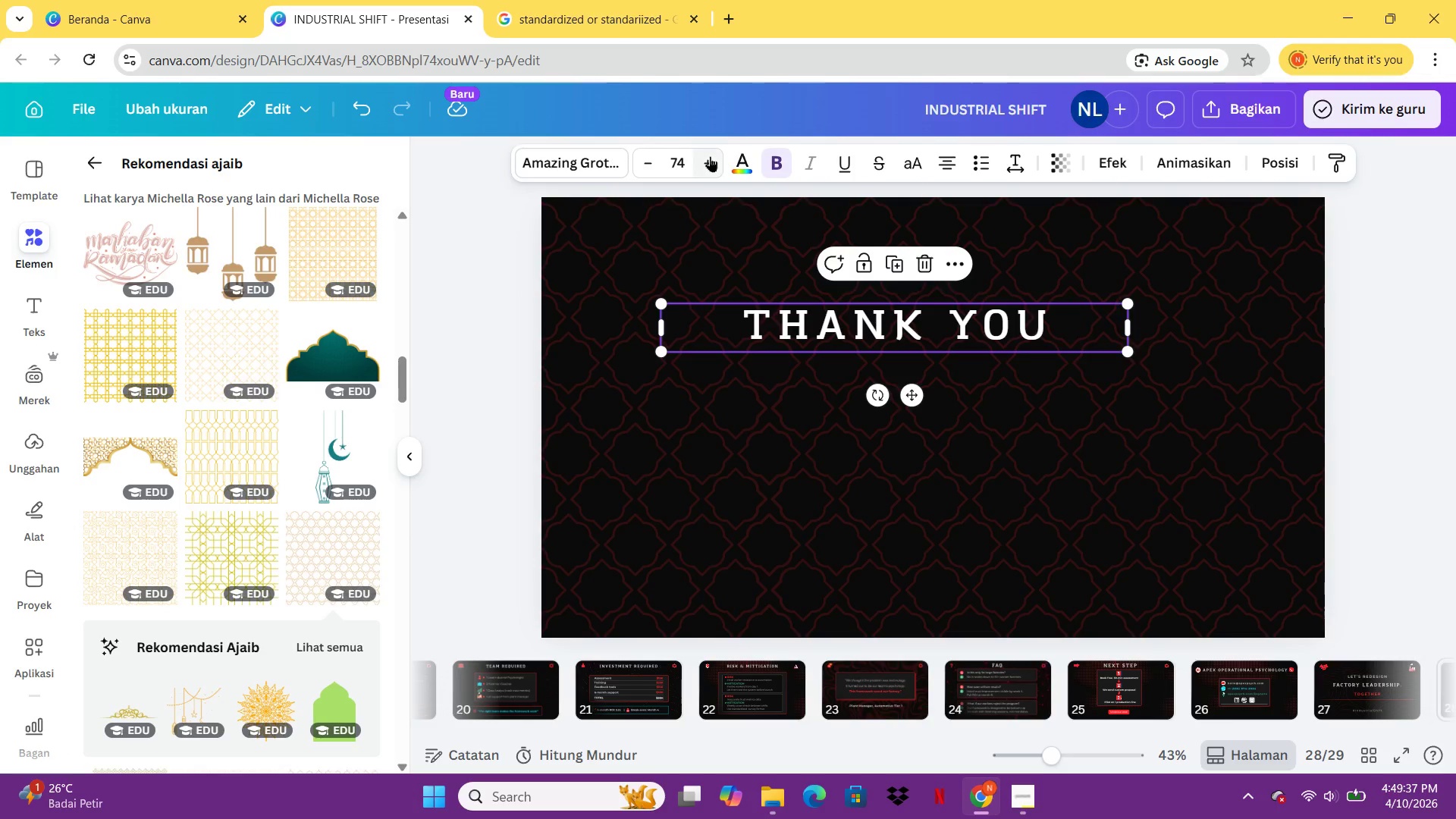 
double_click([710, 158])
 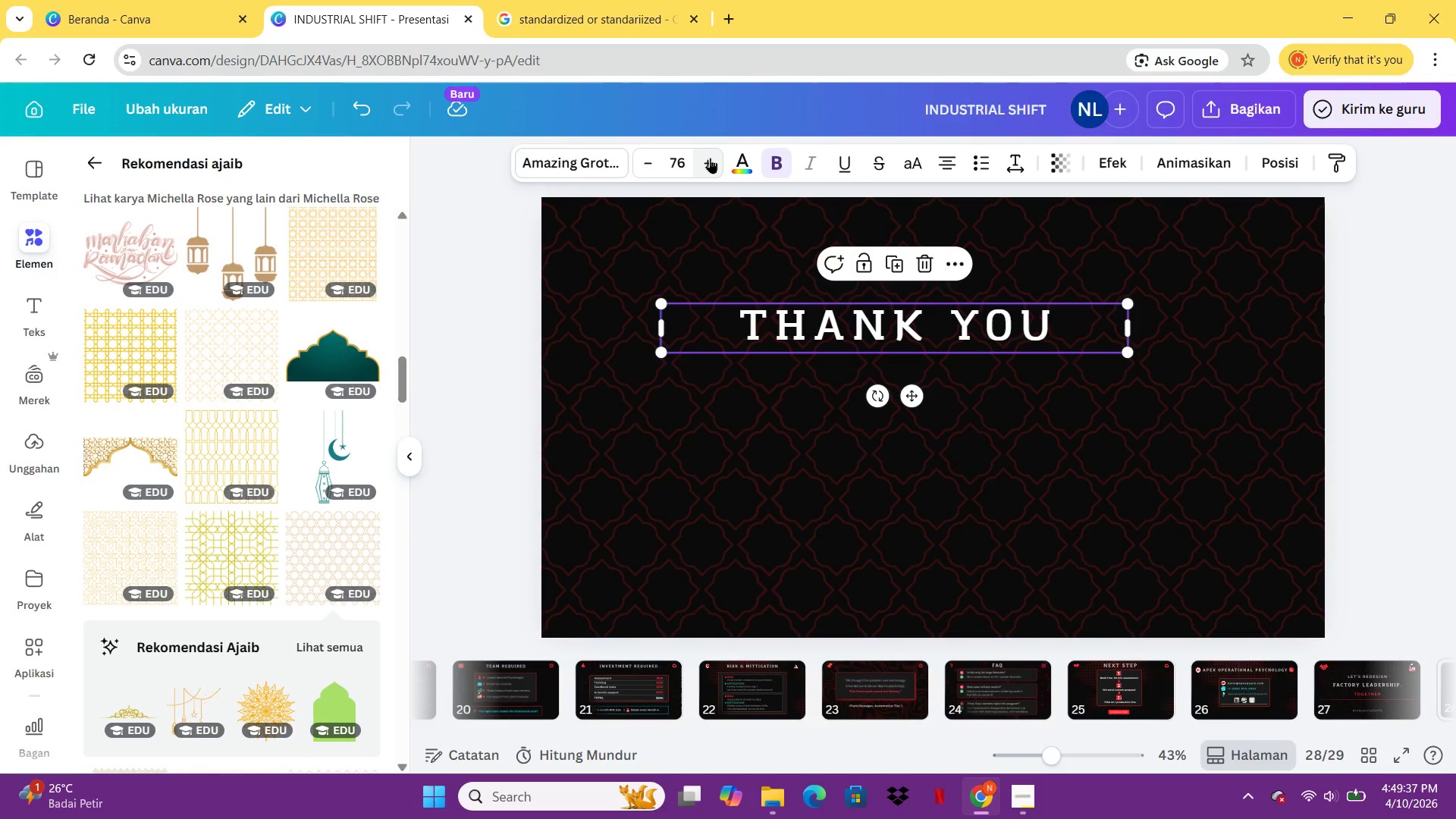 
triple_click([710, 158])
 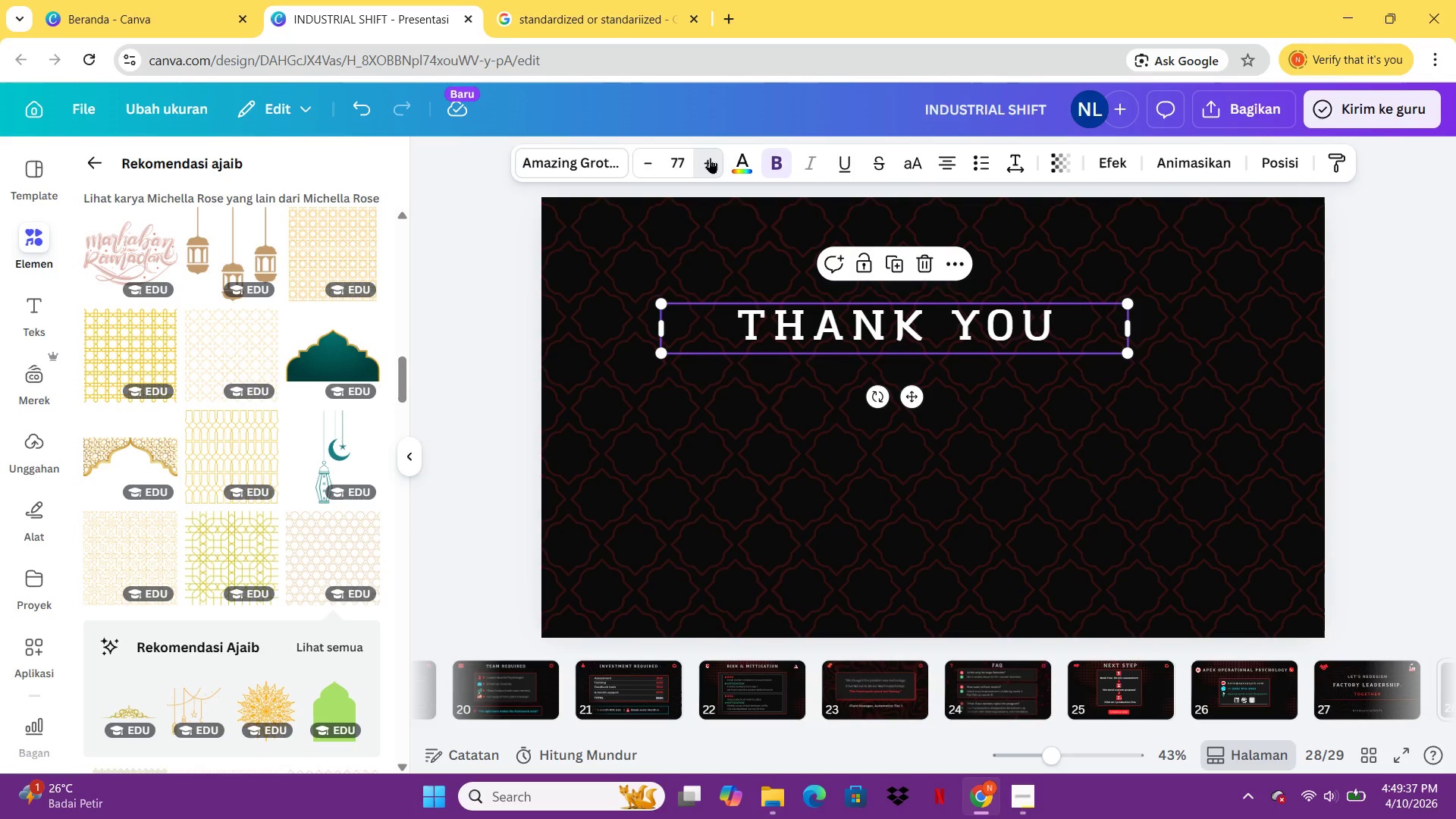 
triple_click([710, 158])
 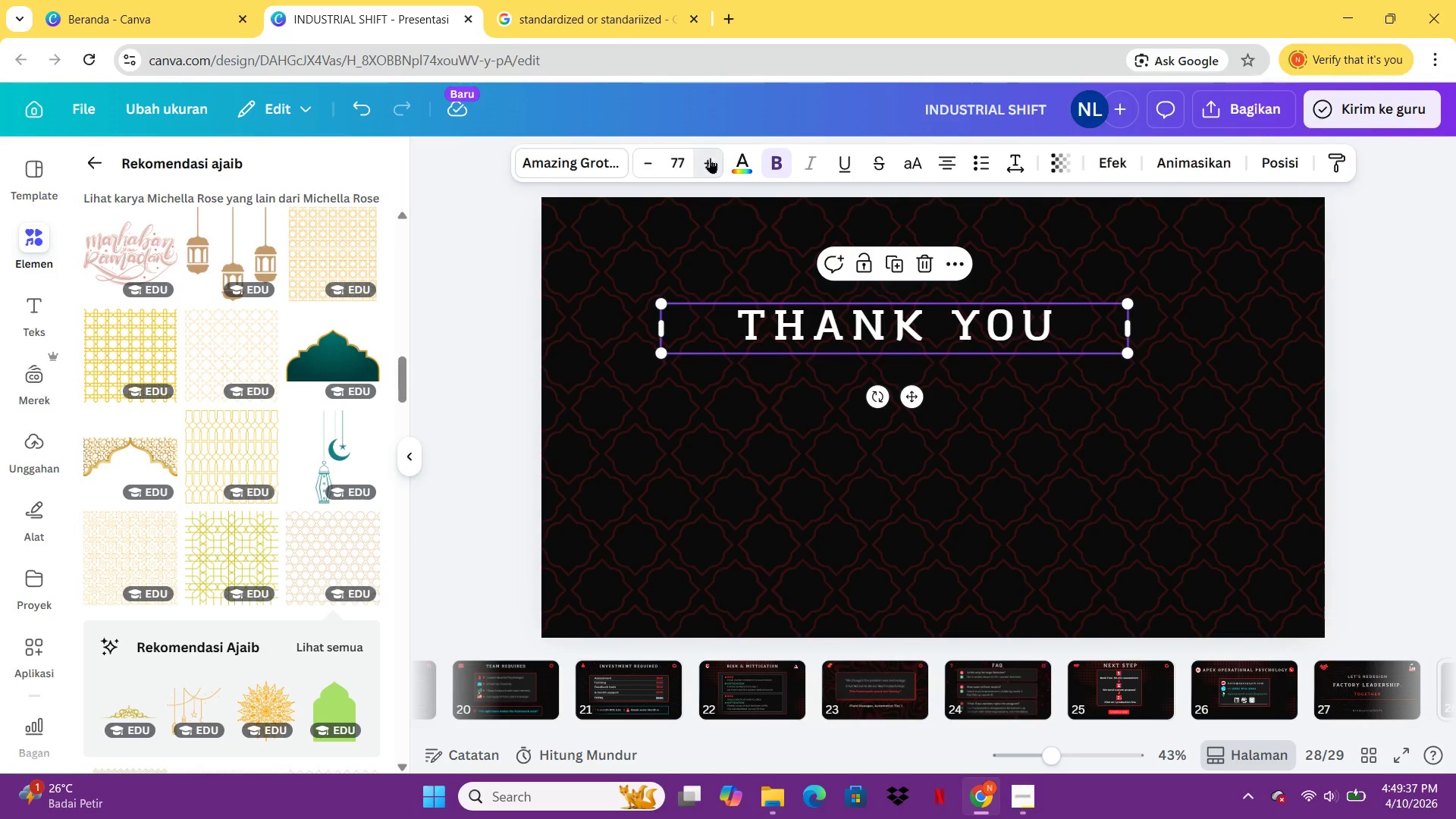 
triple_click([710, 158])
 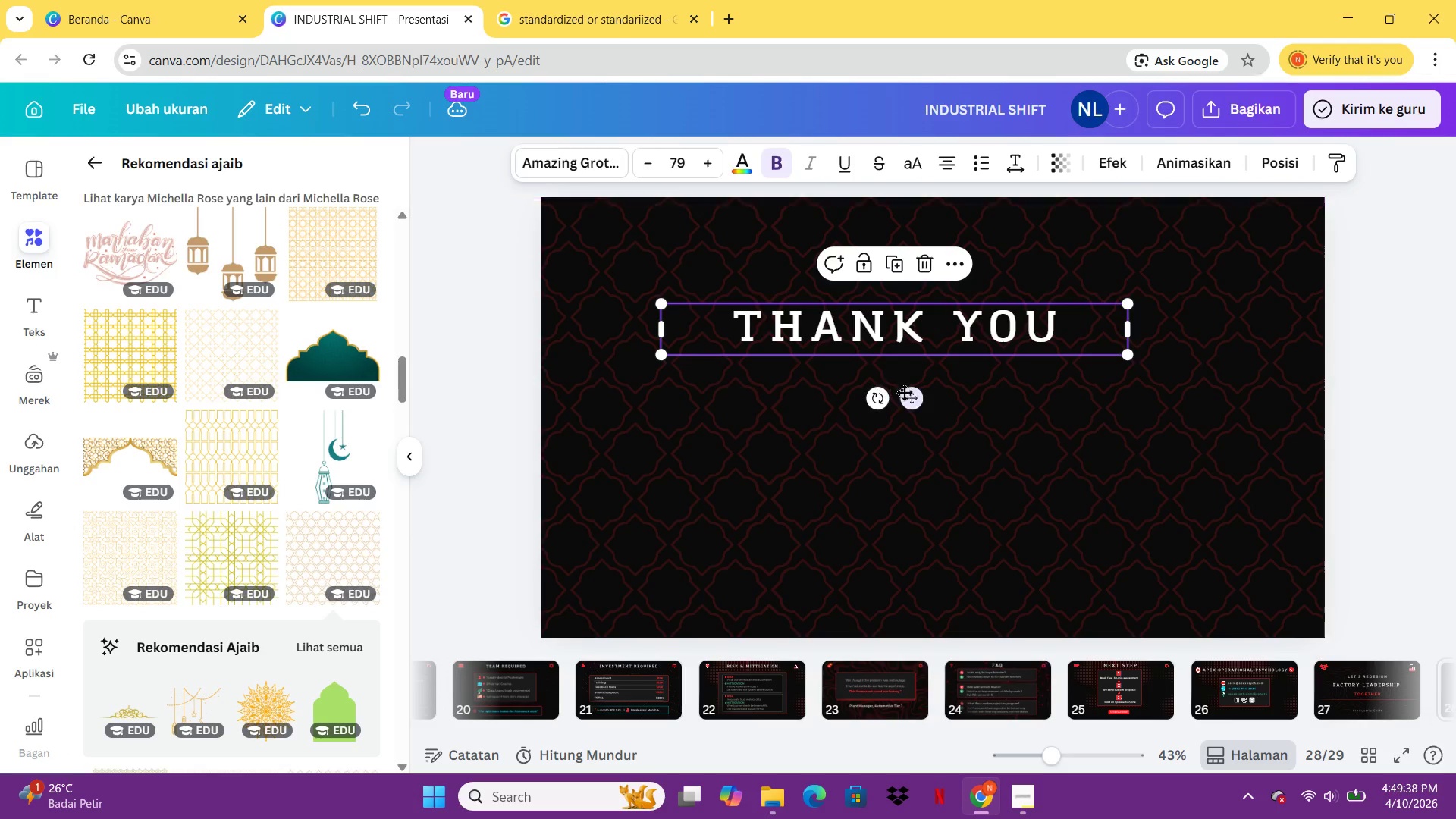 
left_click_drag(start_coordinate=[904, 392], to_coordinate=[944, 449])
 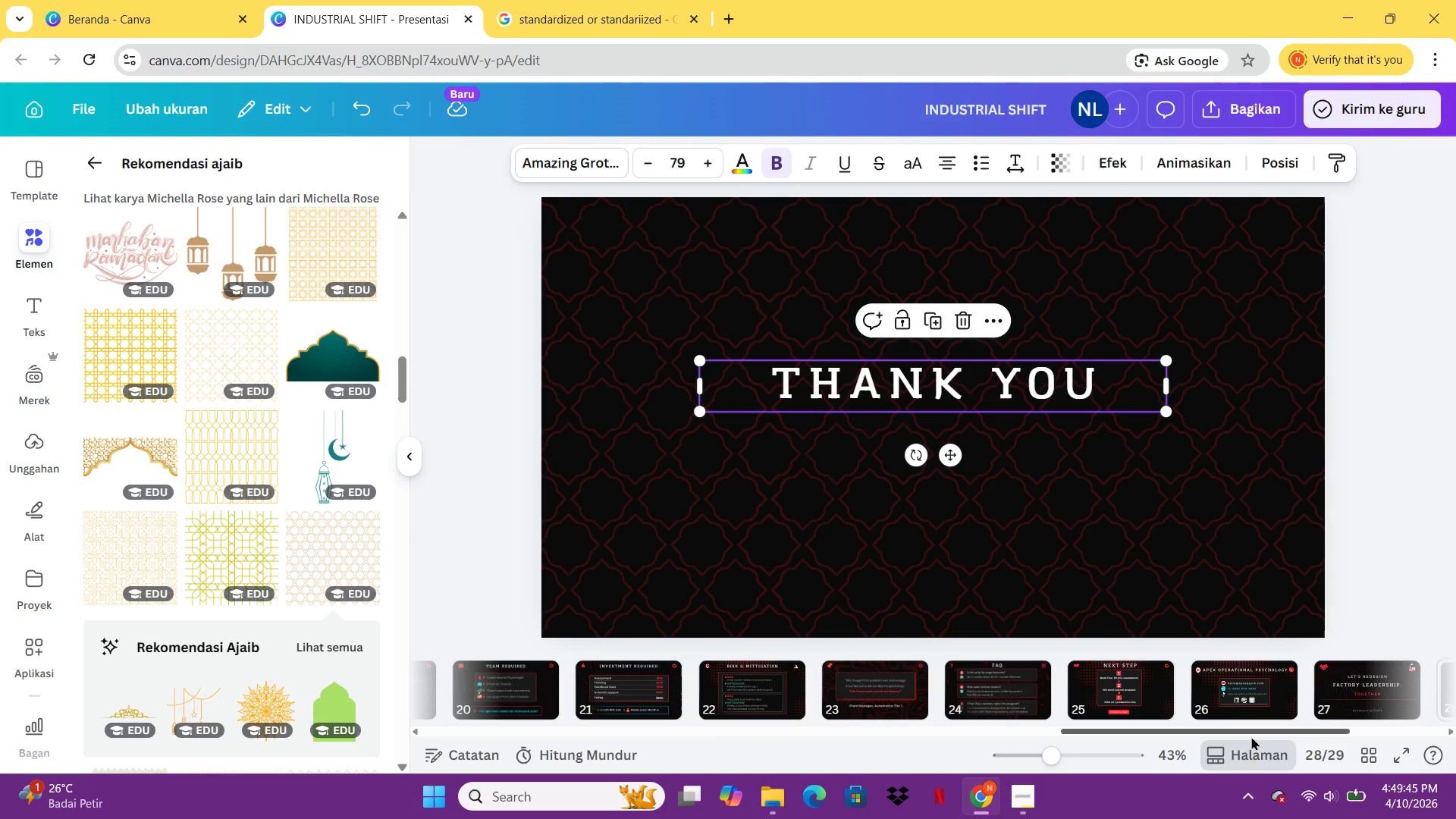 
left_click([1244, 685])
 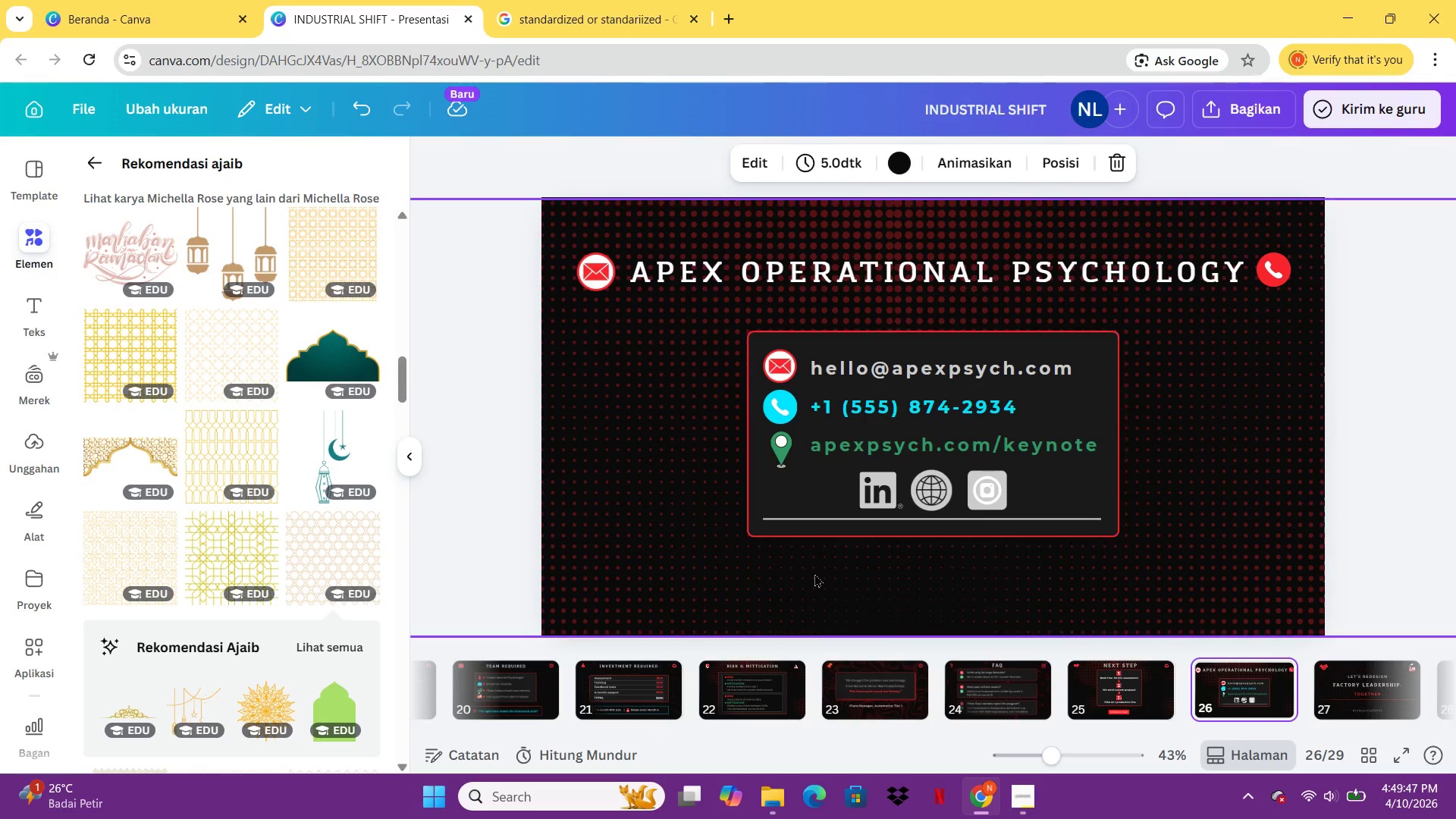 
left_click([993, 674])
 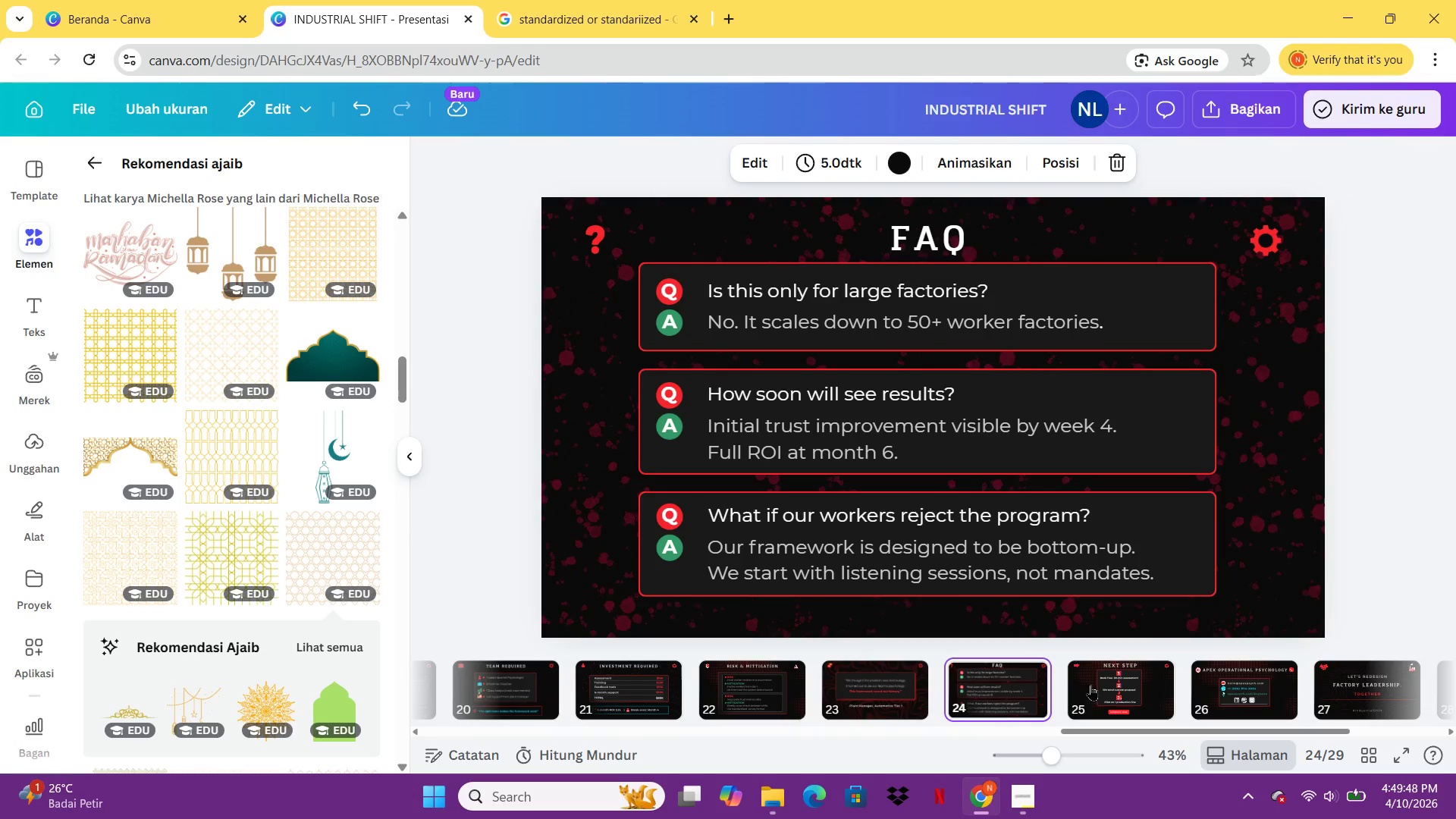 
left_click([1090, 685])
 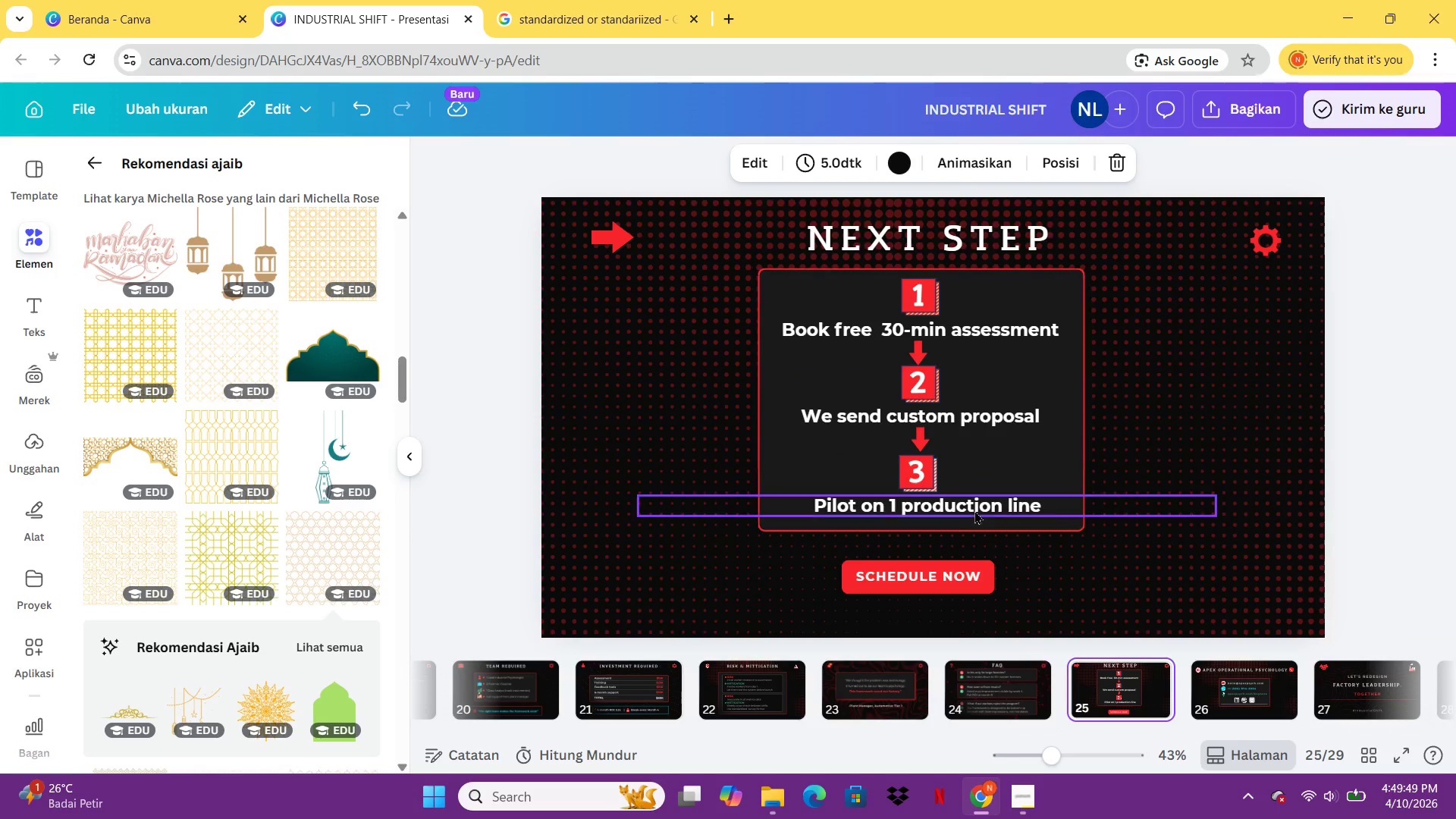 
left_click([974, 508])
 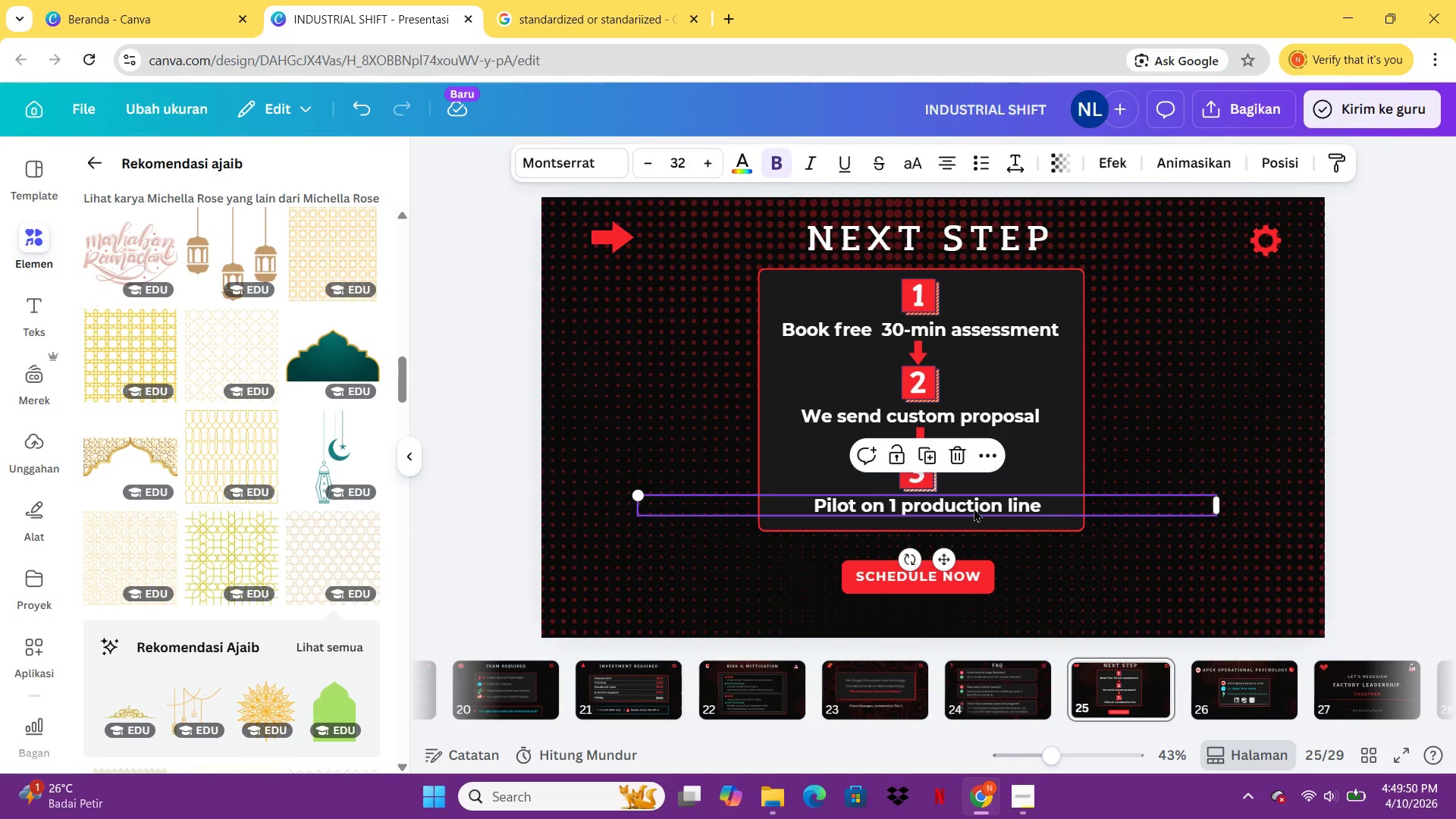 
key(Control+C)
 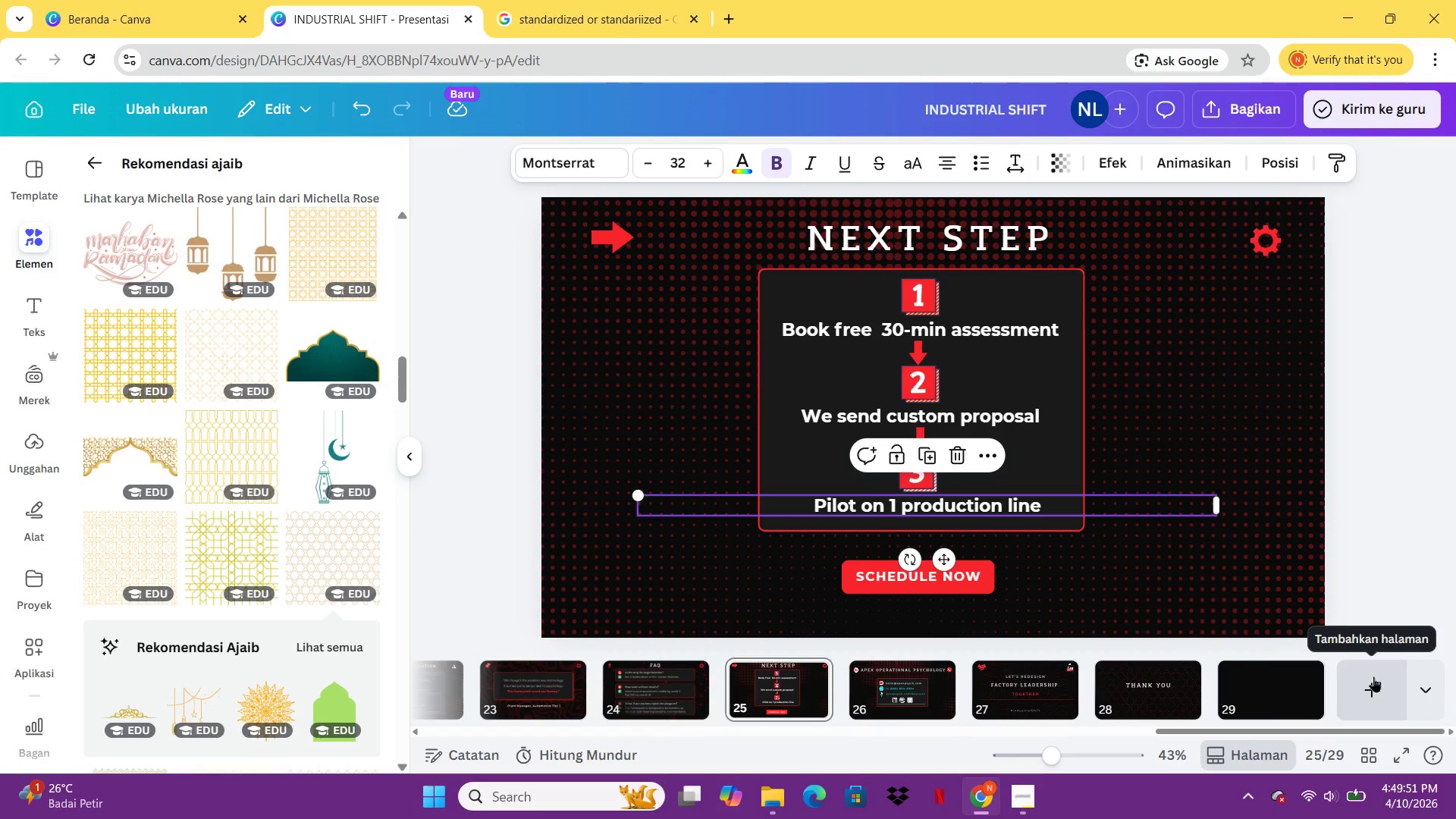 
left_click([1159, 694])
 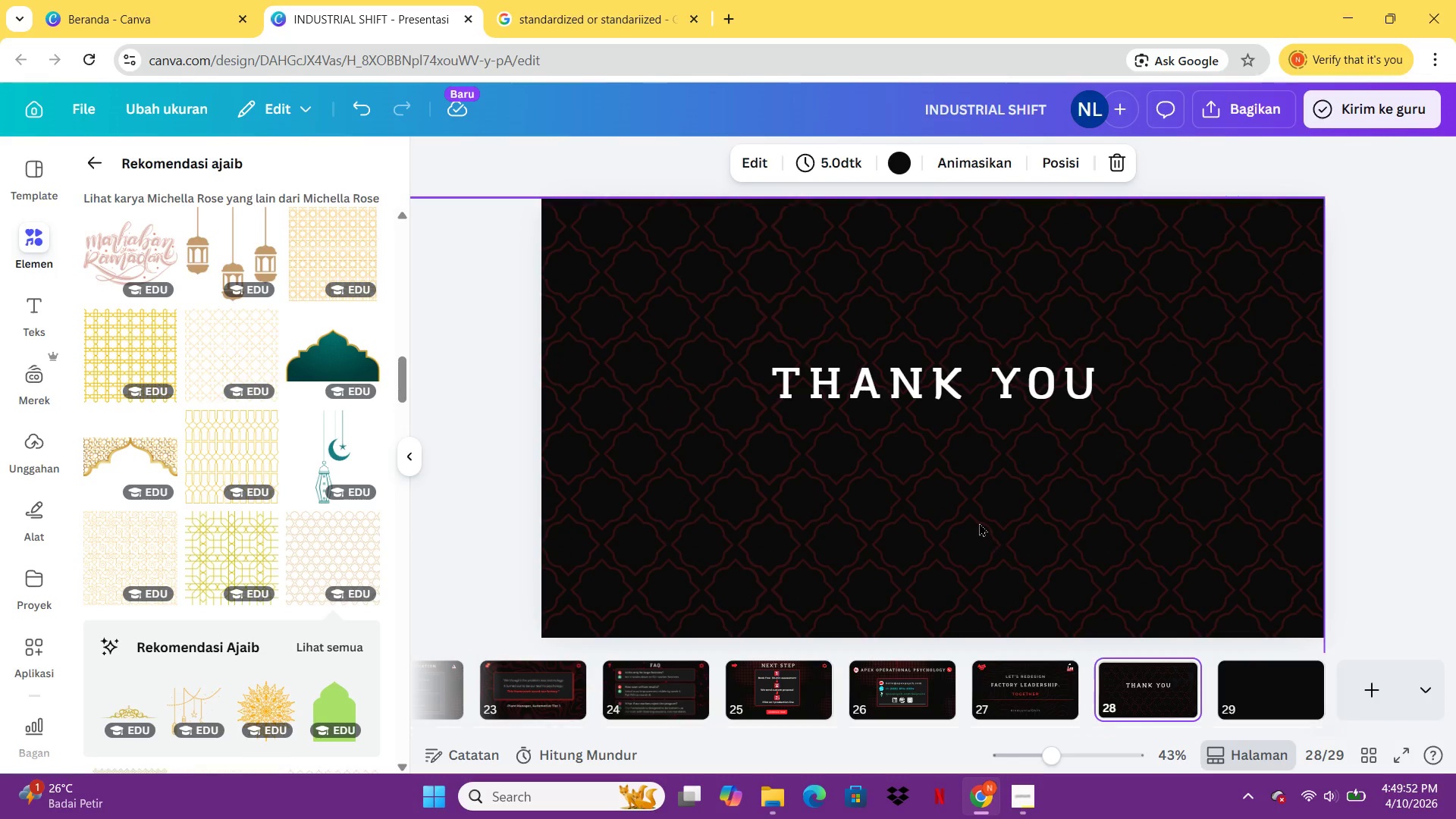 
key(Control+V)
 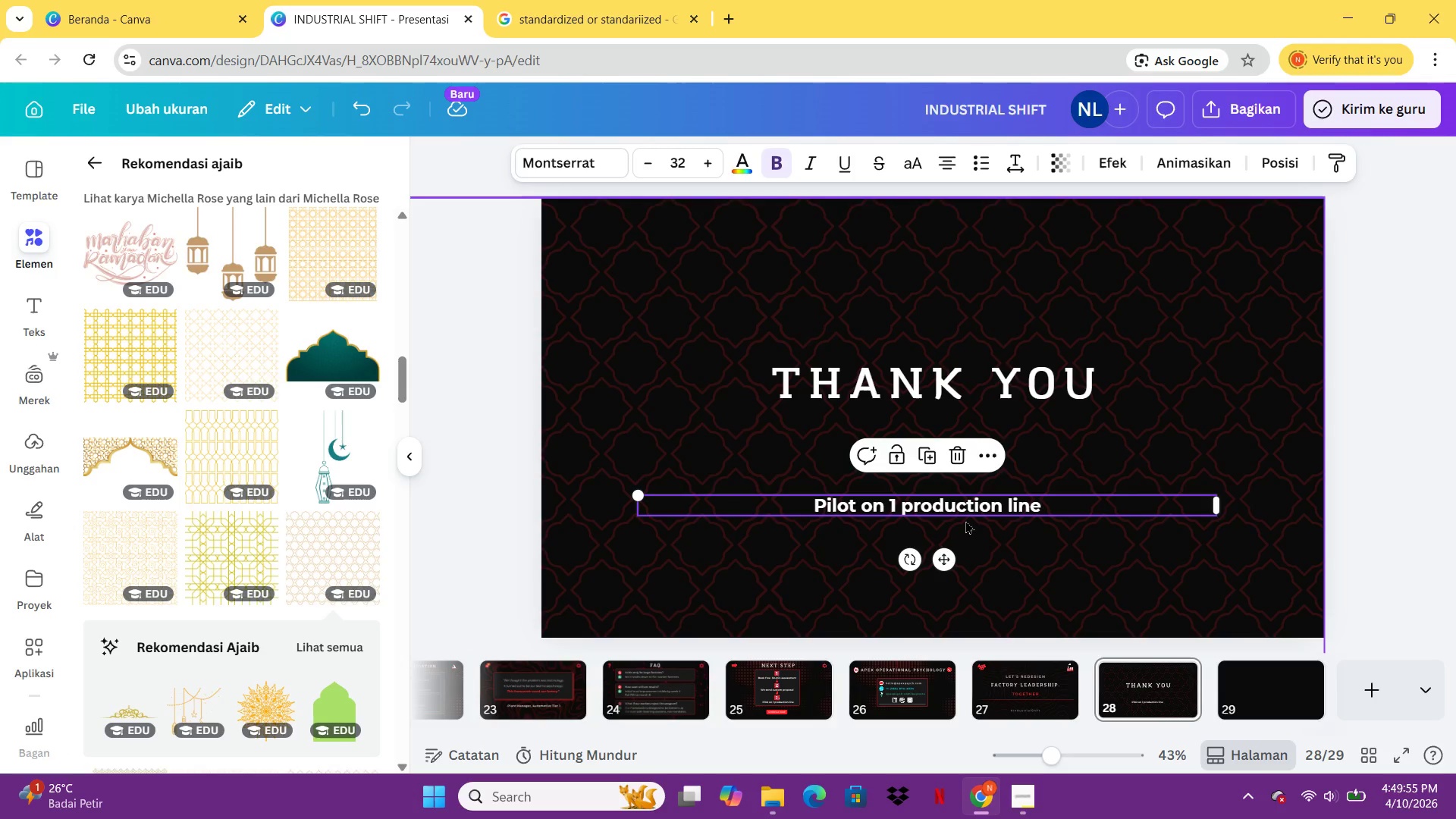 
left_click([965, 520])
 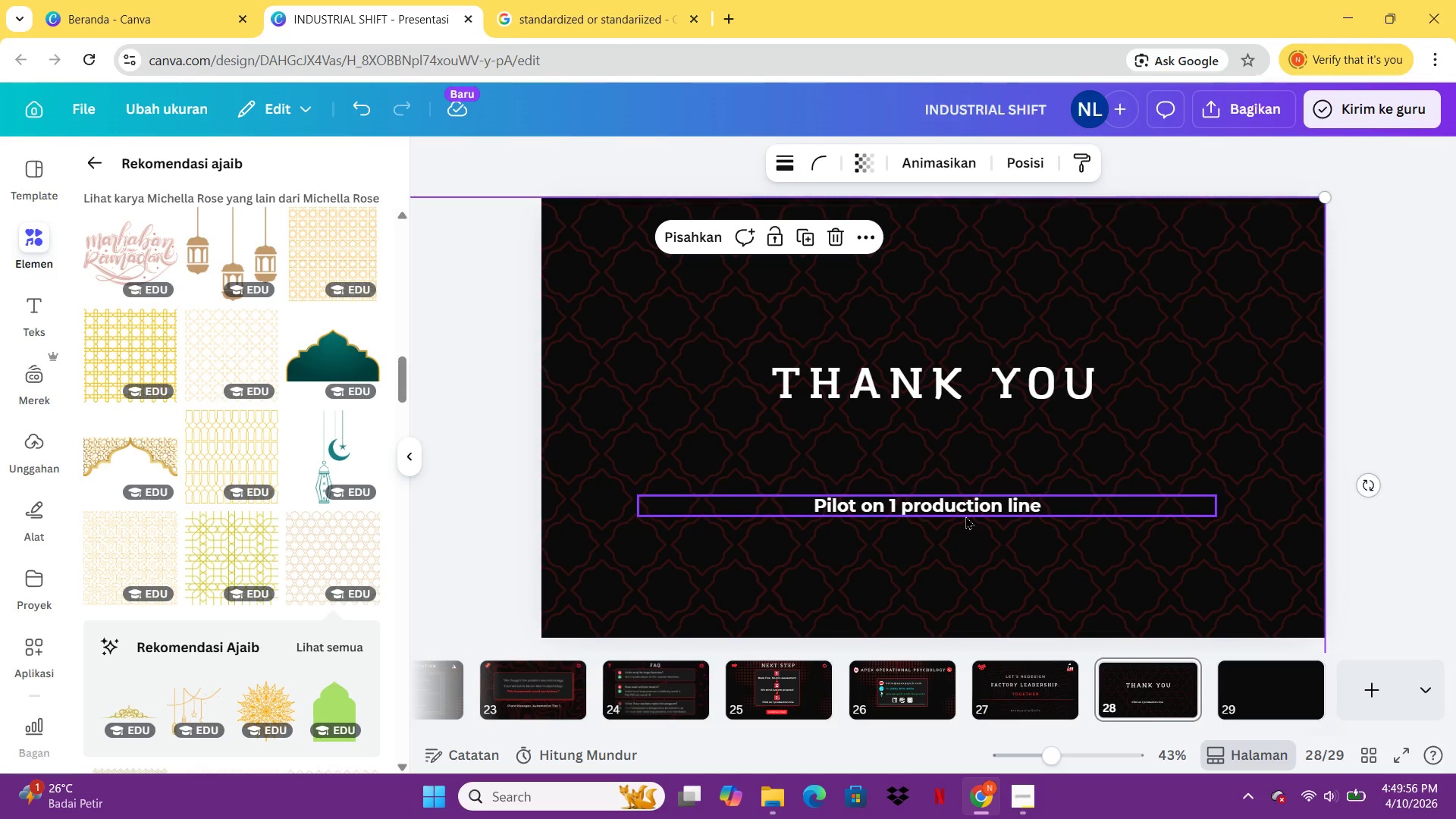 
double_click([965, 516])
 